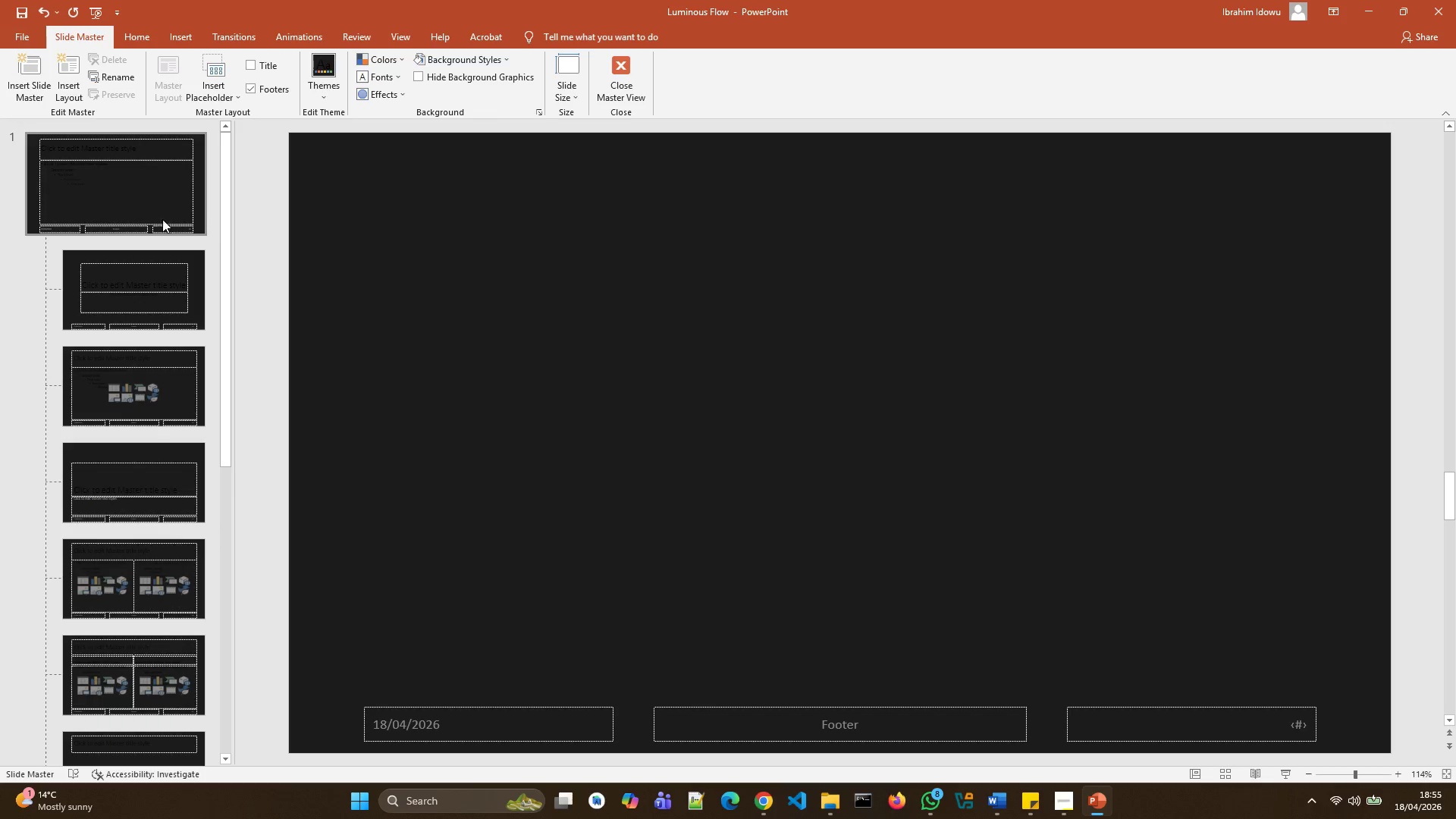 
left_click([155, 196])
 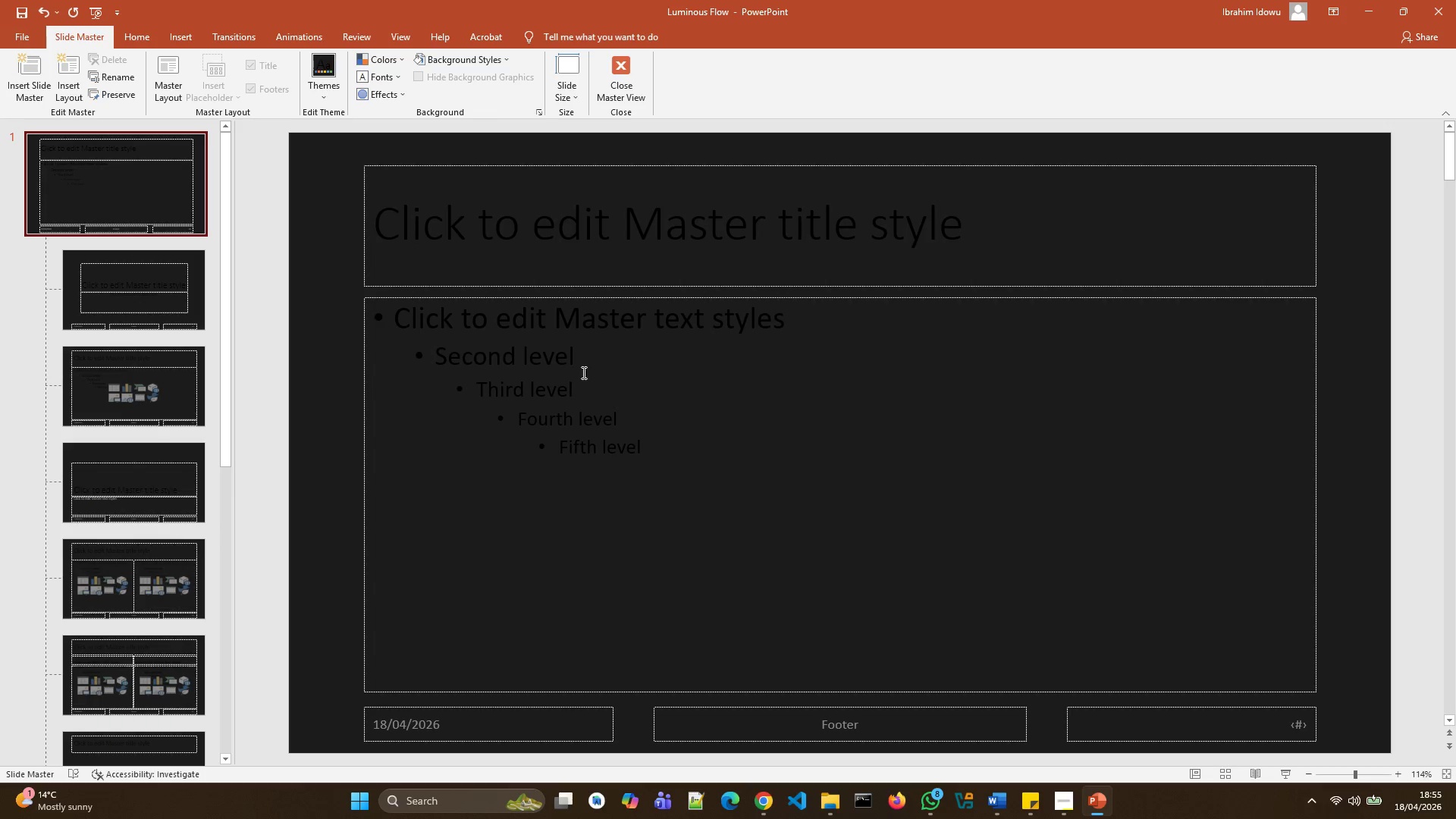 
left_click([582, 372])
 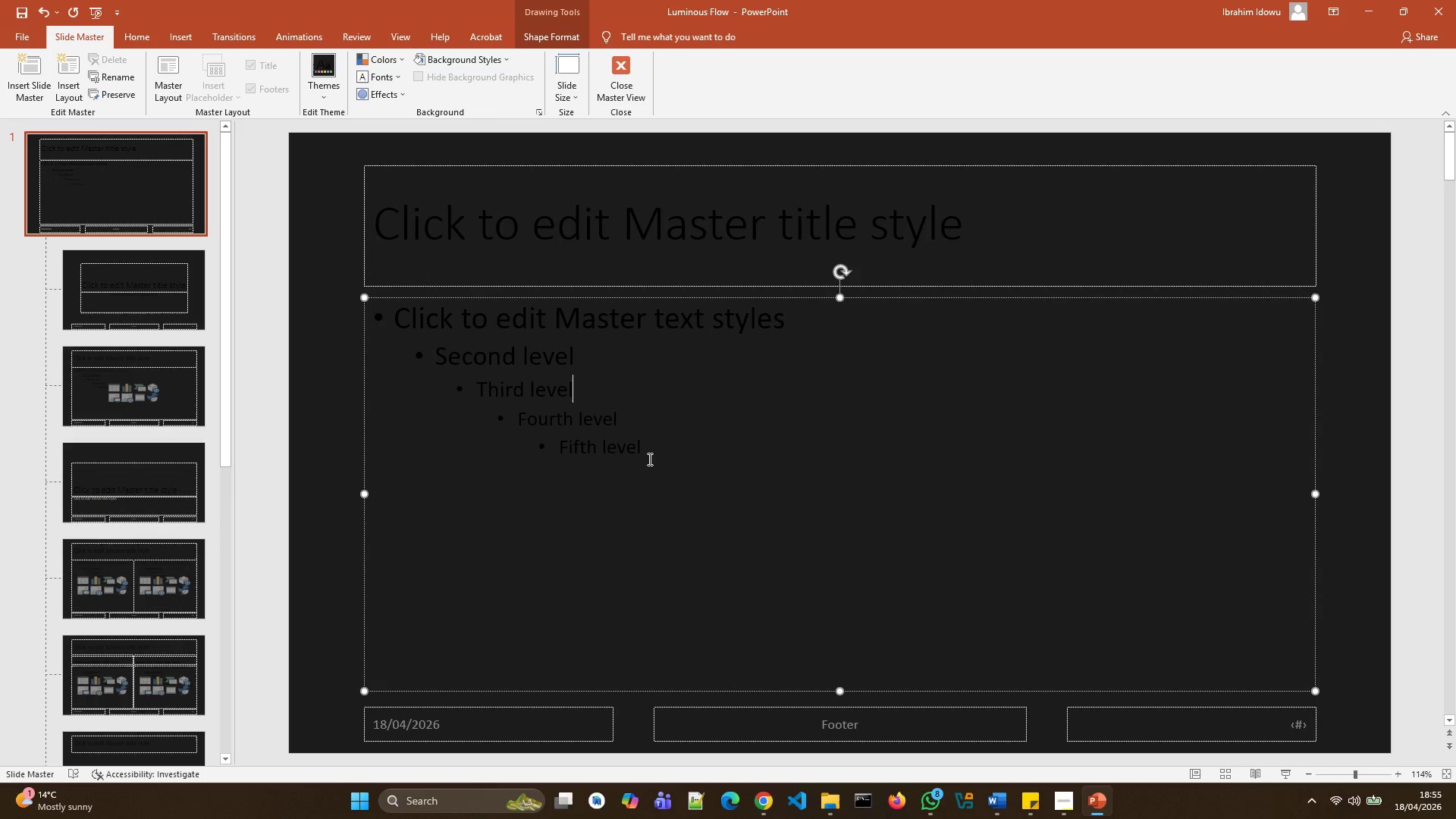 
wait(5.89)
 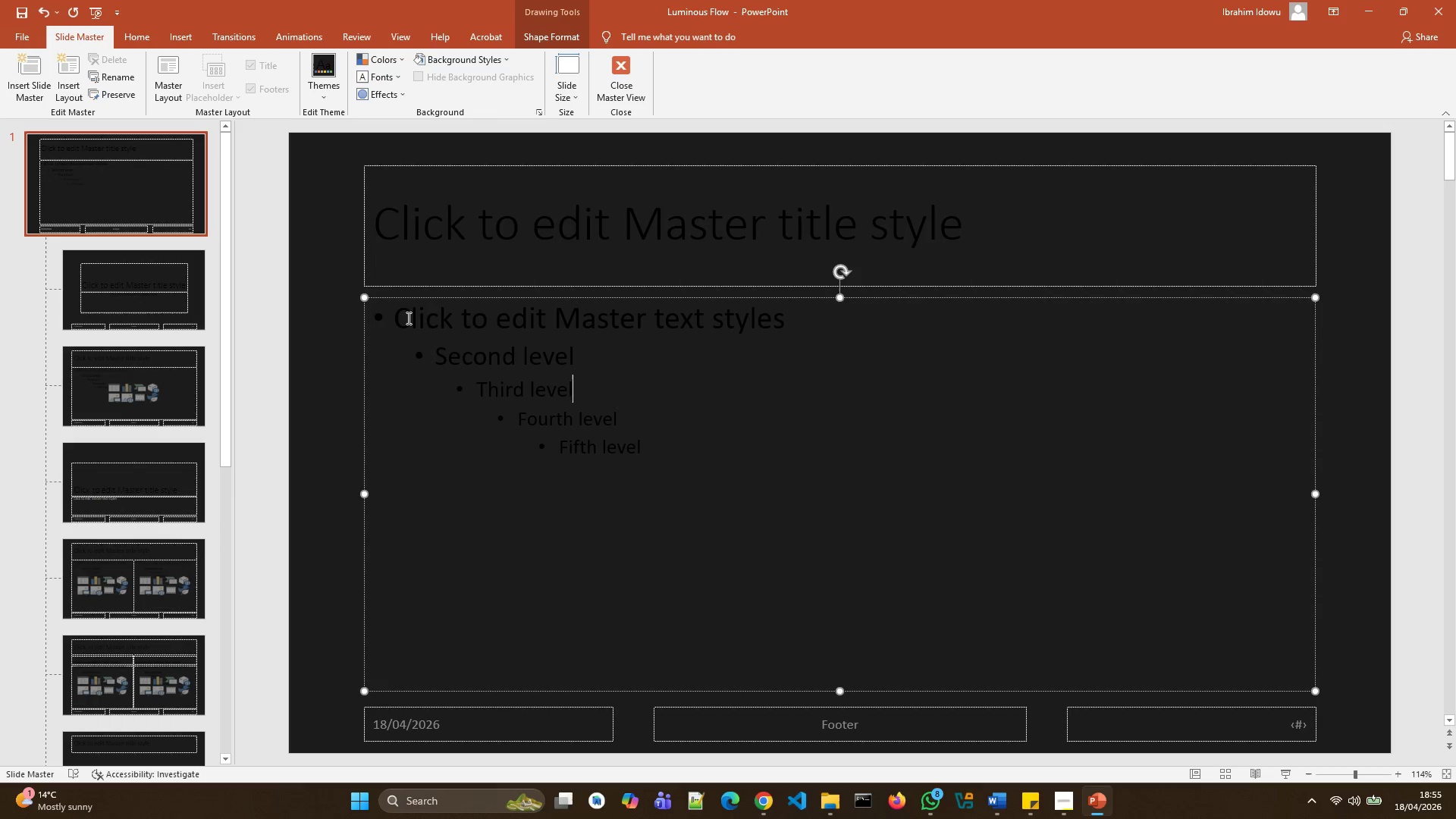 
left_click_drag(start_coordinate=[799, 333], to_coordinate=[416, 296])
 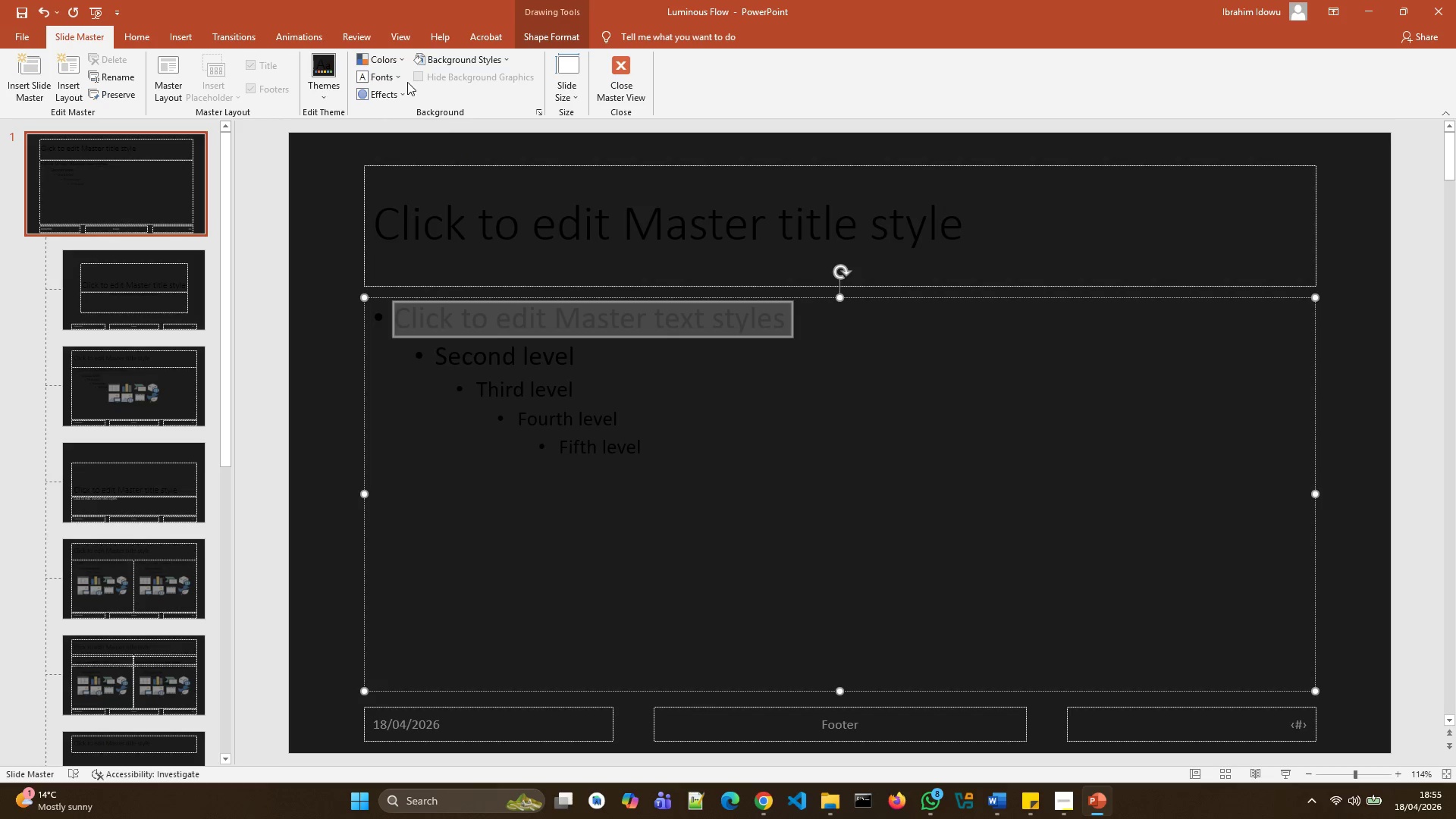 
left_click([396, 97])
 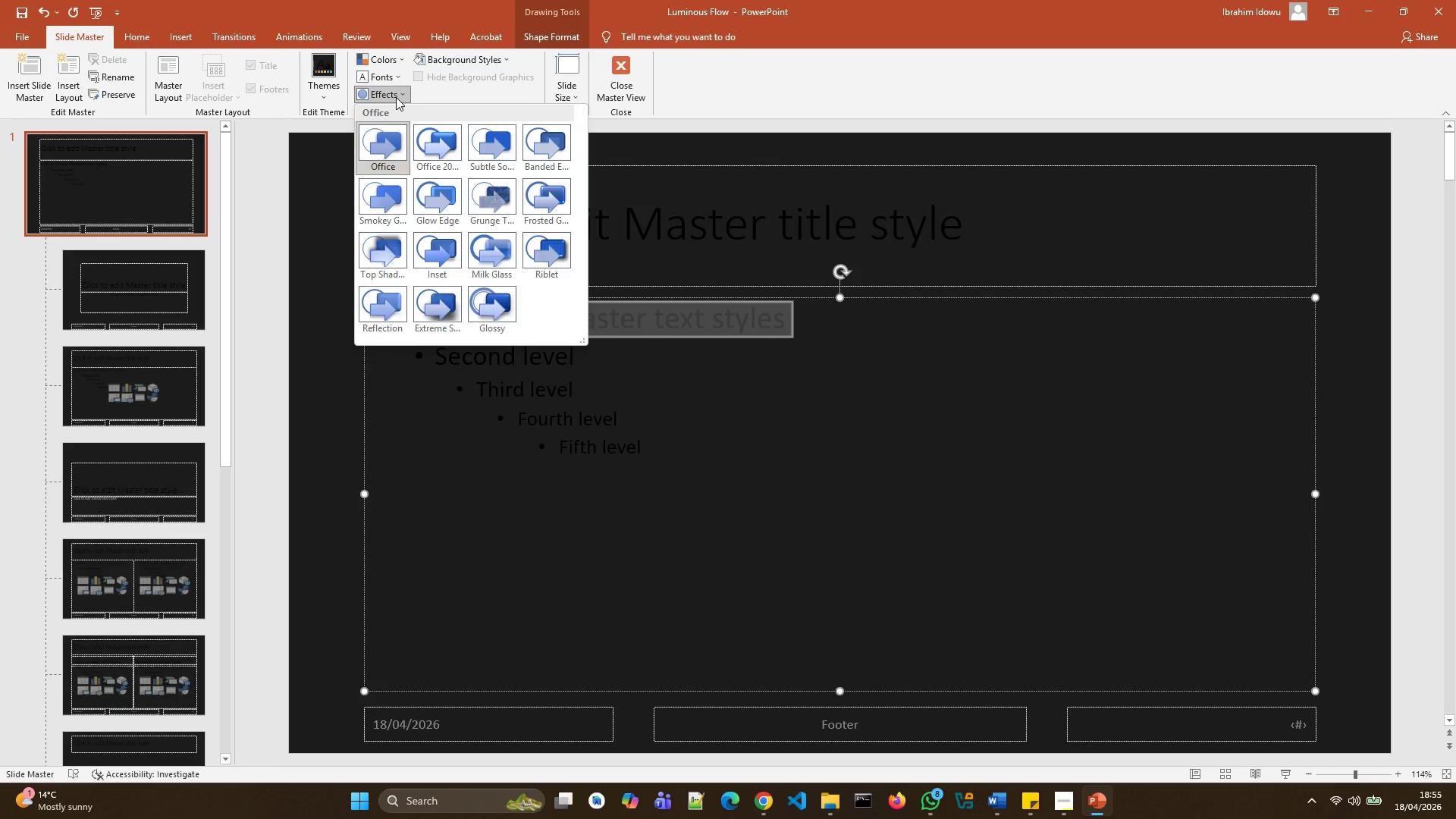 
left_click([396, 97])
 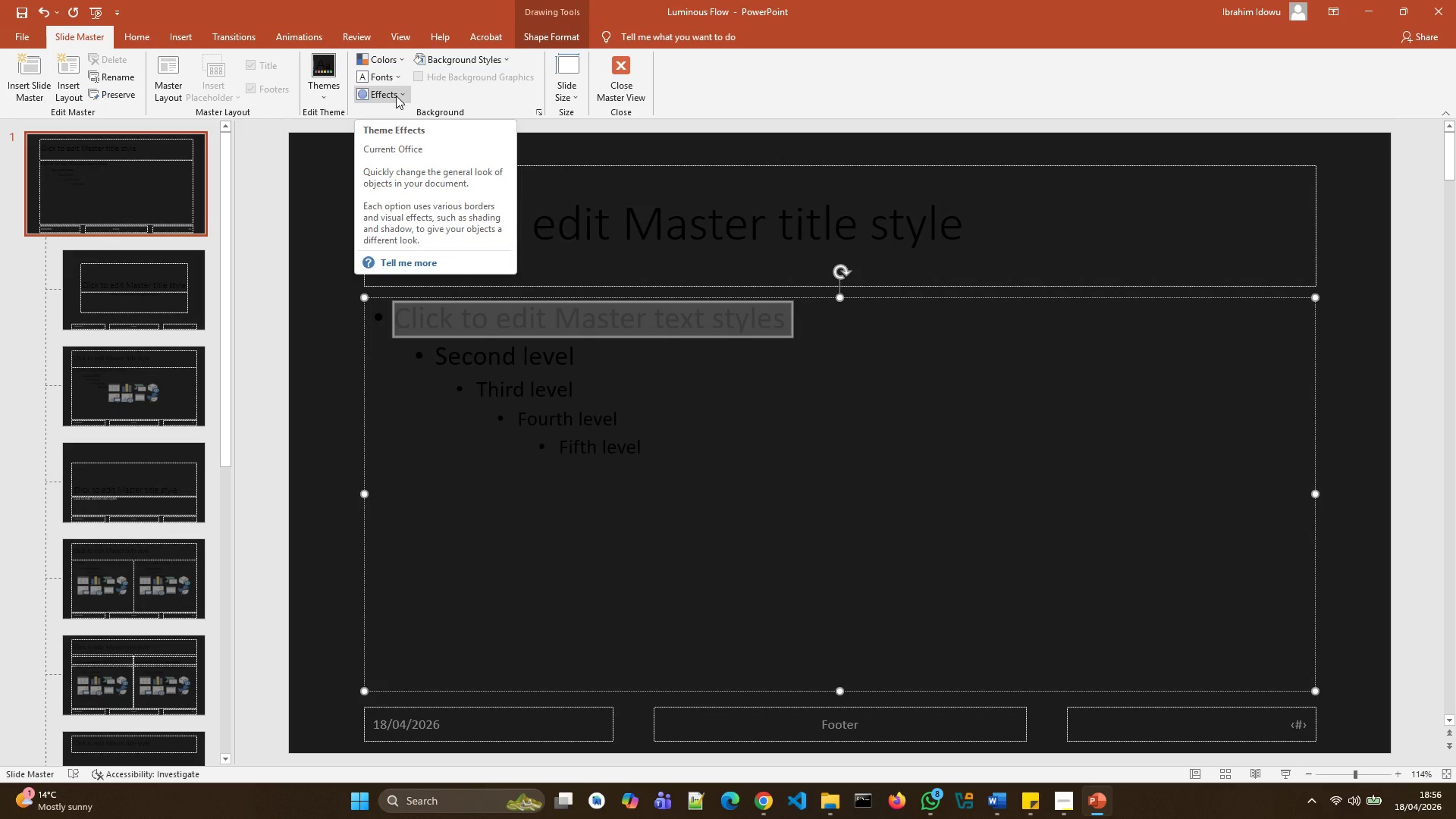 
left_click([396, 96])
 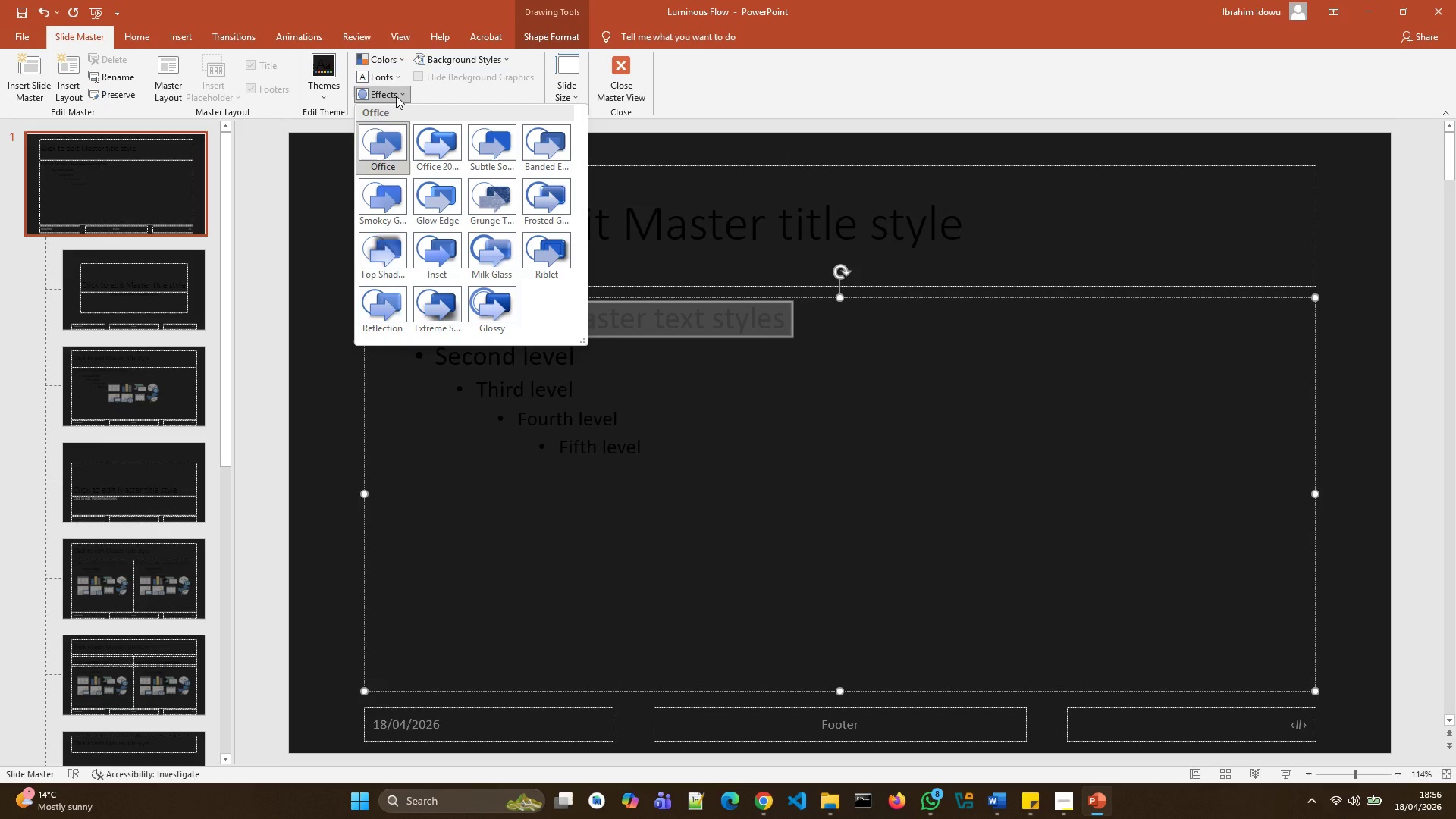 
left_click([396, 96])
 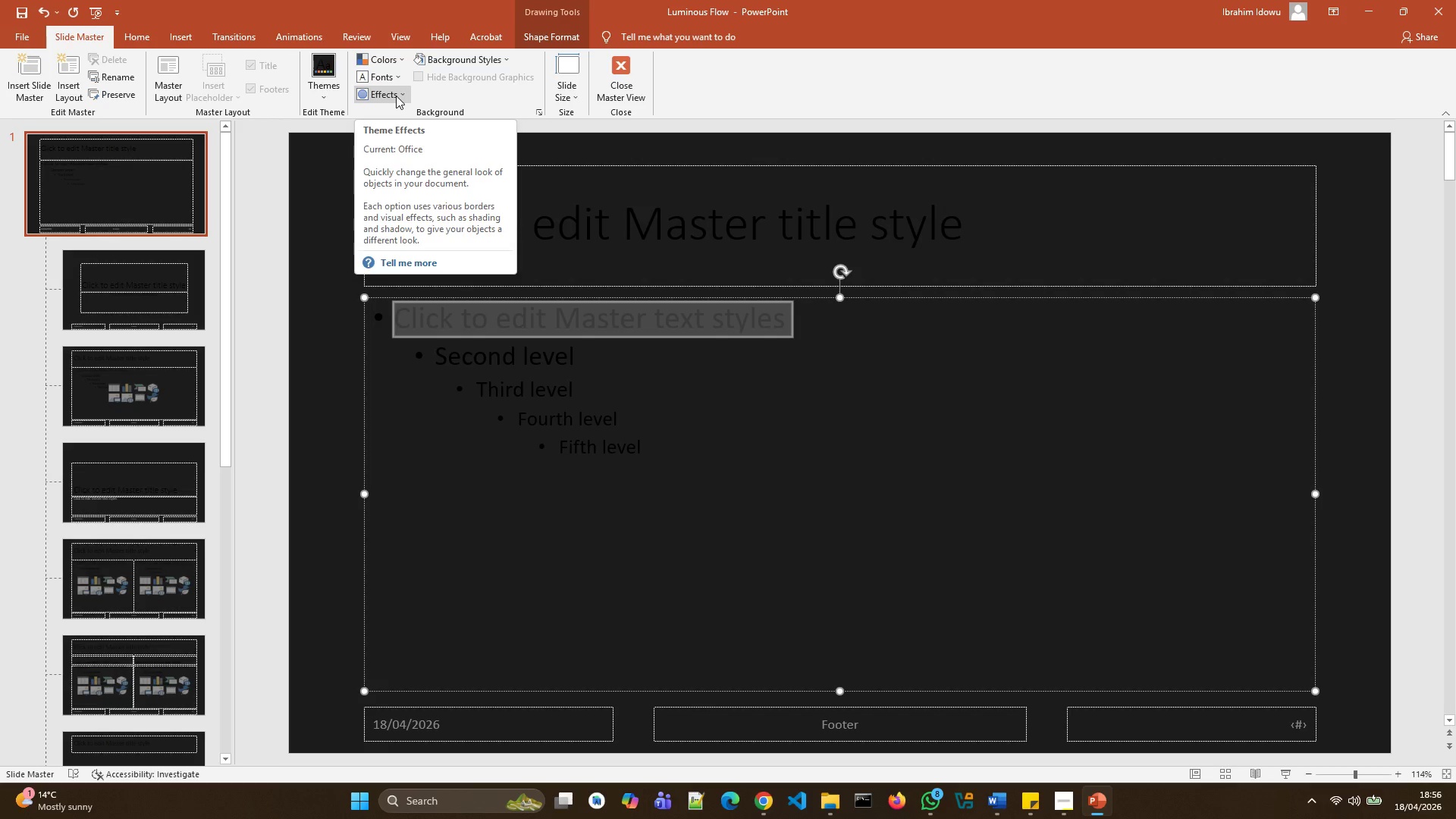 
left_click([394, 80])
 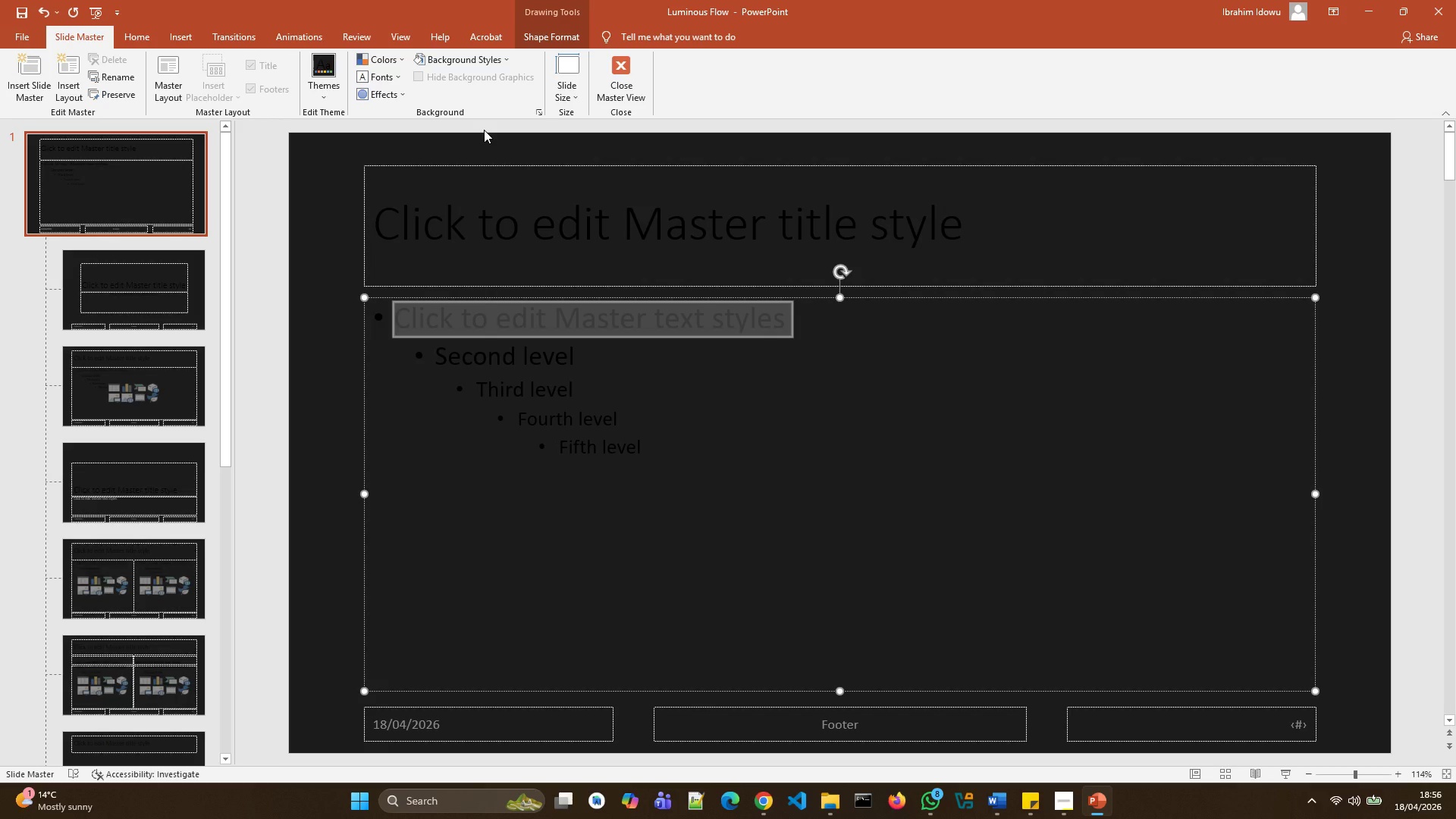 
left_click([397, 77])
 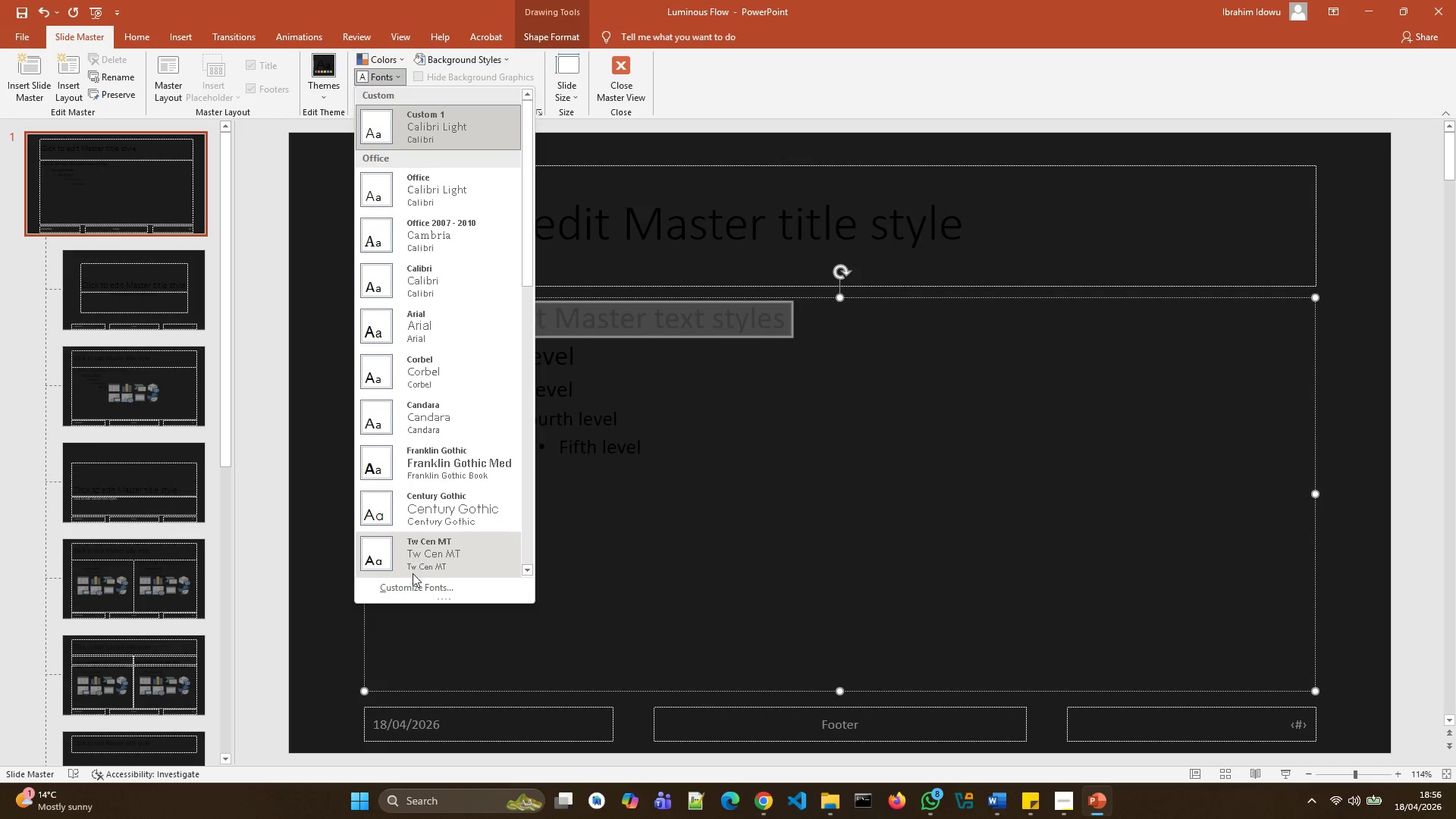 
left_click([413, 585])
 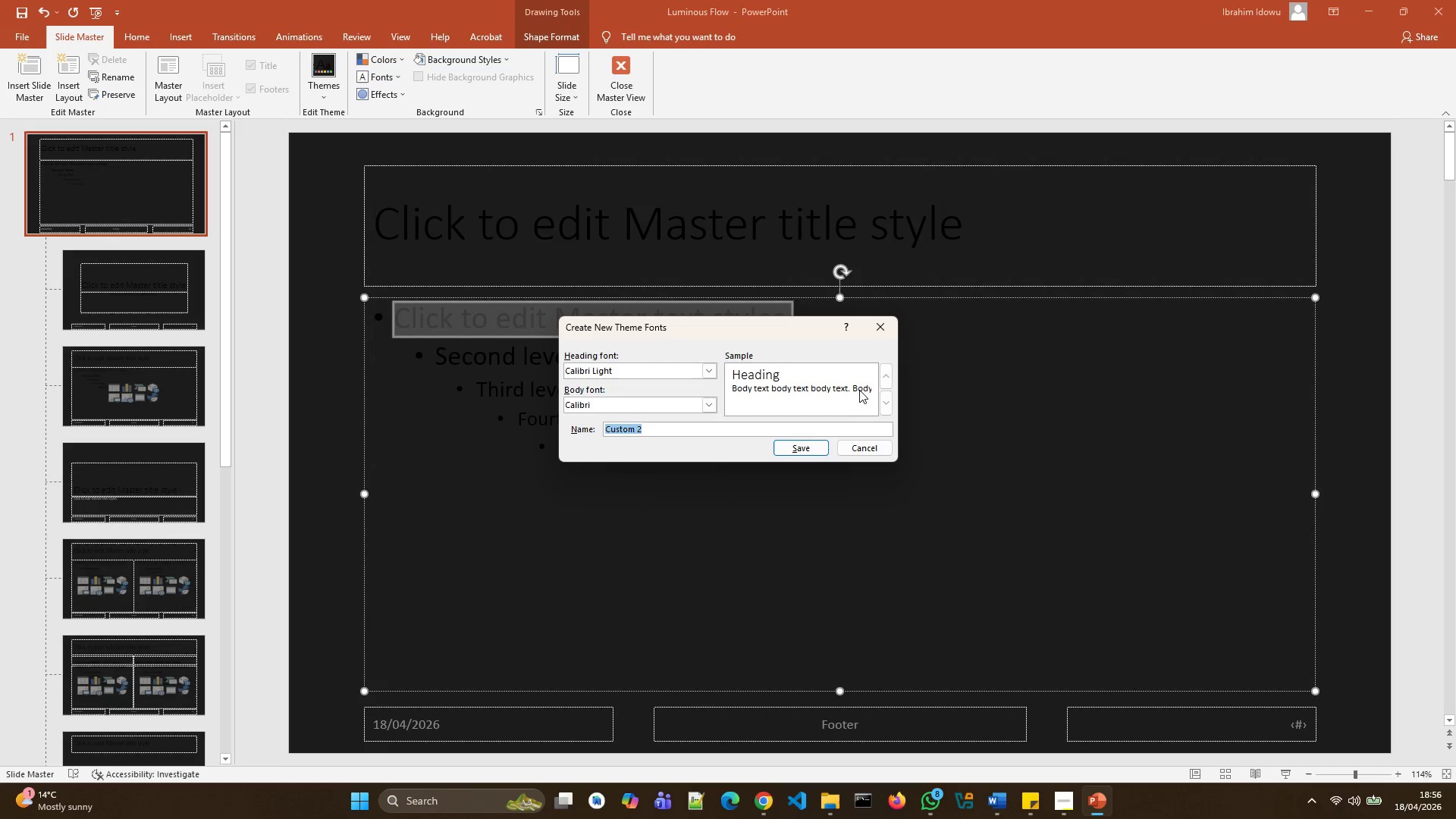 
left_click([877, 406])
 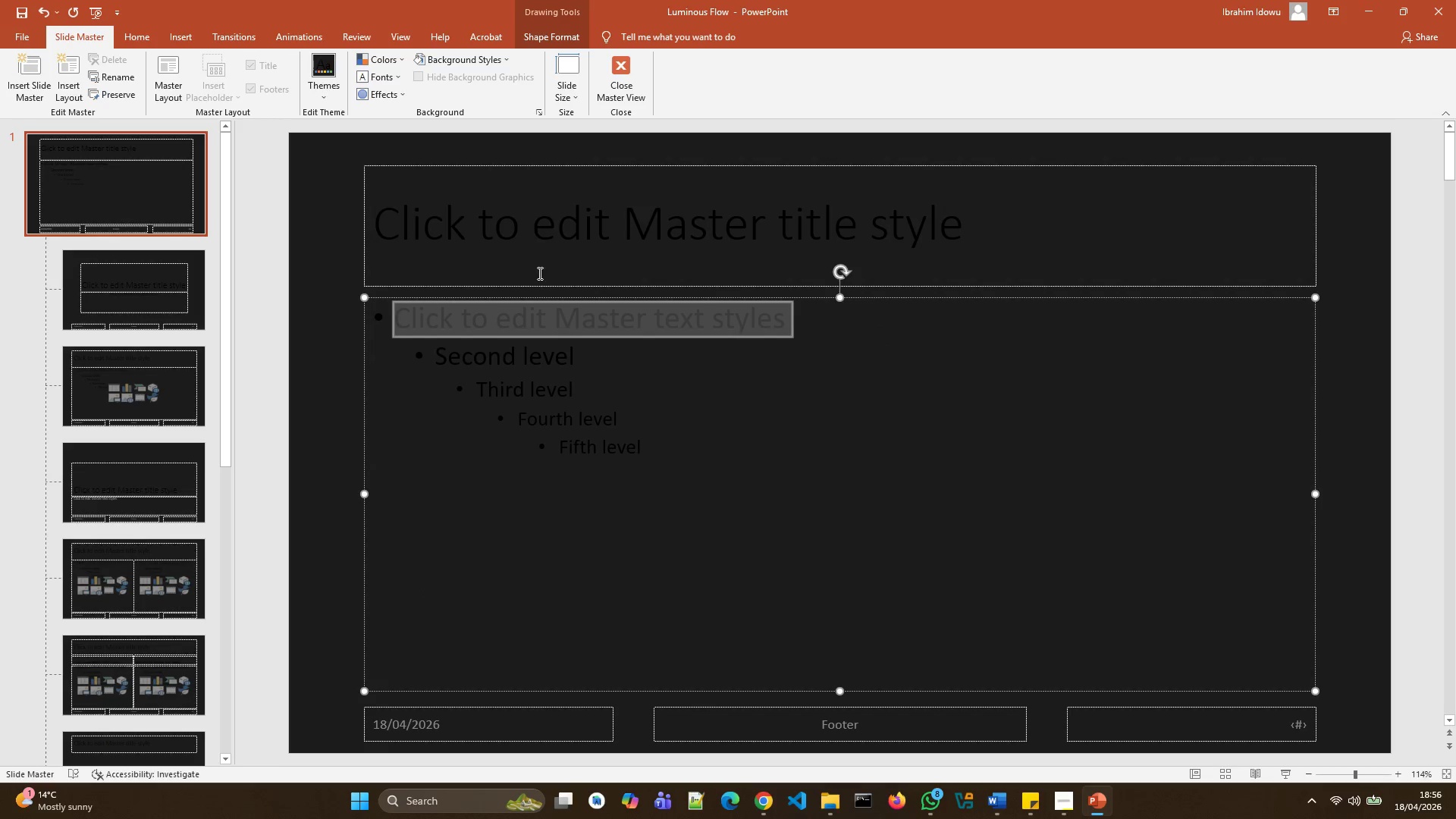 
right_click([556, 315])
 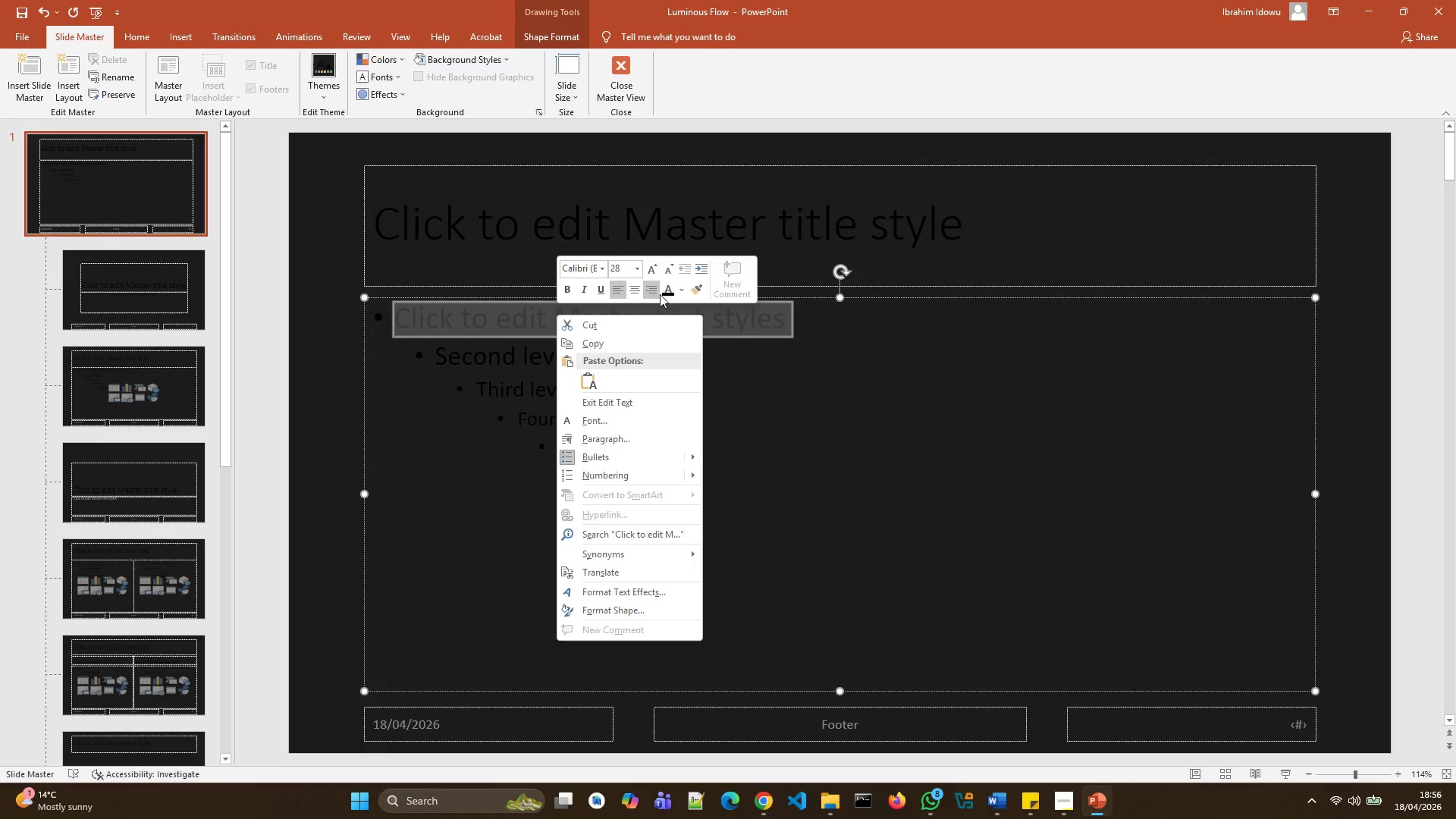 
left_click([679, 293])
 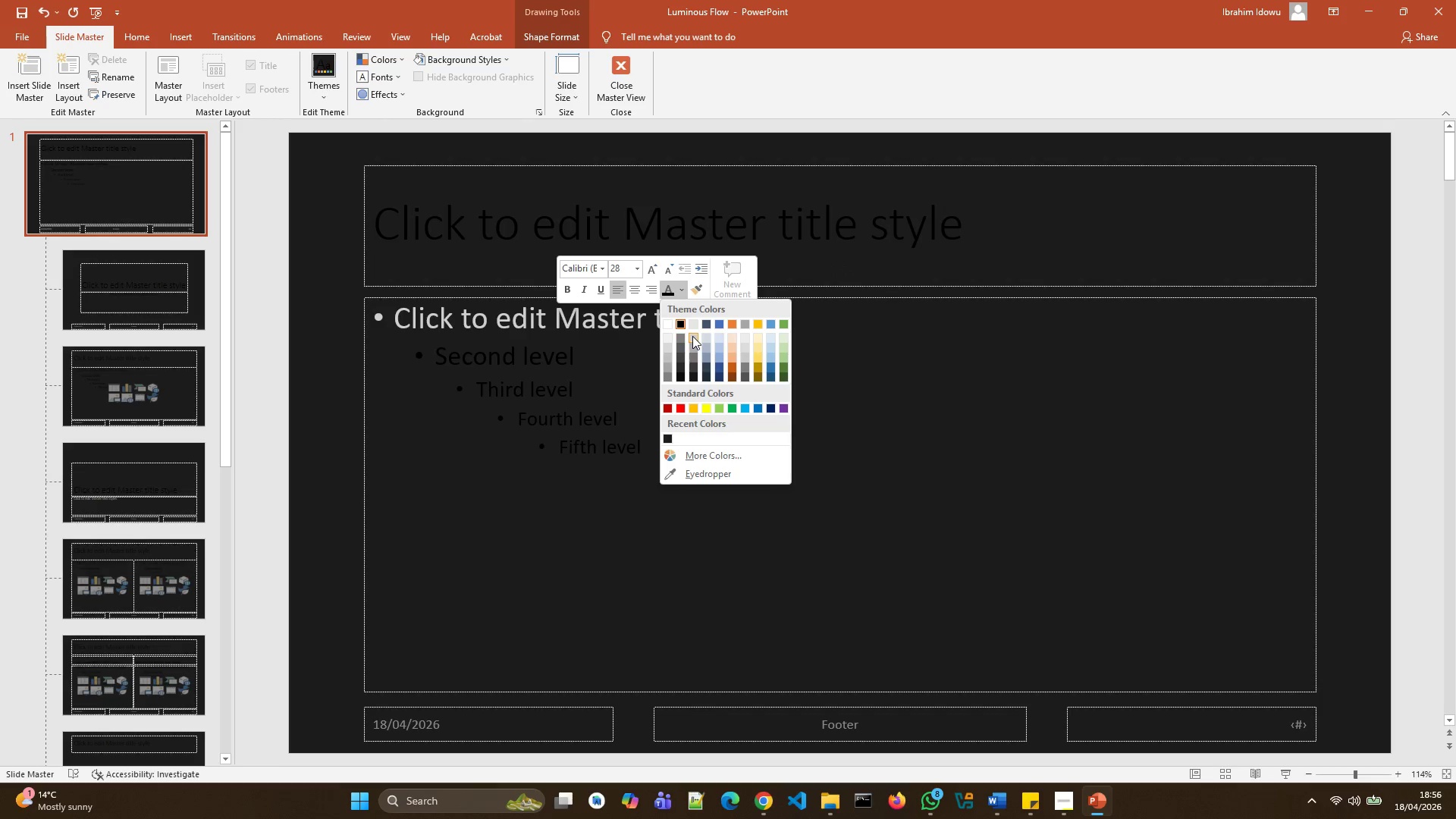 
wait(6.92)
 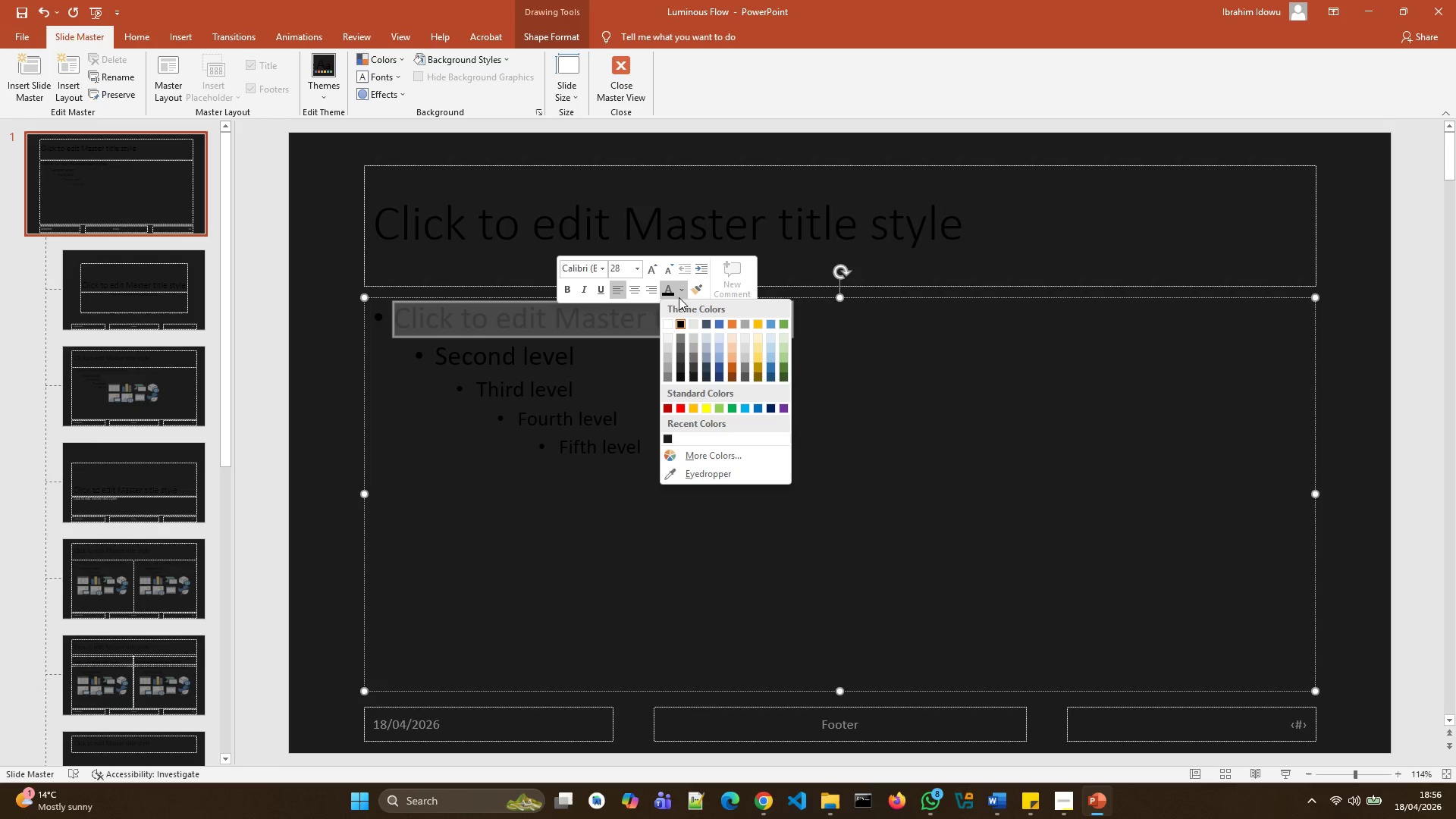 
left_click([709, 472])
 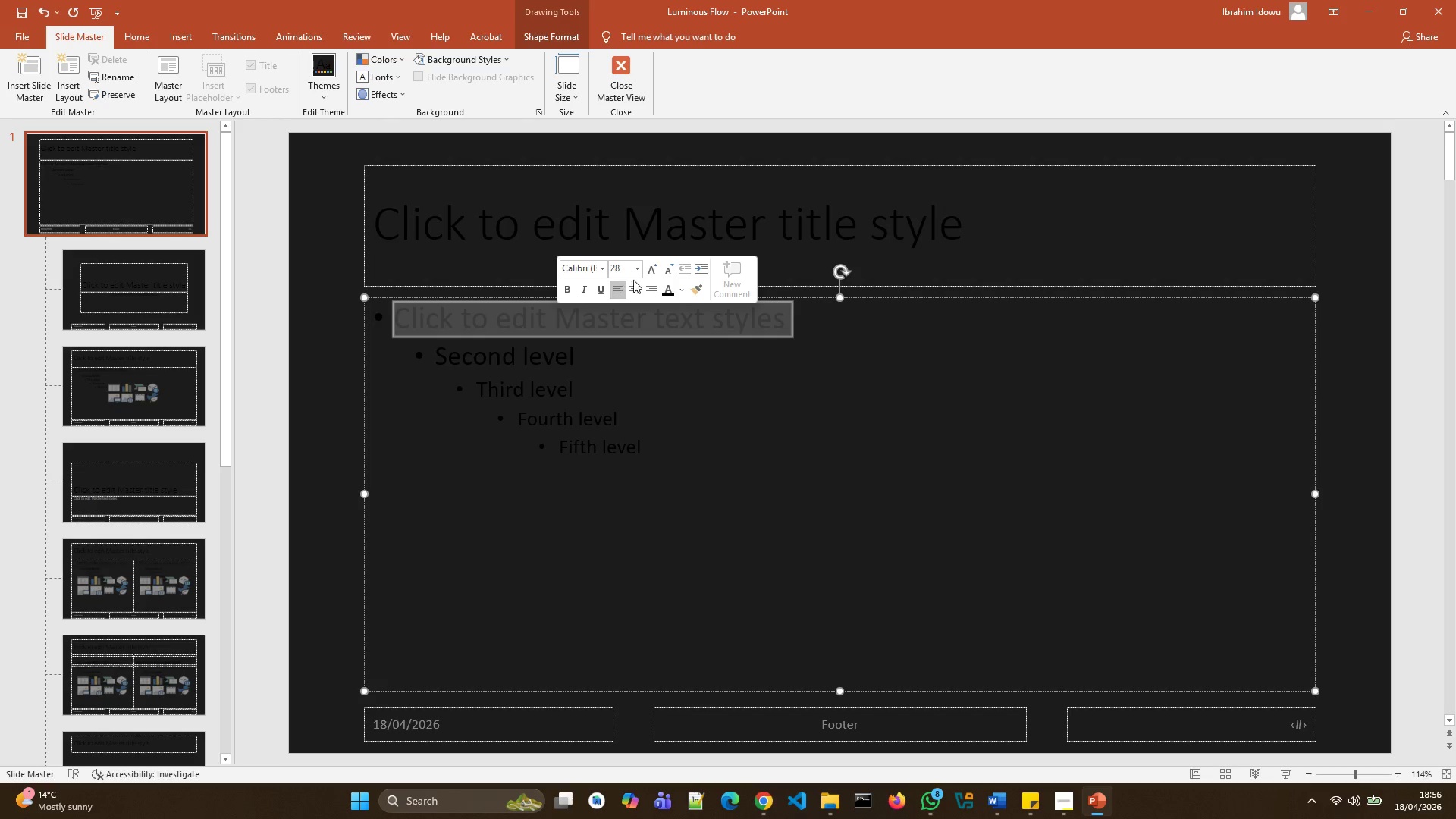 
wait(5.76)
 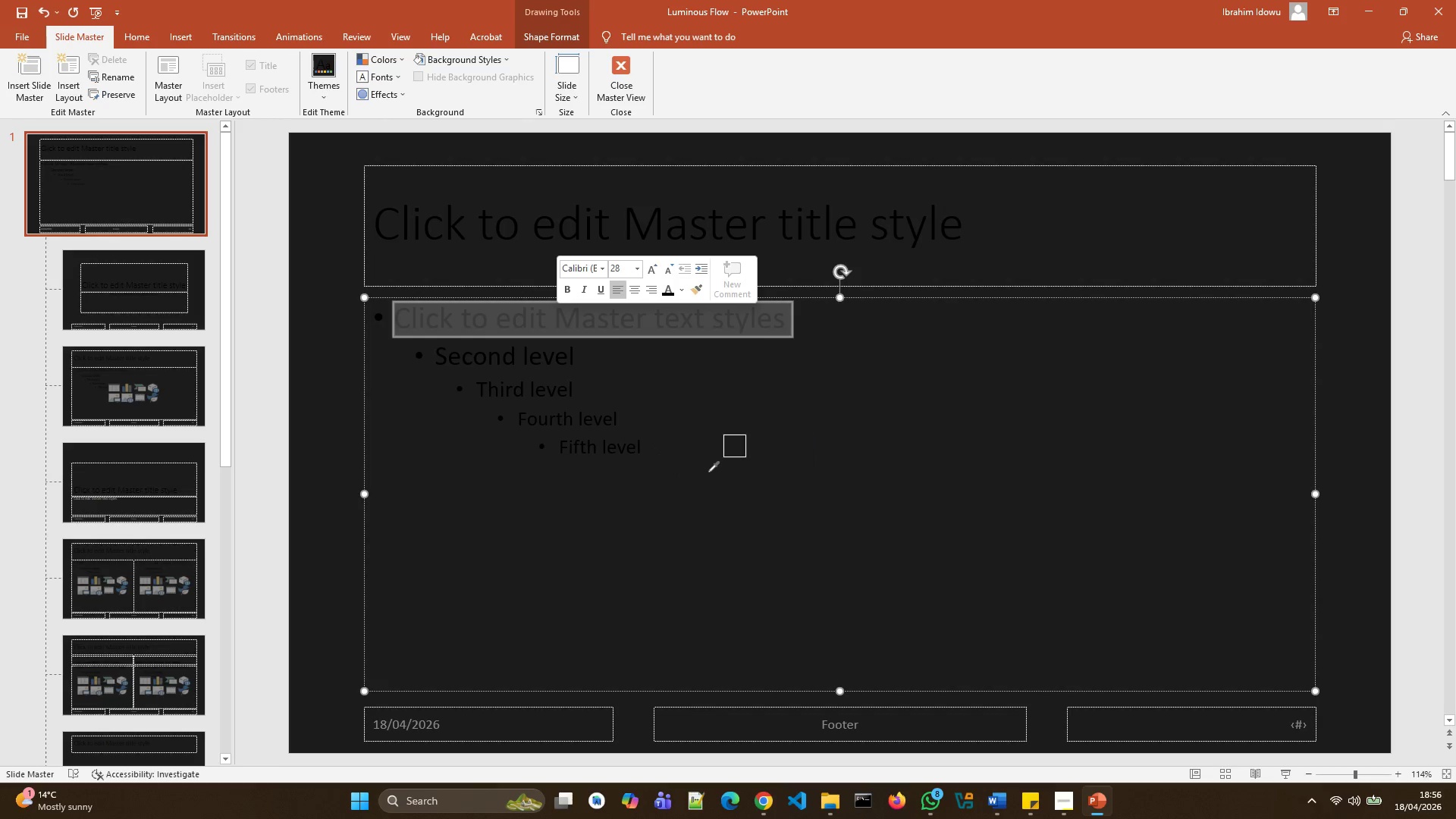 
left_click([675, 292])
 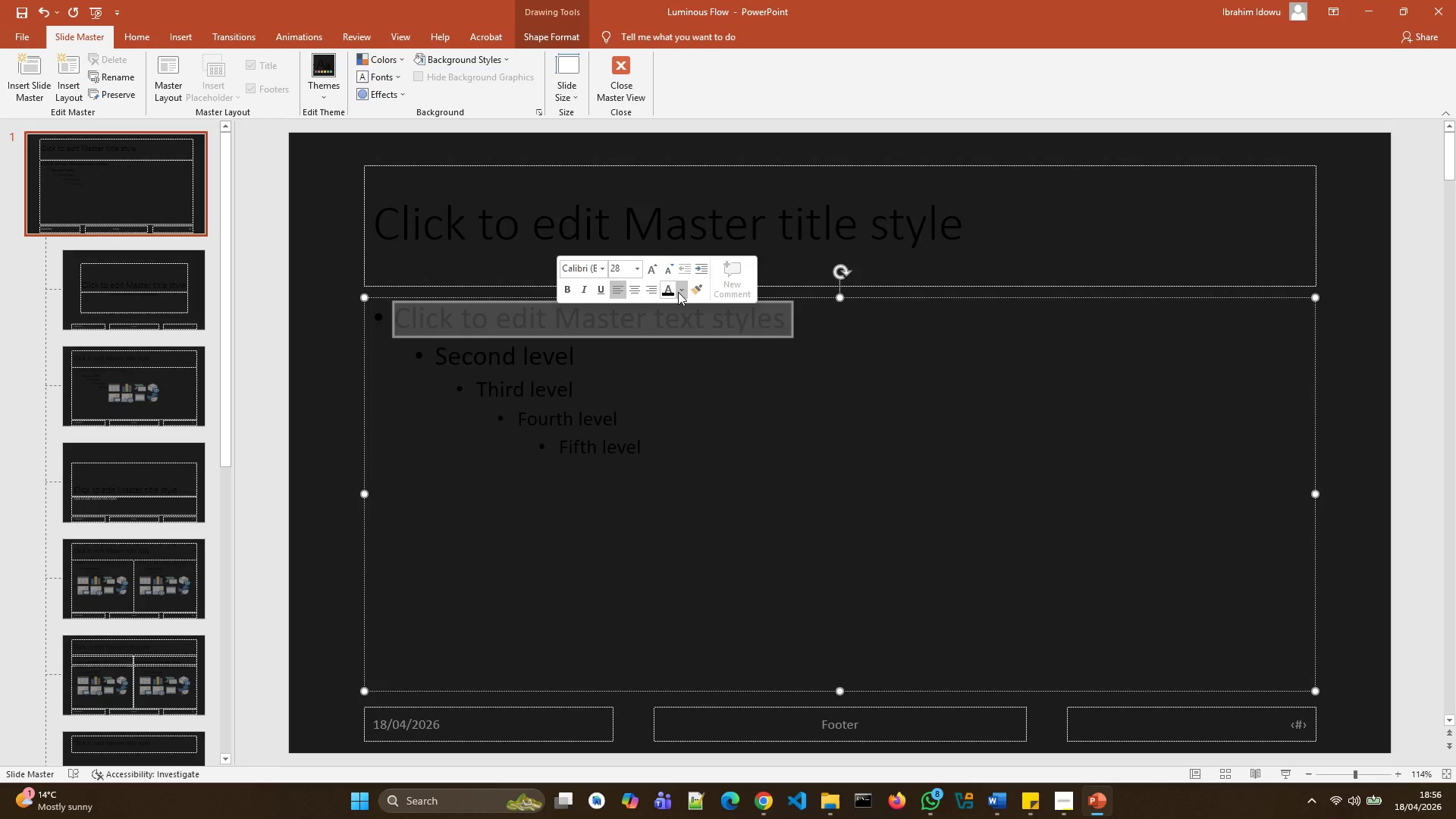 
scroll: coordinate [679, 292], scroll_direction: up, amount: 1.0
 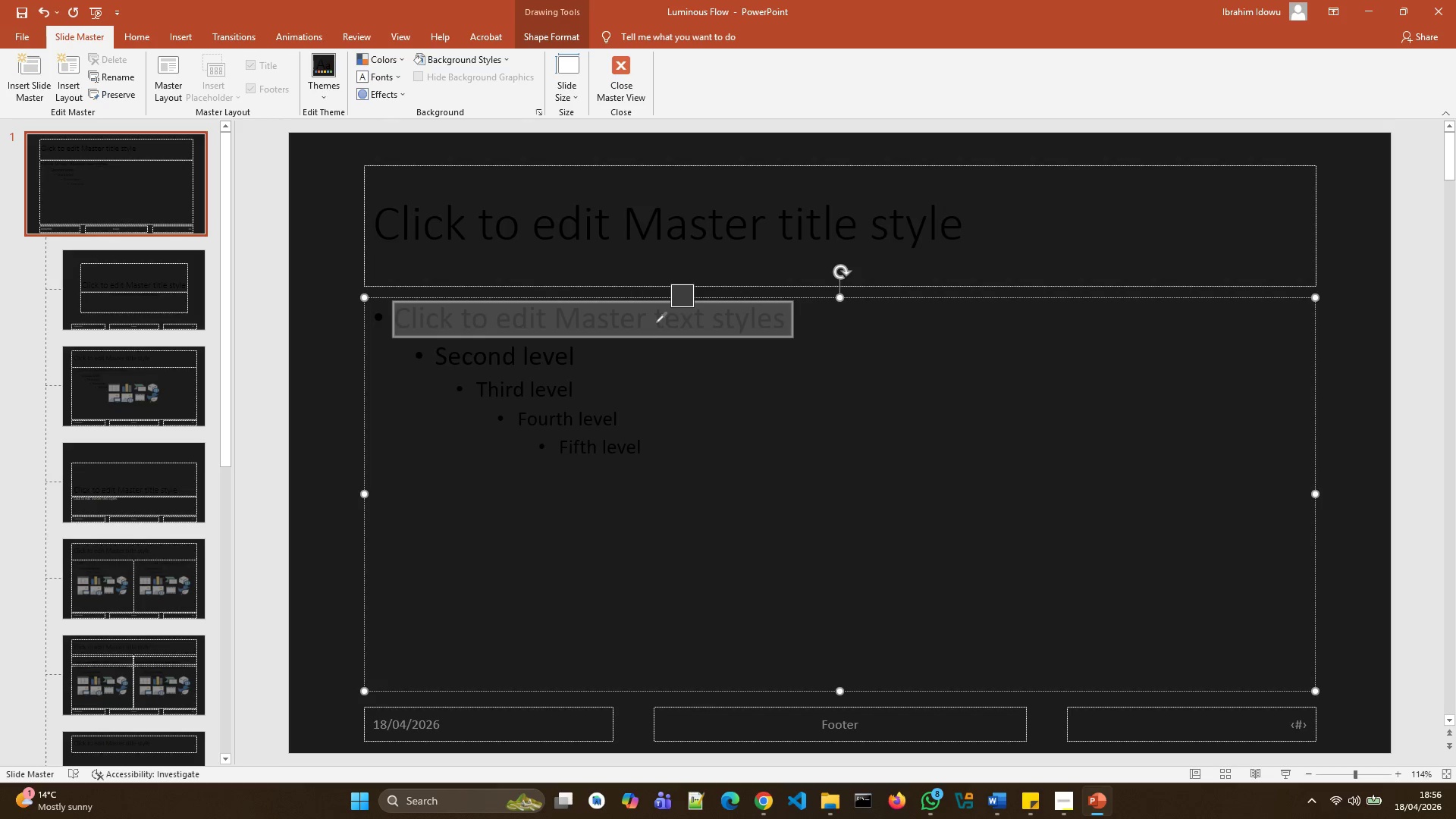 
right_click([657, 321])
 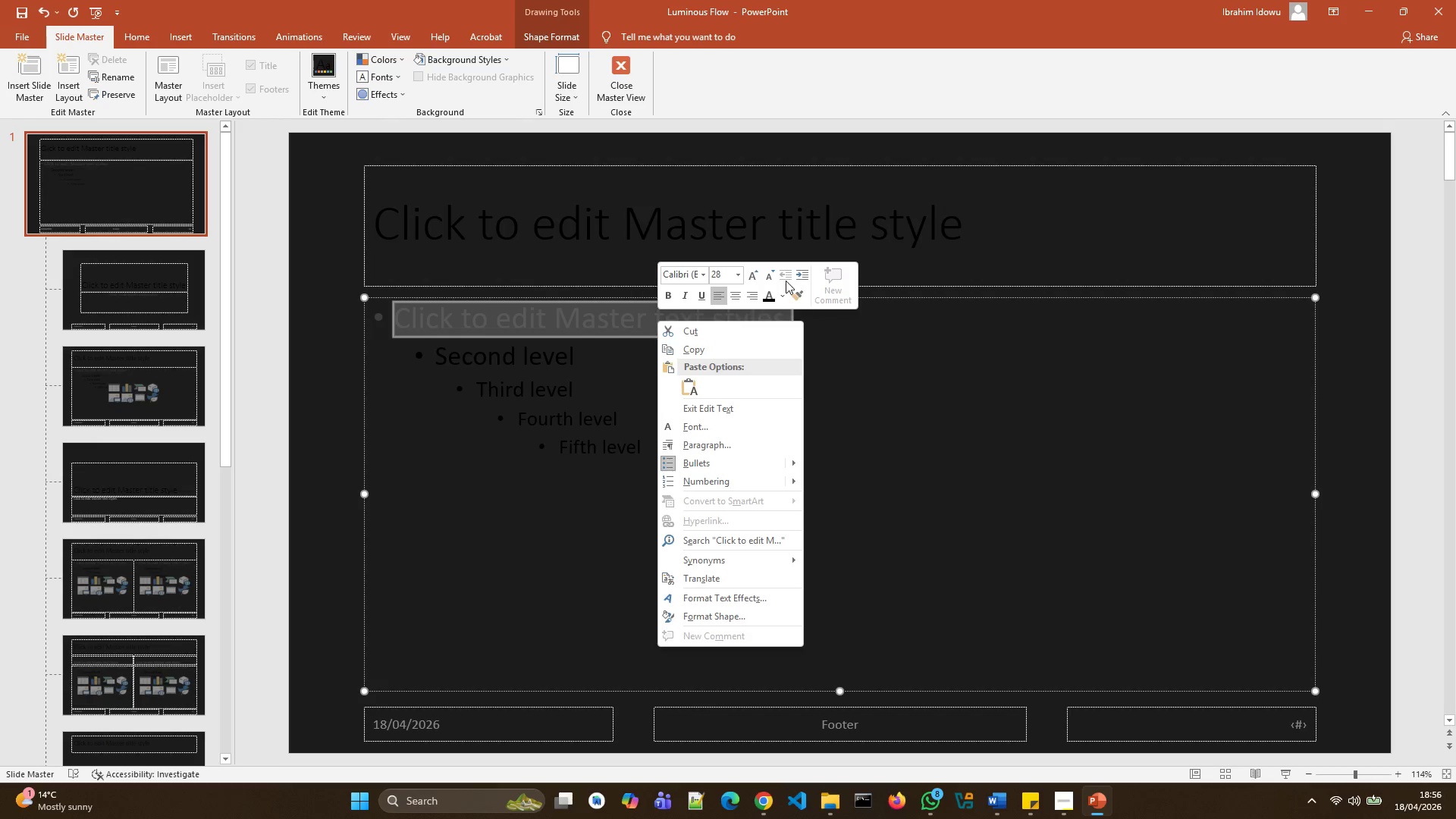 
wait(6.64)
 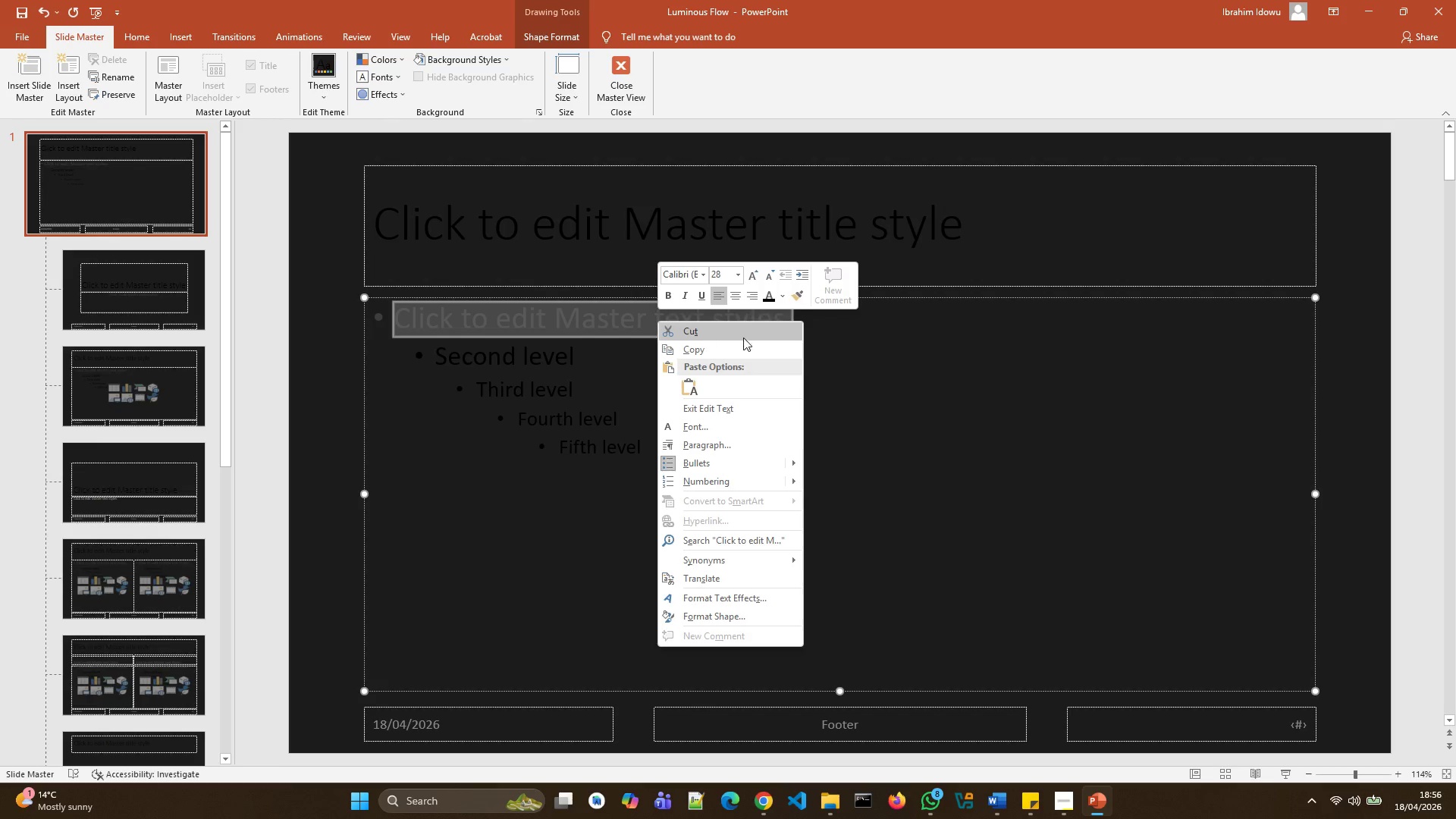 
left_click([783, 299])
 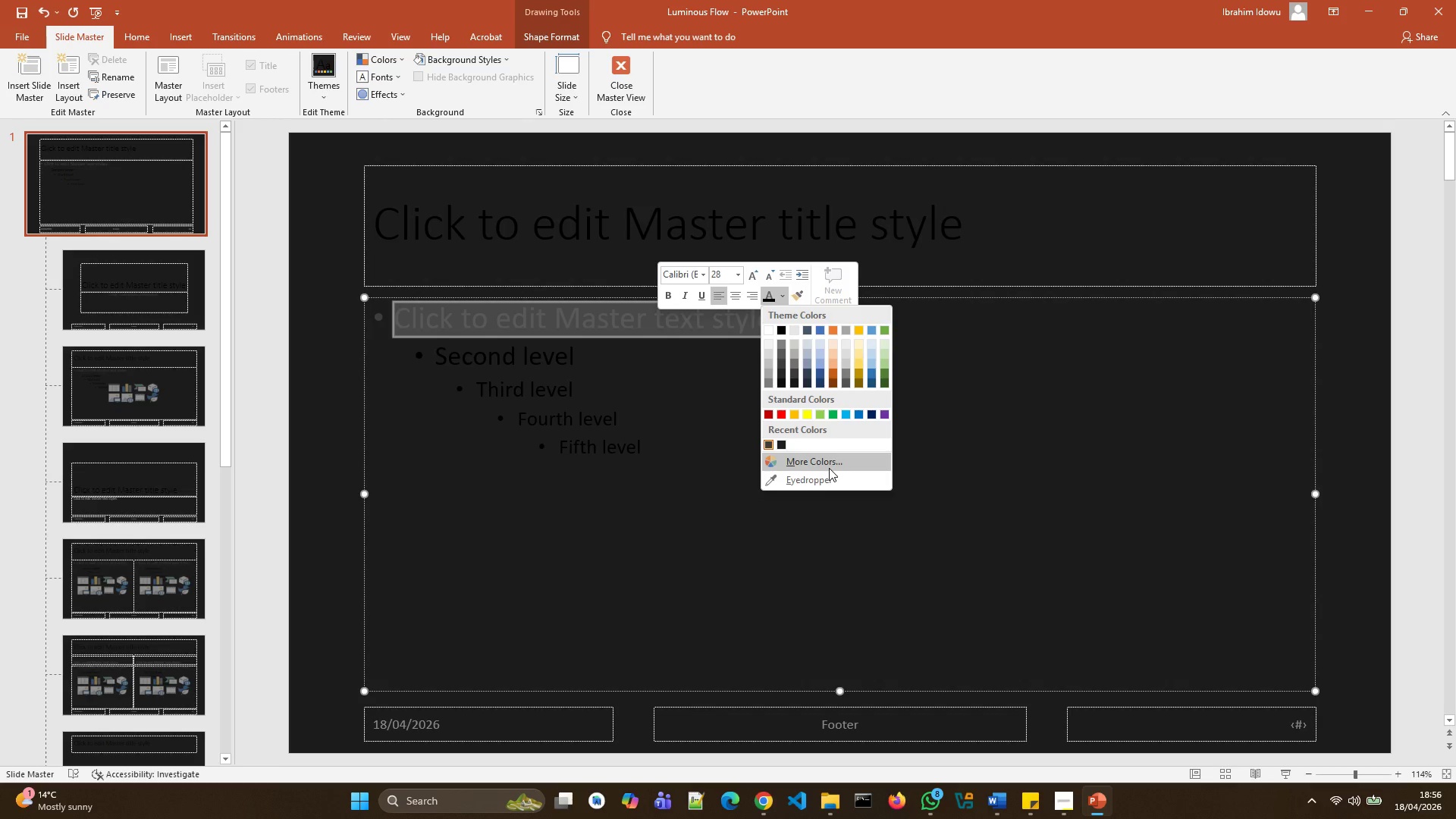 
left_click([828, 464])
 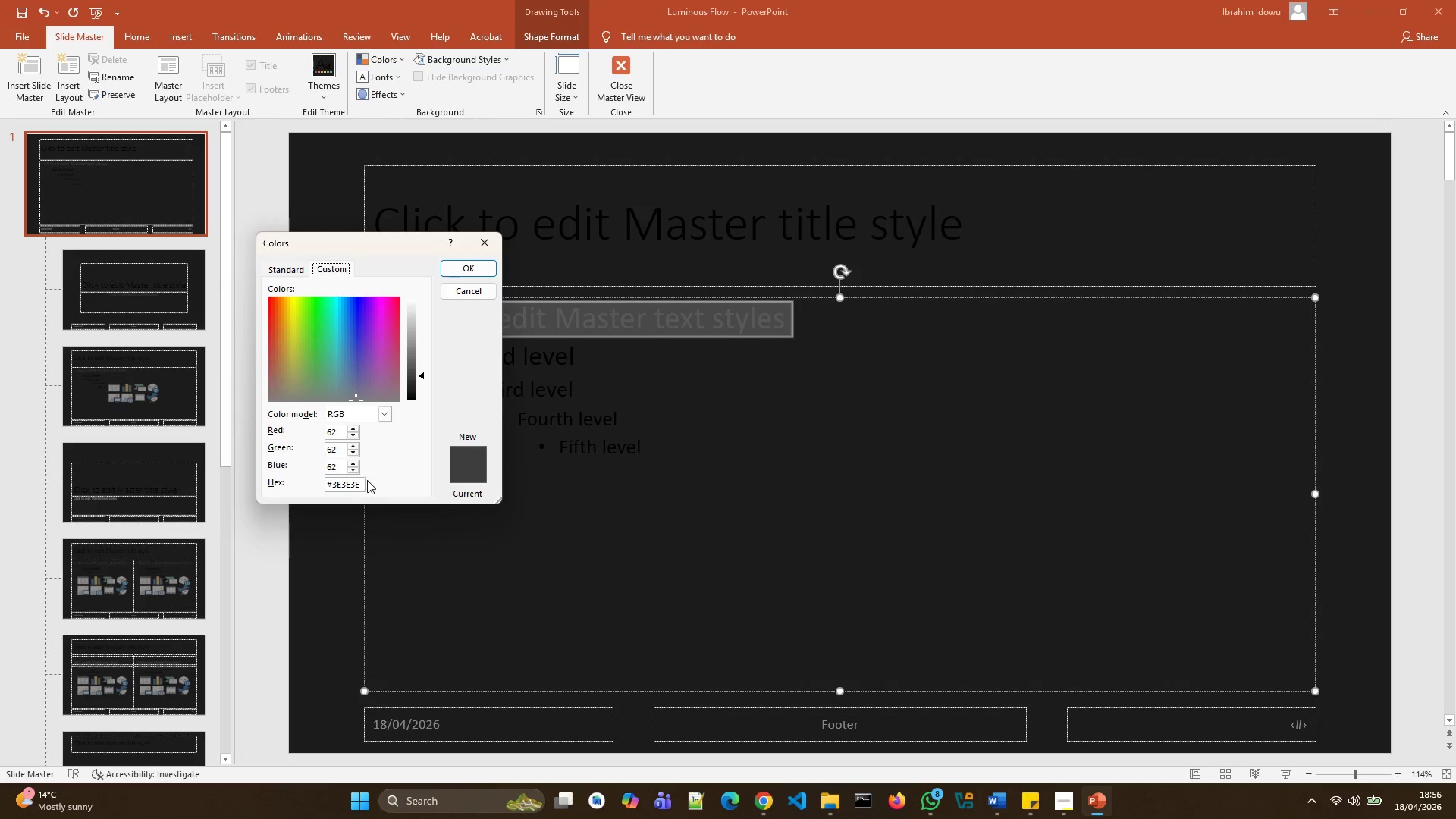 
left_click([362, 485])
 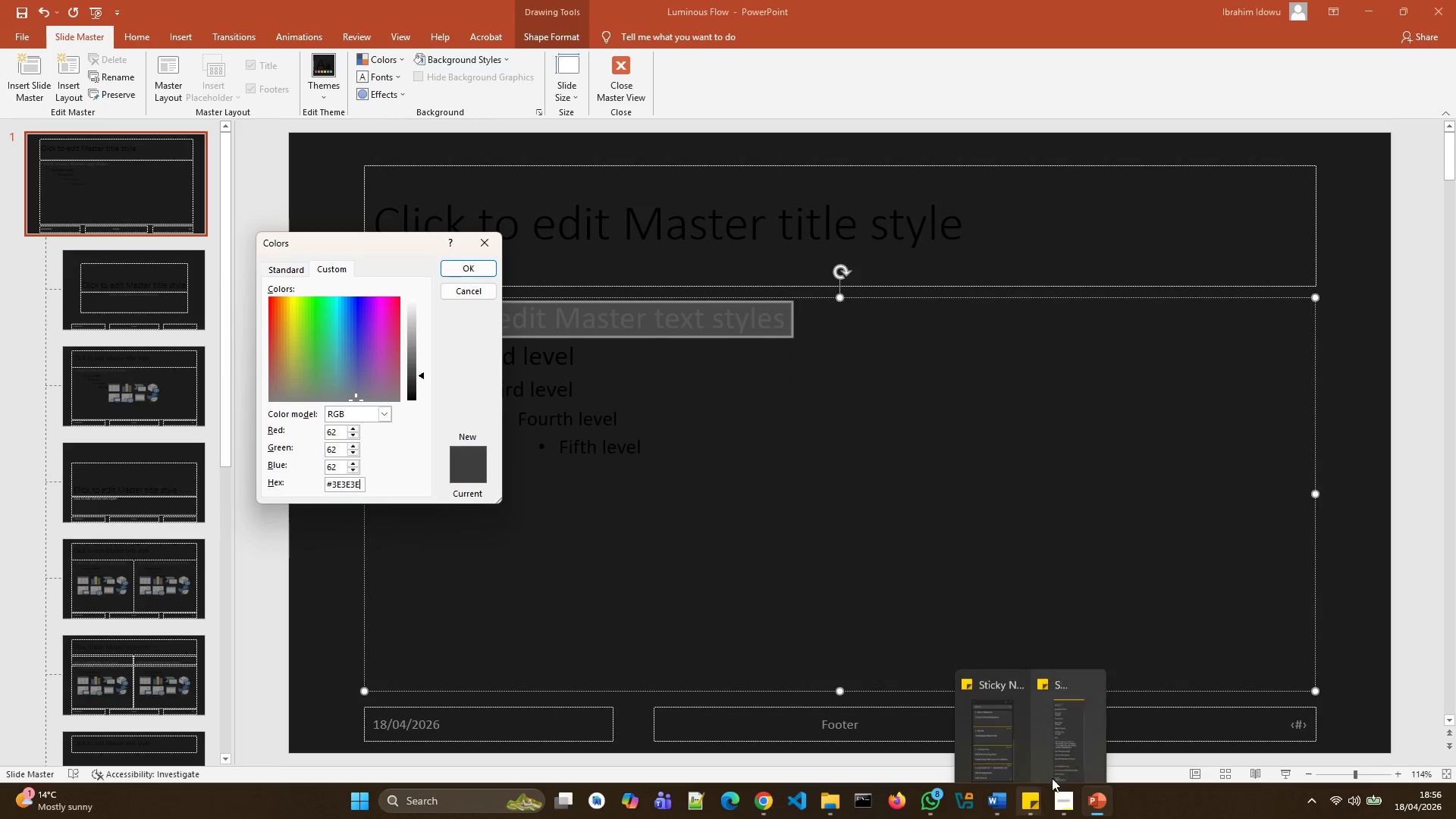 
left_click([1080, 733])
 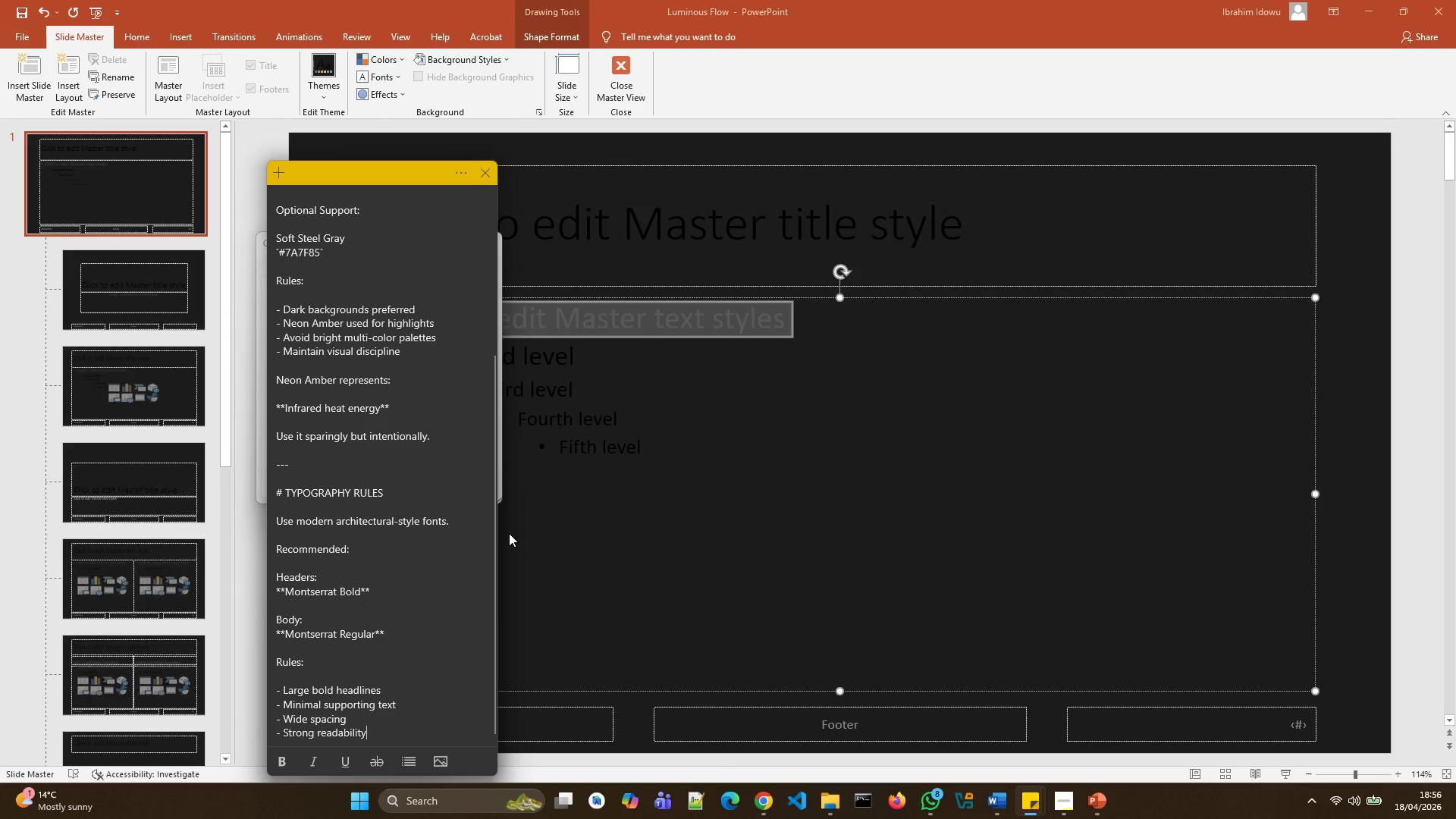 
wait(6.27)
 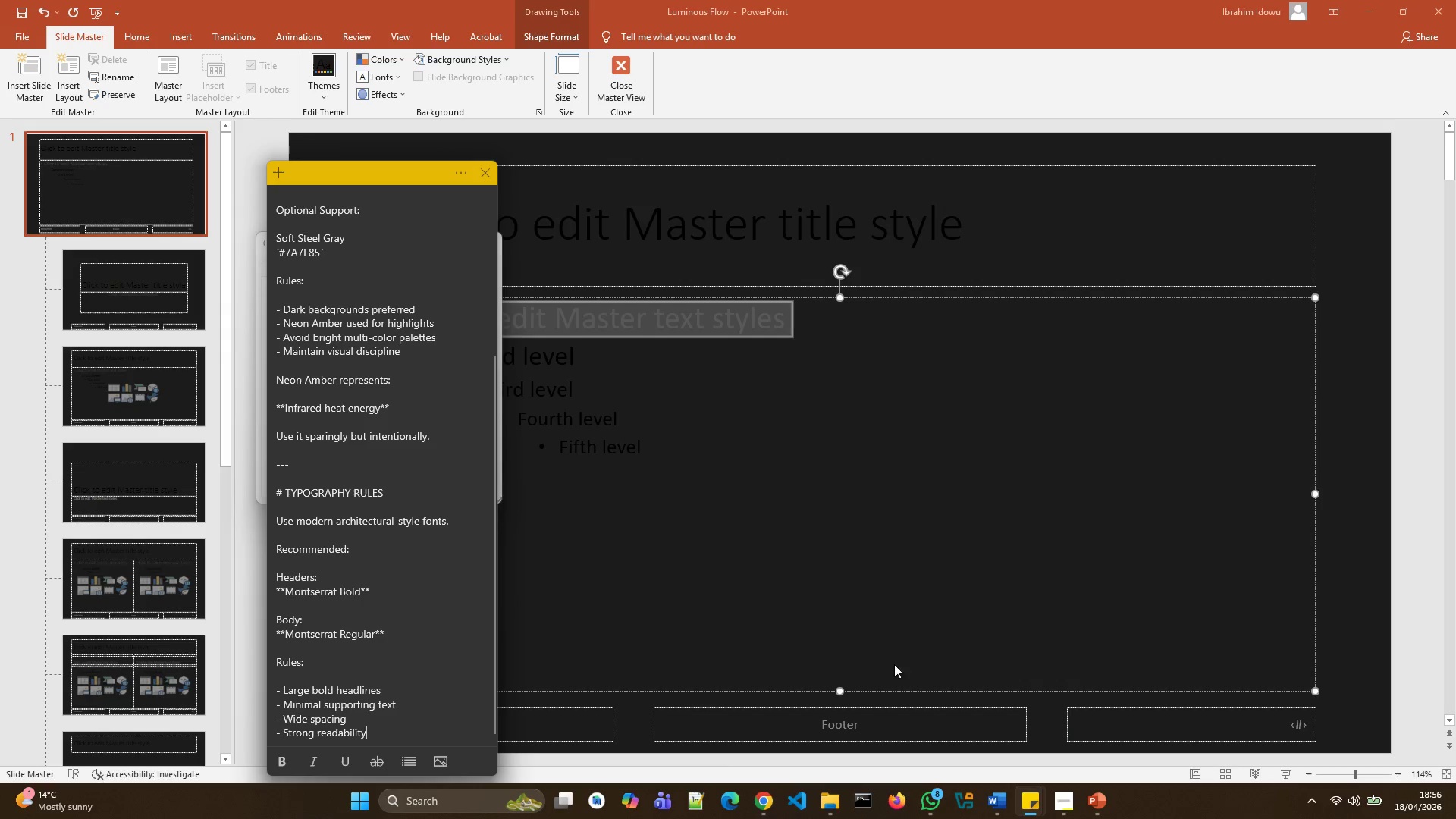 
scroll: coordinate [435, 456], scroll_direction: up, amount: 3.0
 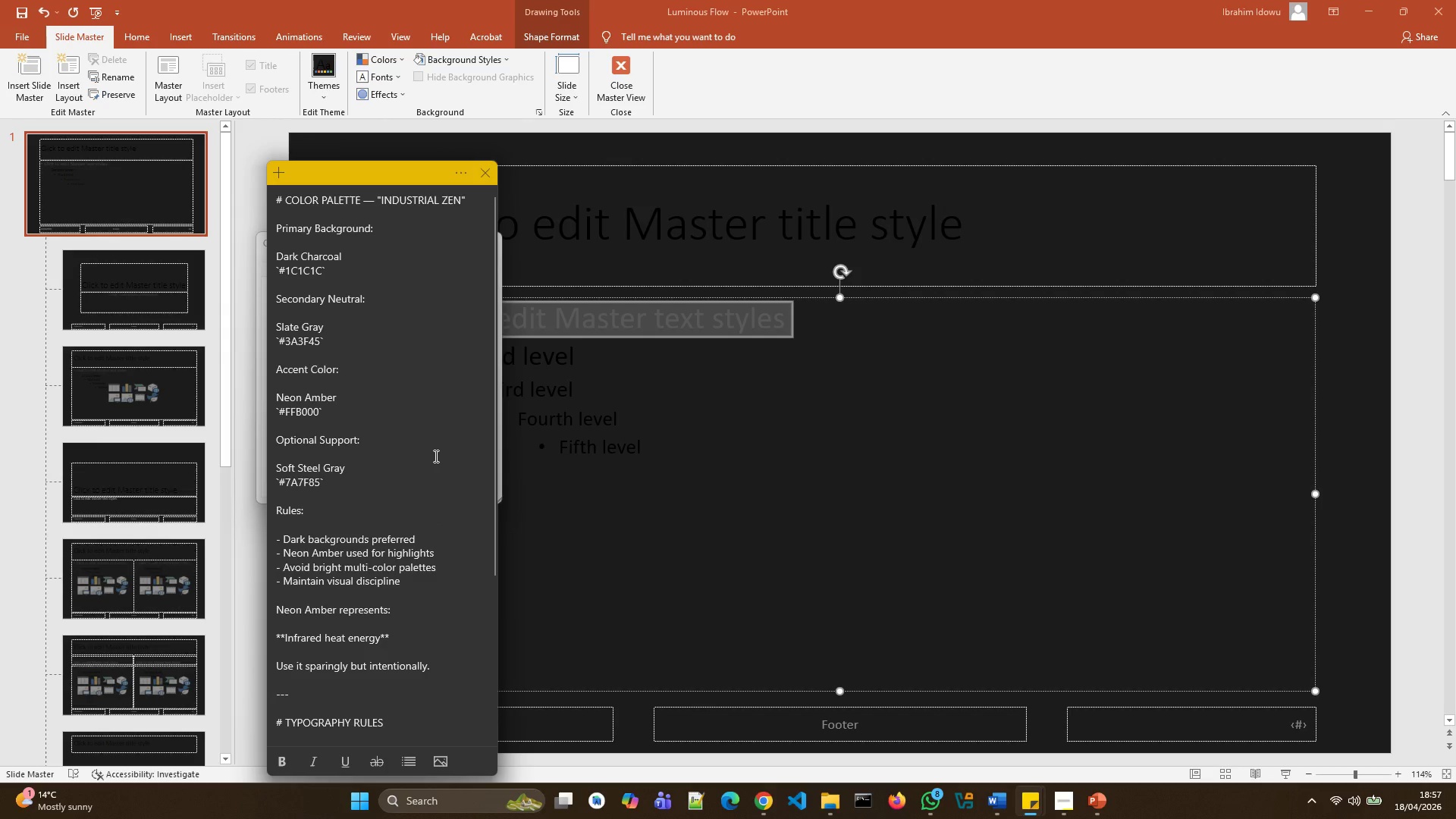 
wait(17.45)
 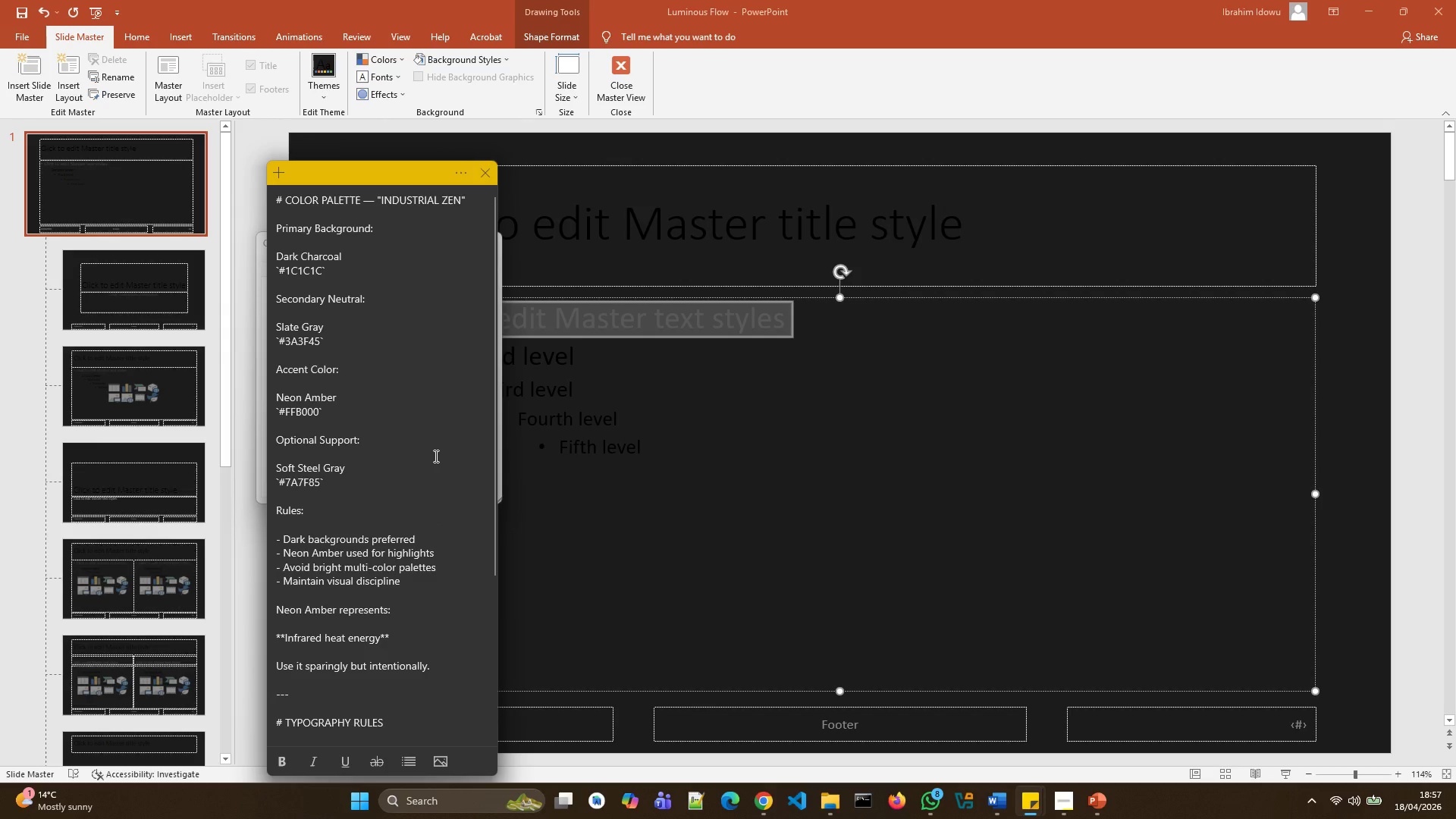 
left_click_drag(start_coordinate=[319, 344], to_coordinate=[287, 341])
 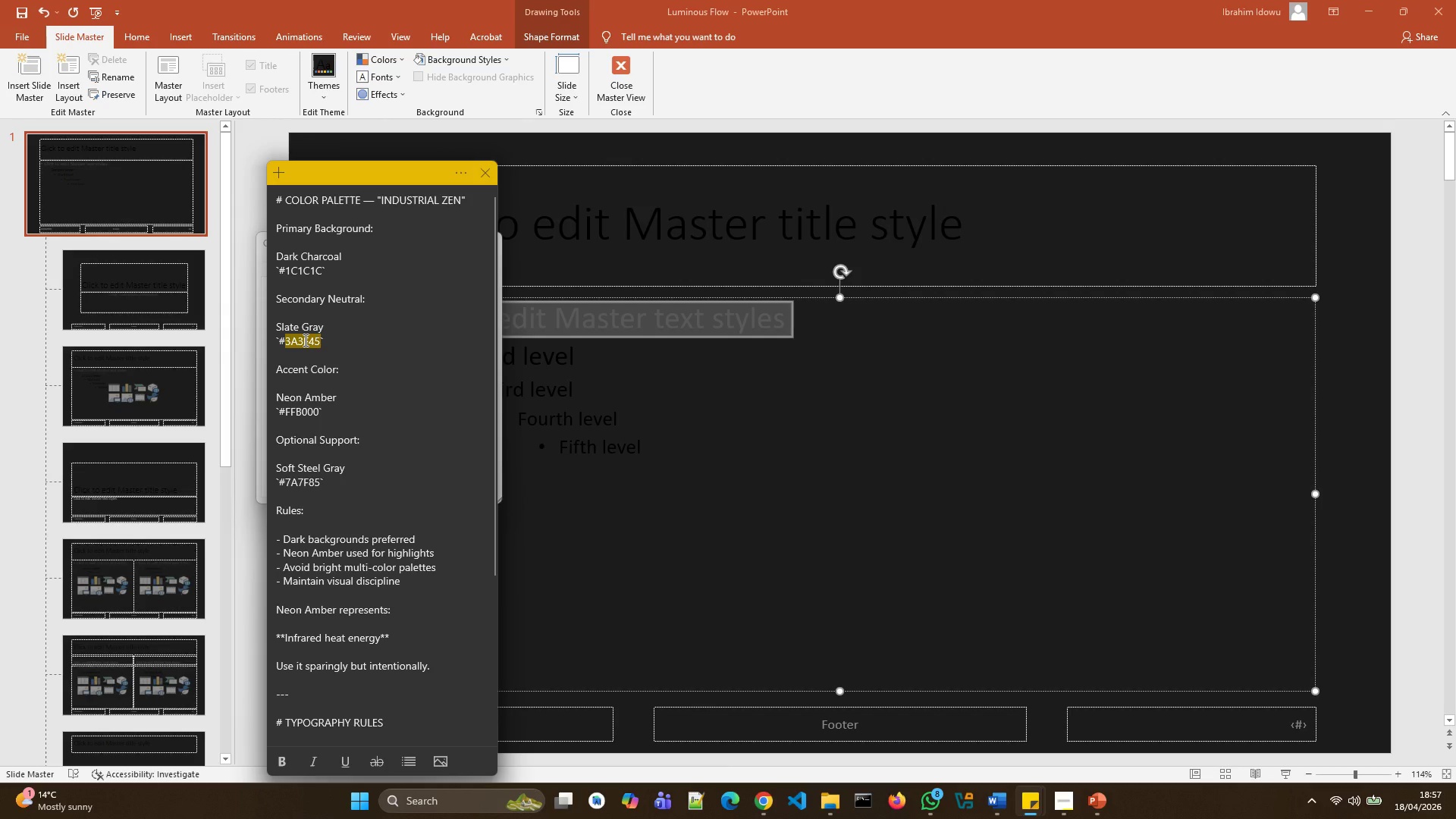 
right_click([304, 340])
 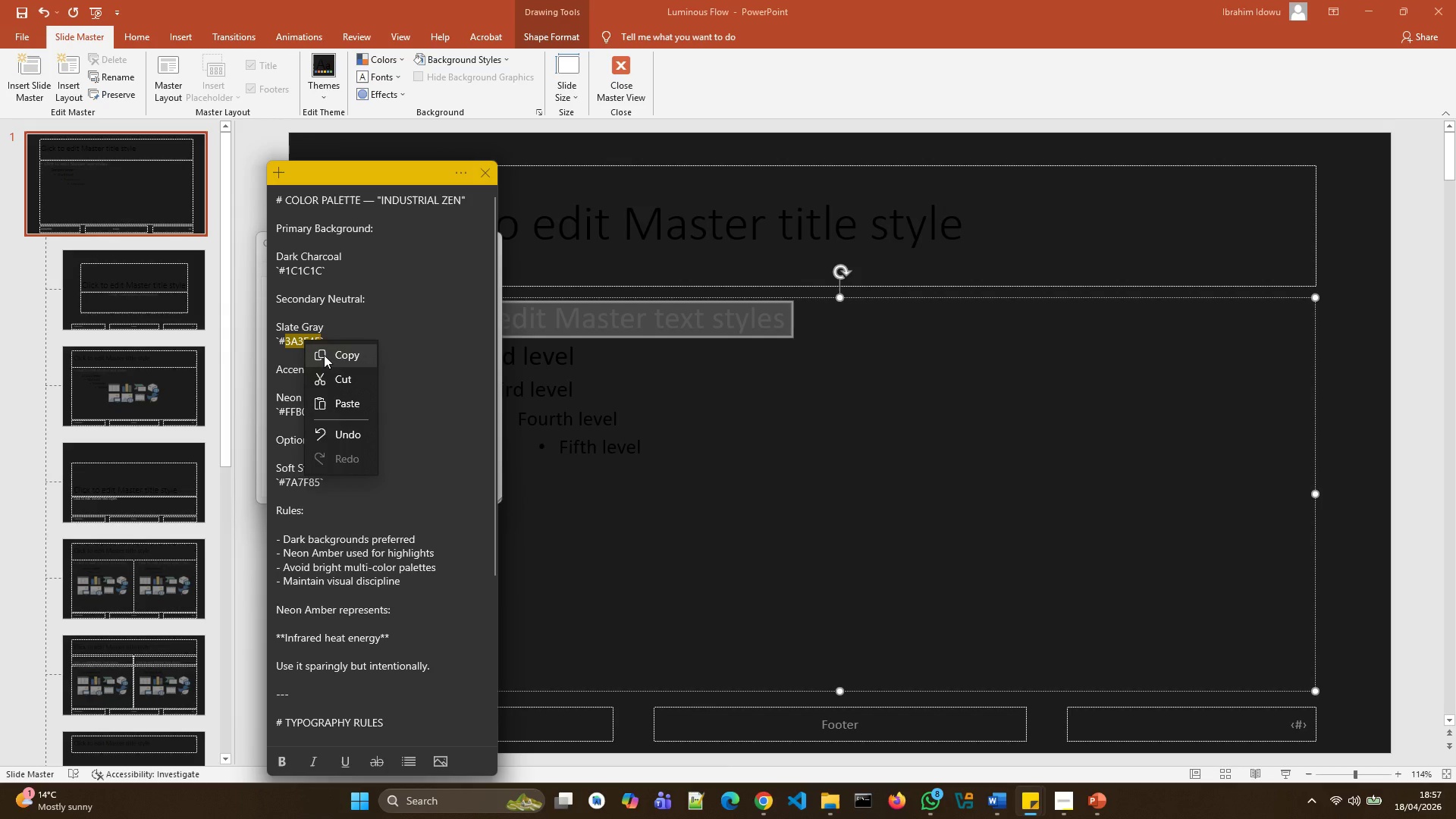 
left_click([324, 355])
 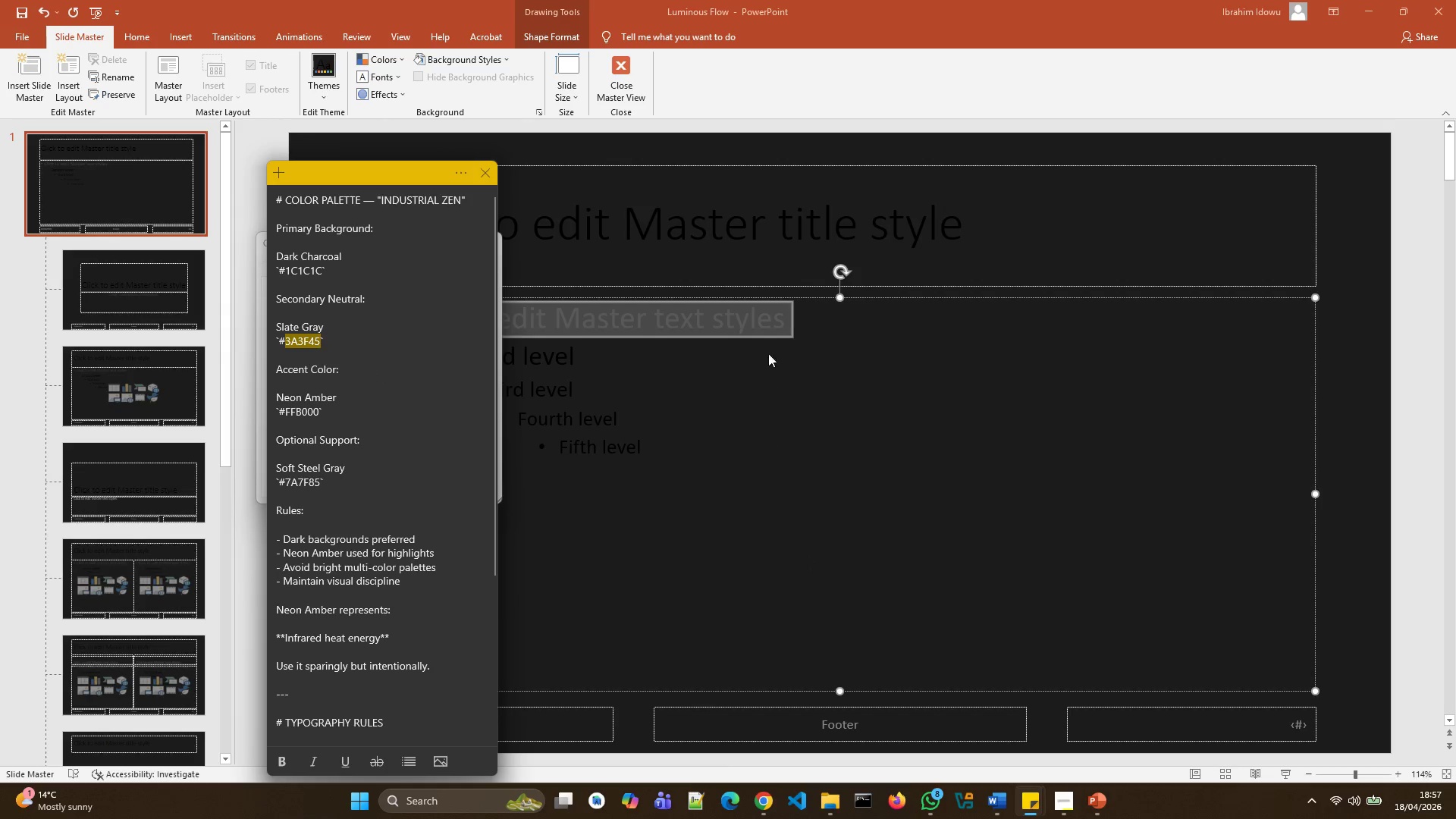 
left_click([740, 319])
 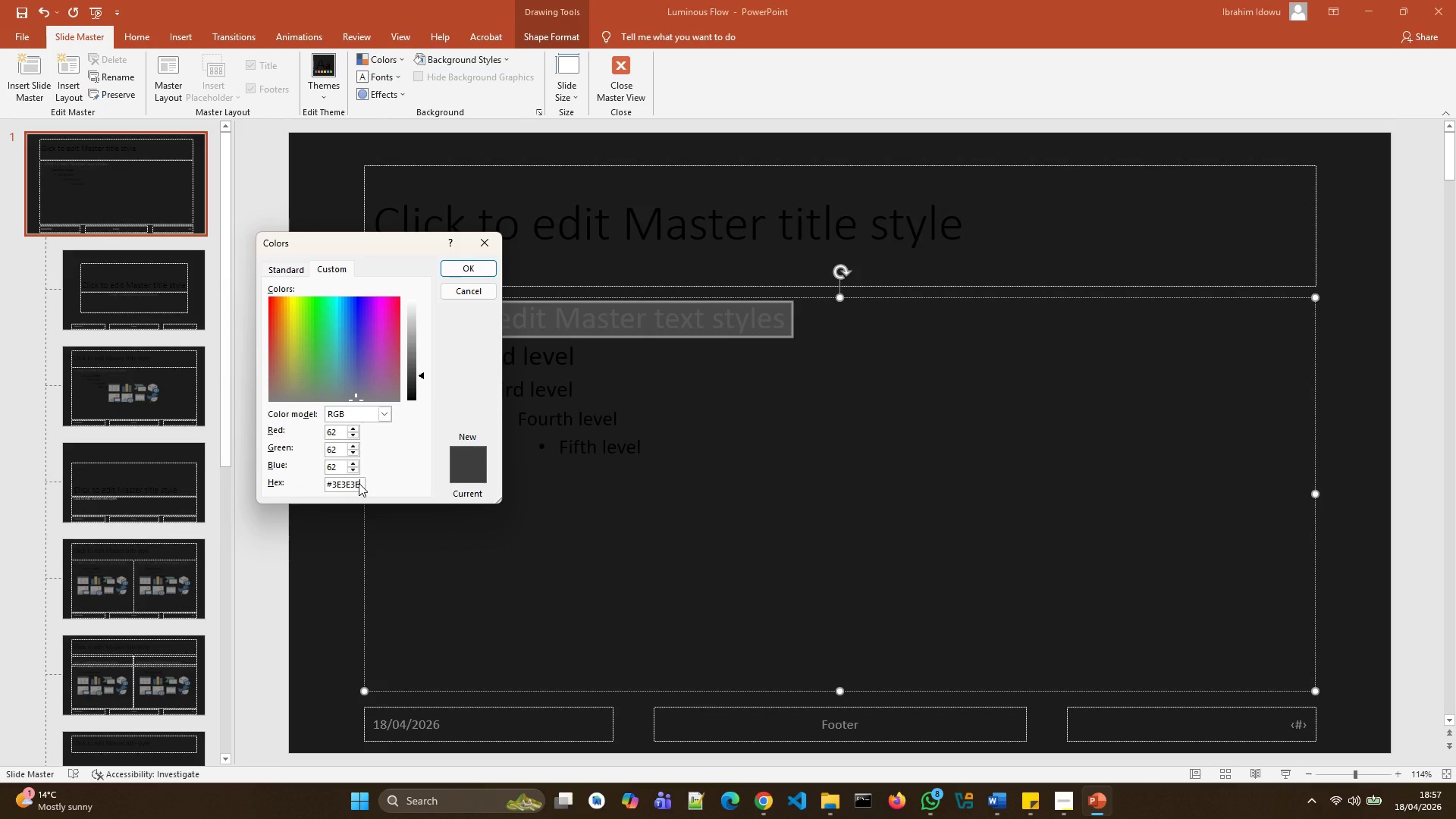 
key(Backspace)
 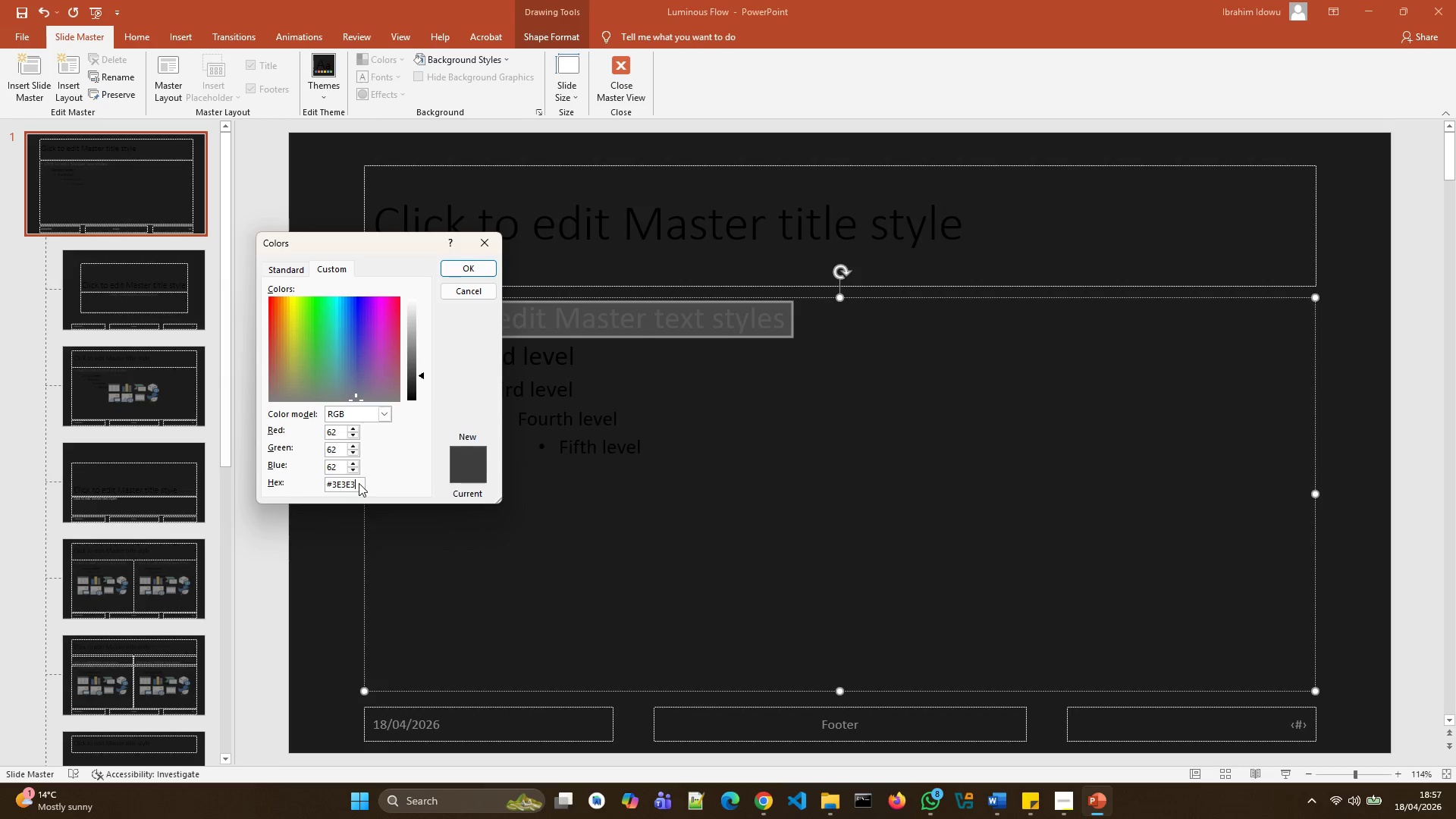 
key(Backspace)
 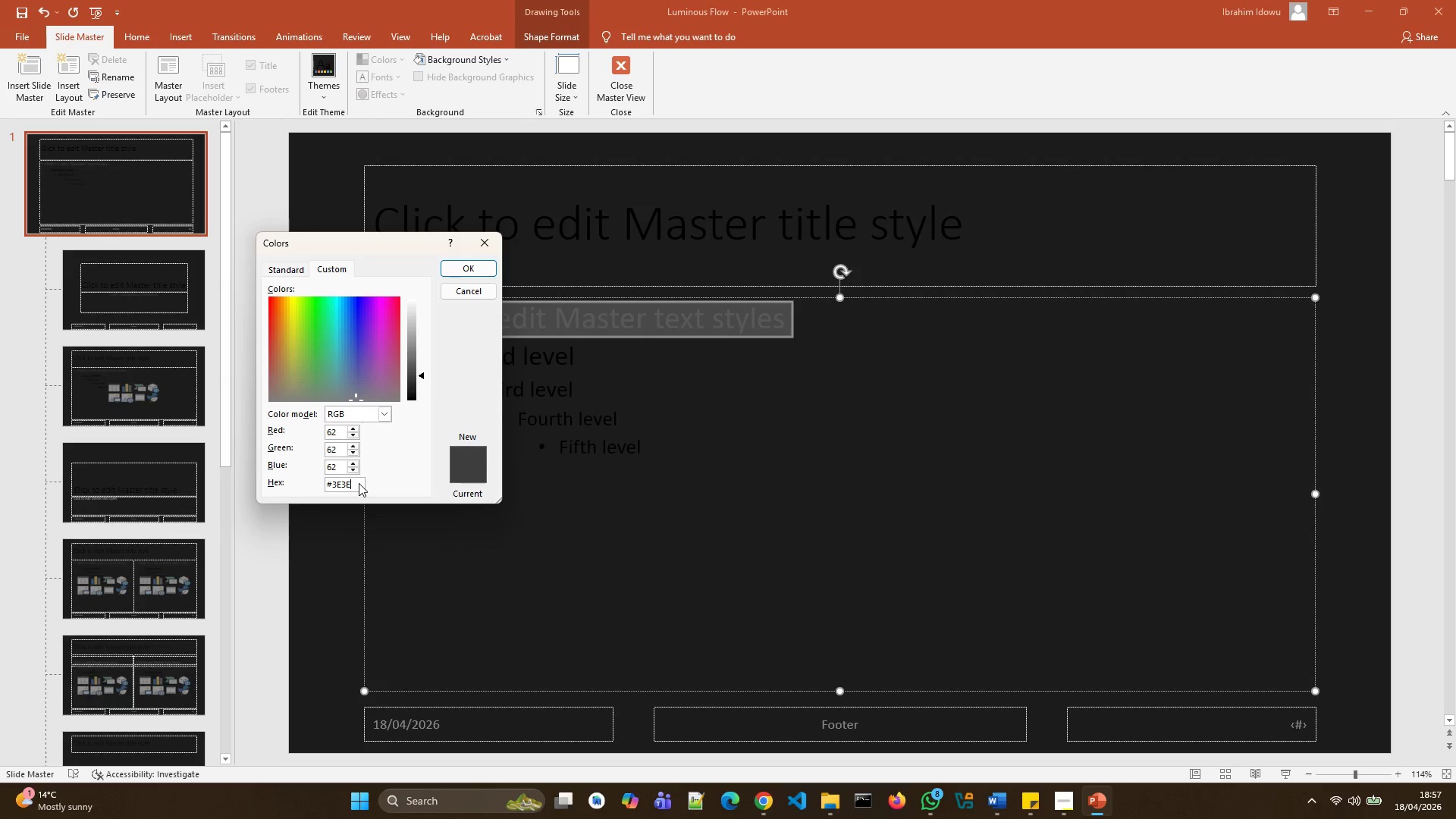 
key(Backspace)
 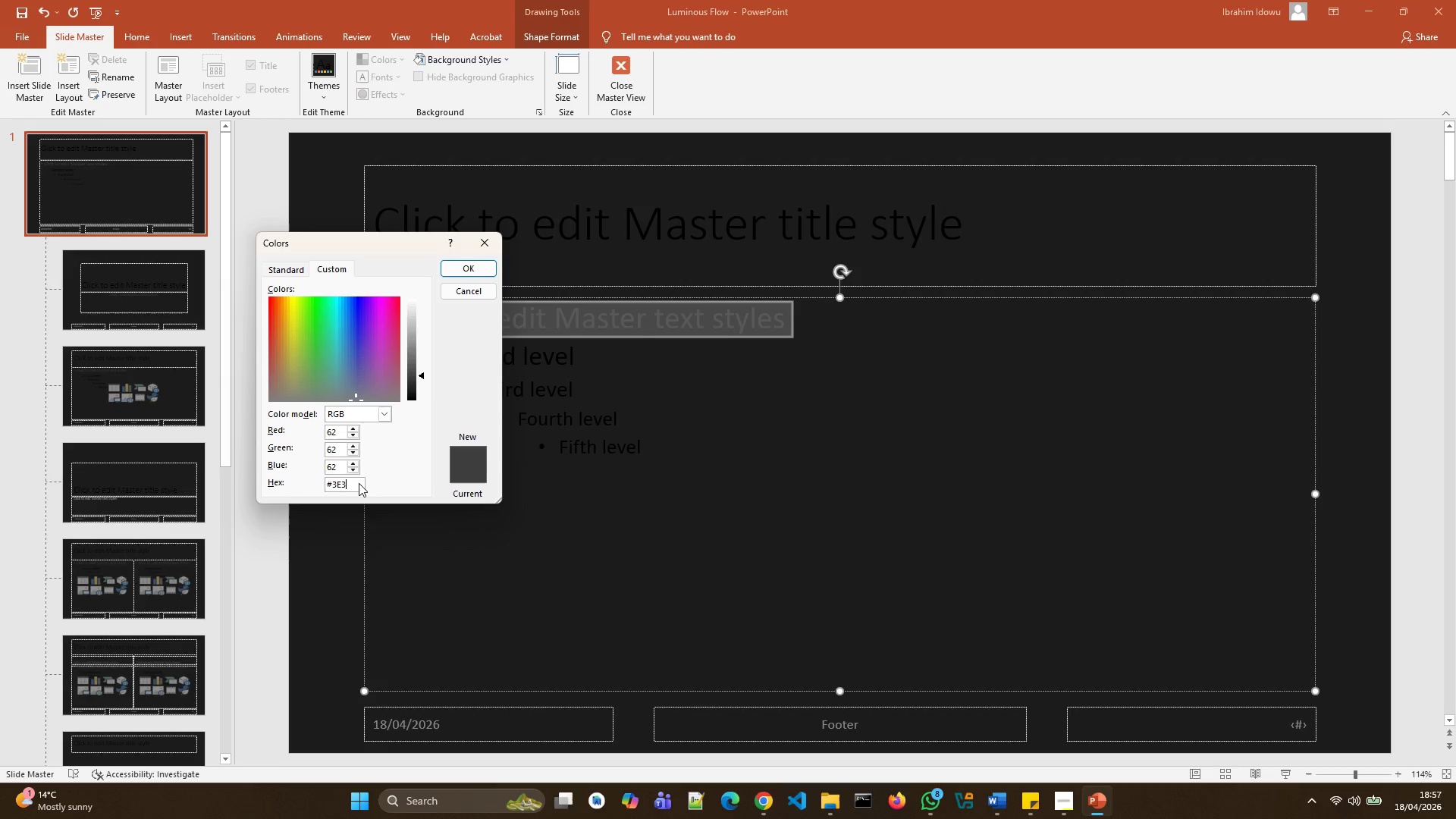 
key(Backspace)
 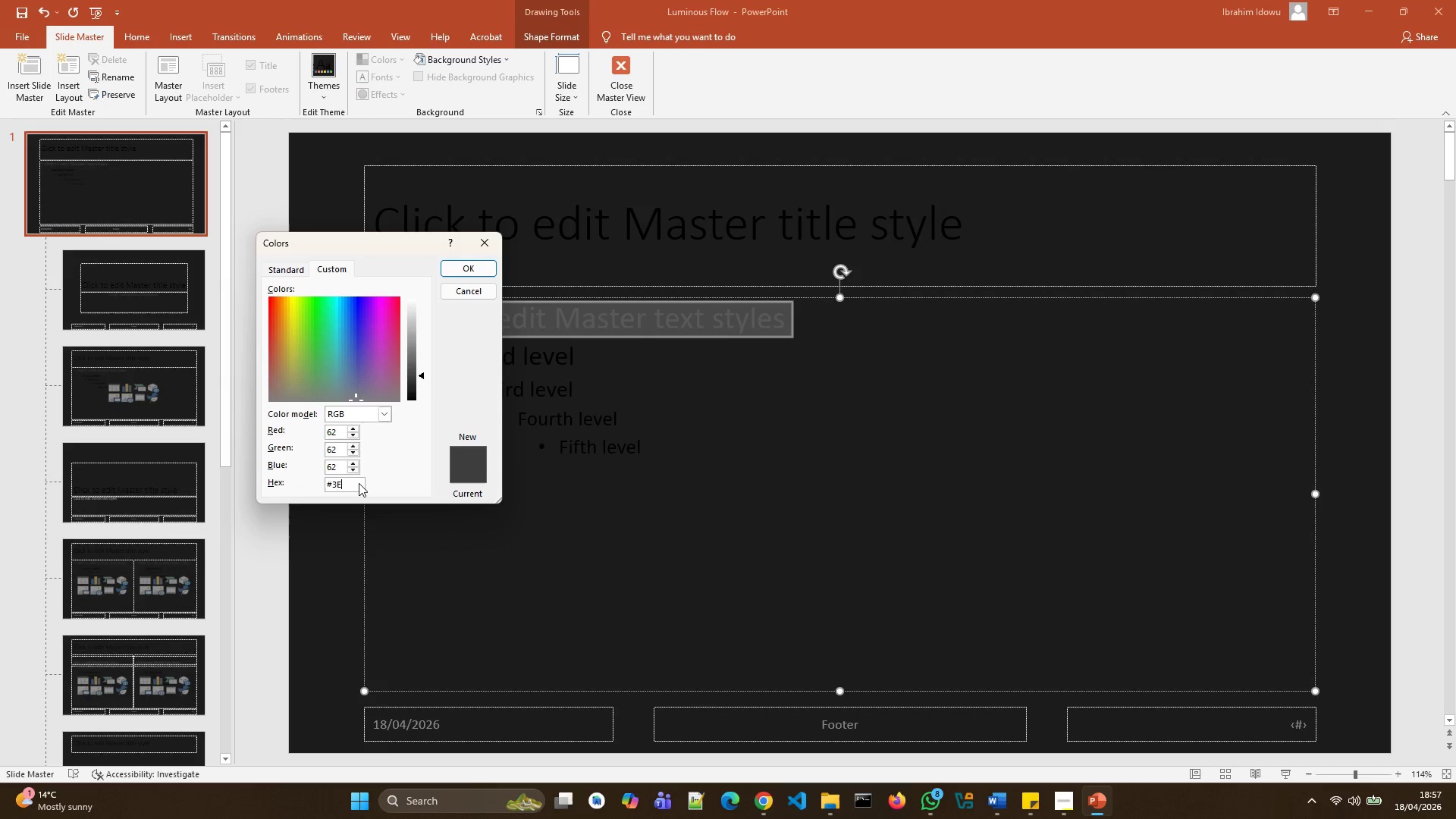 
key(Backspace)
 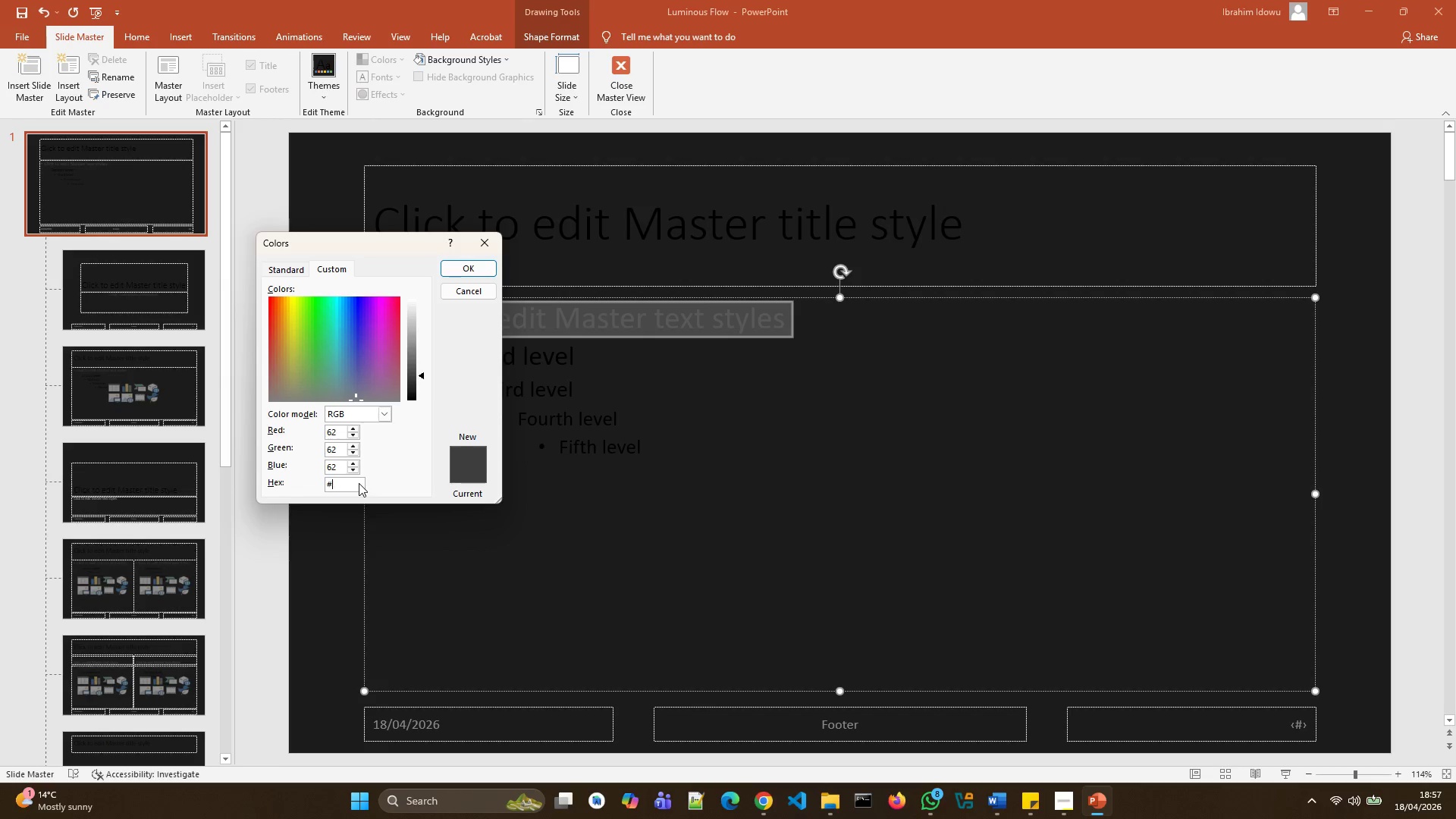 
key(Backspace)
 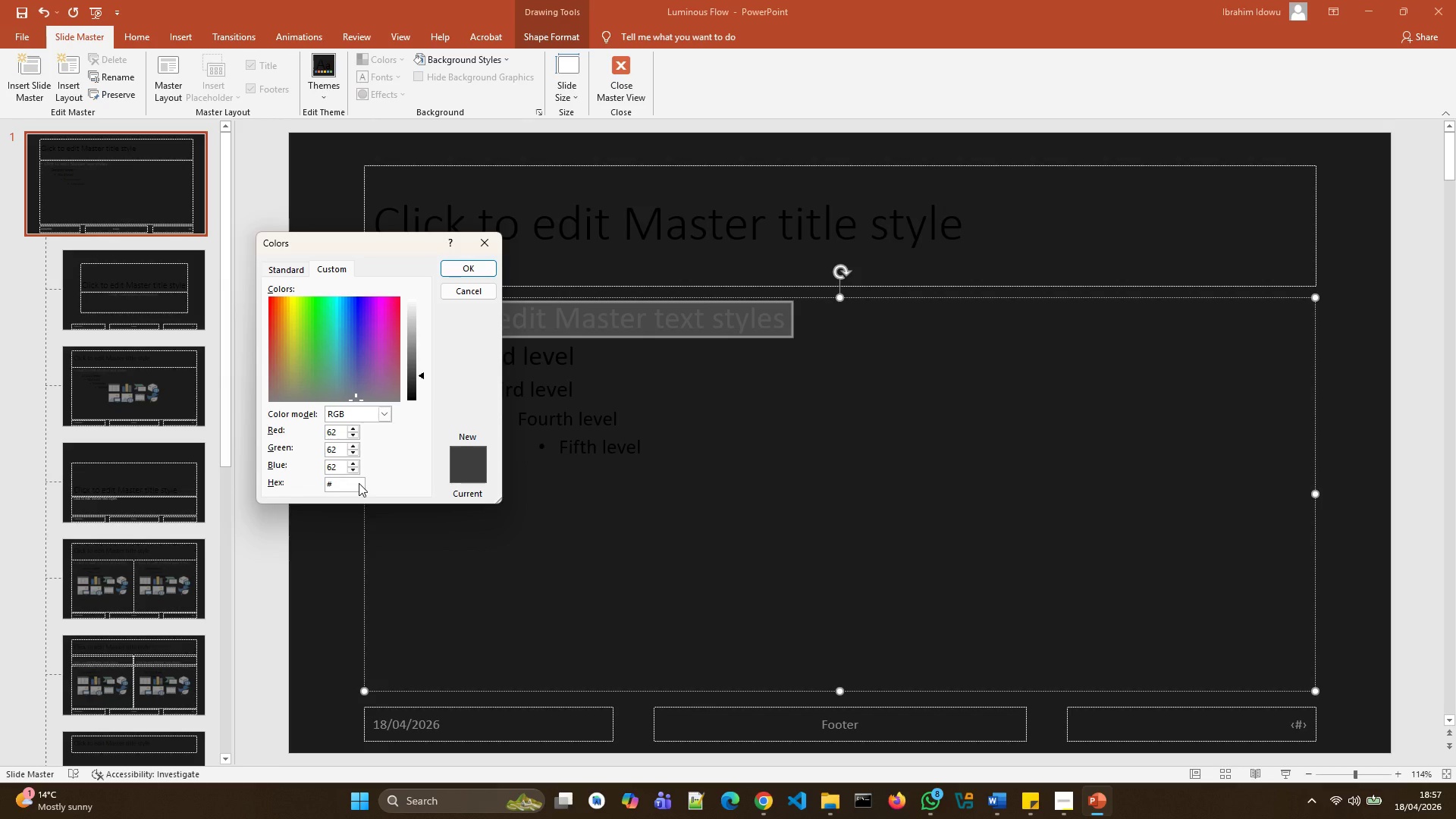 
key(Control+V)
 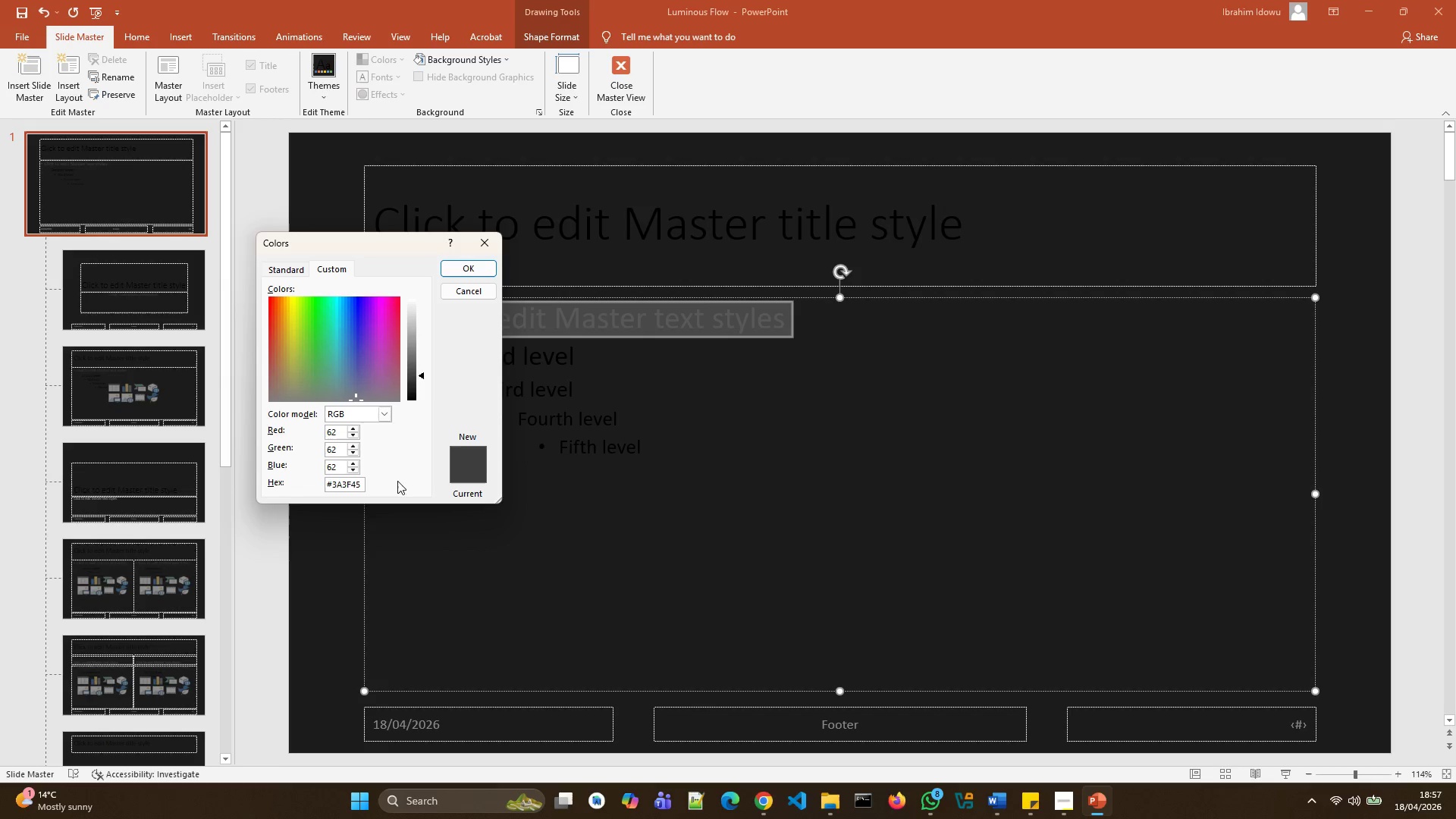 
wait(5.05)
 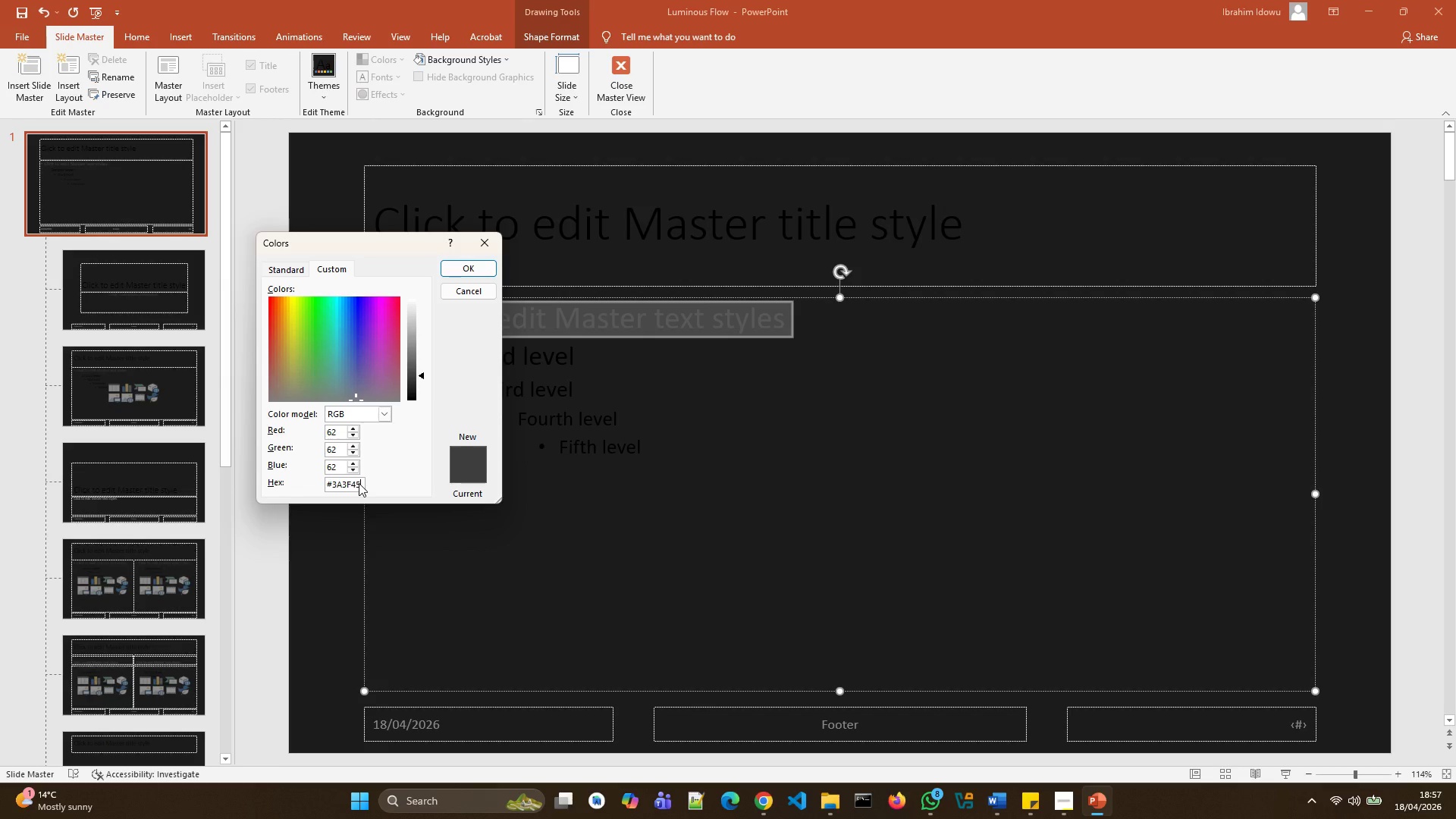 
left_click_drag(start_coordinate=[474, 266], to_coordinate=[469, 265])
 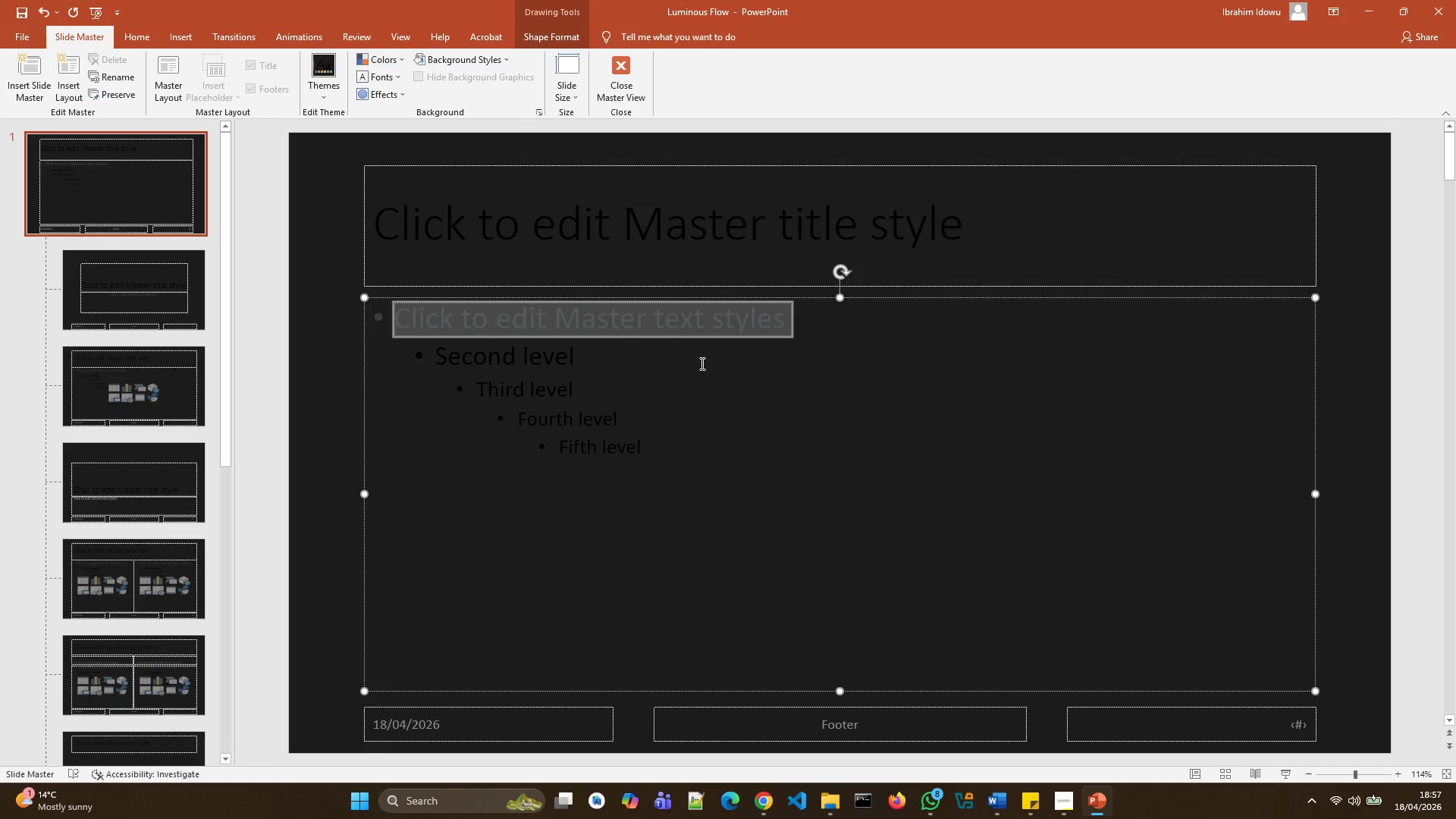 
left_click([764, 388])
 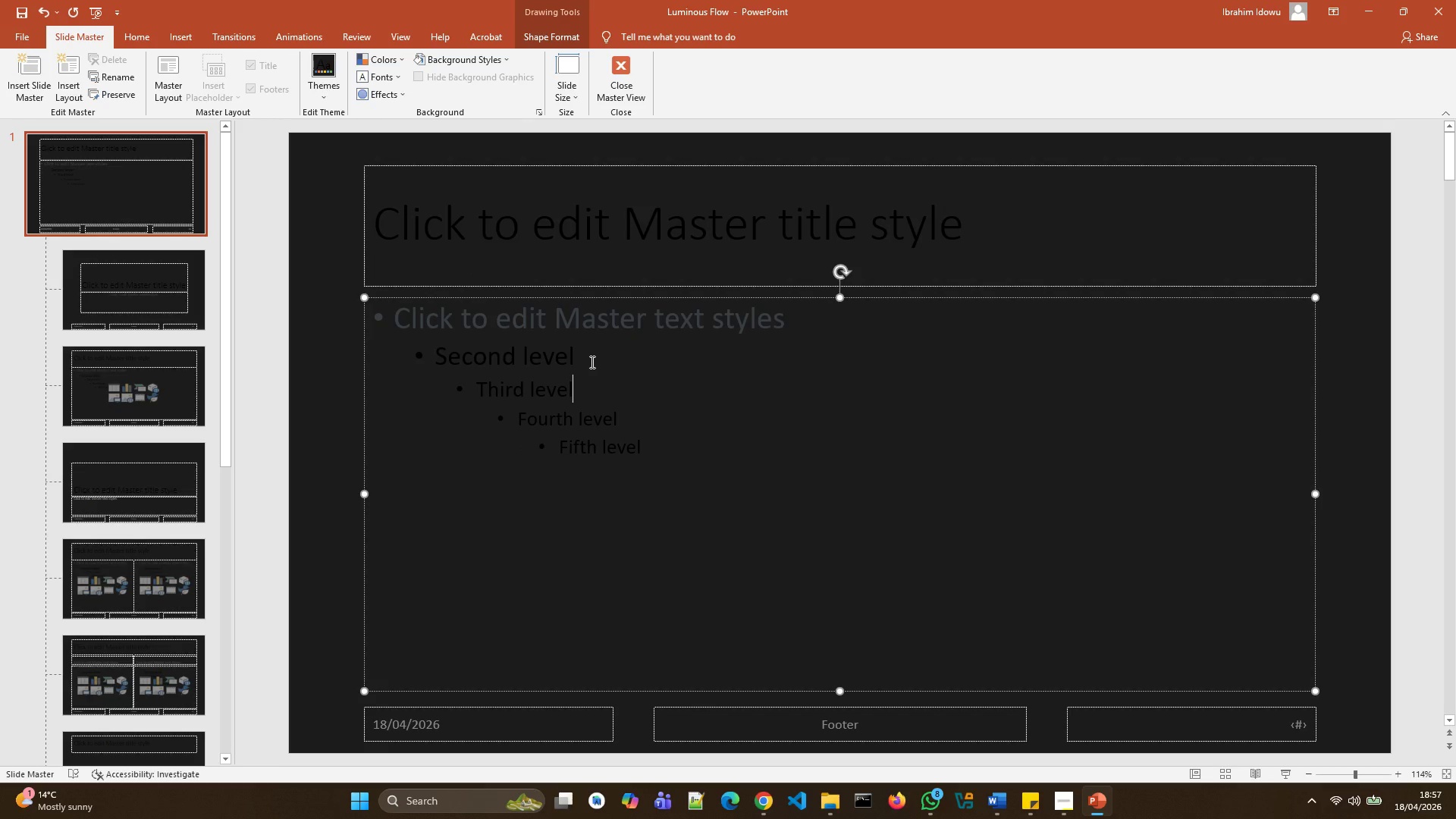 
left_click_drag(start_coordinate=[584, 362], to_coordinate=[457, 361])
 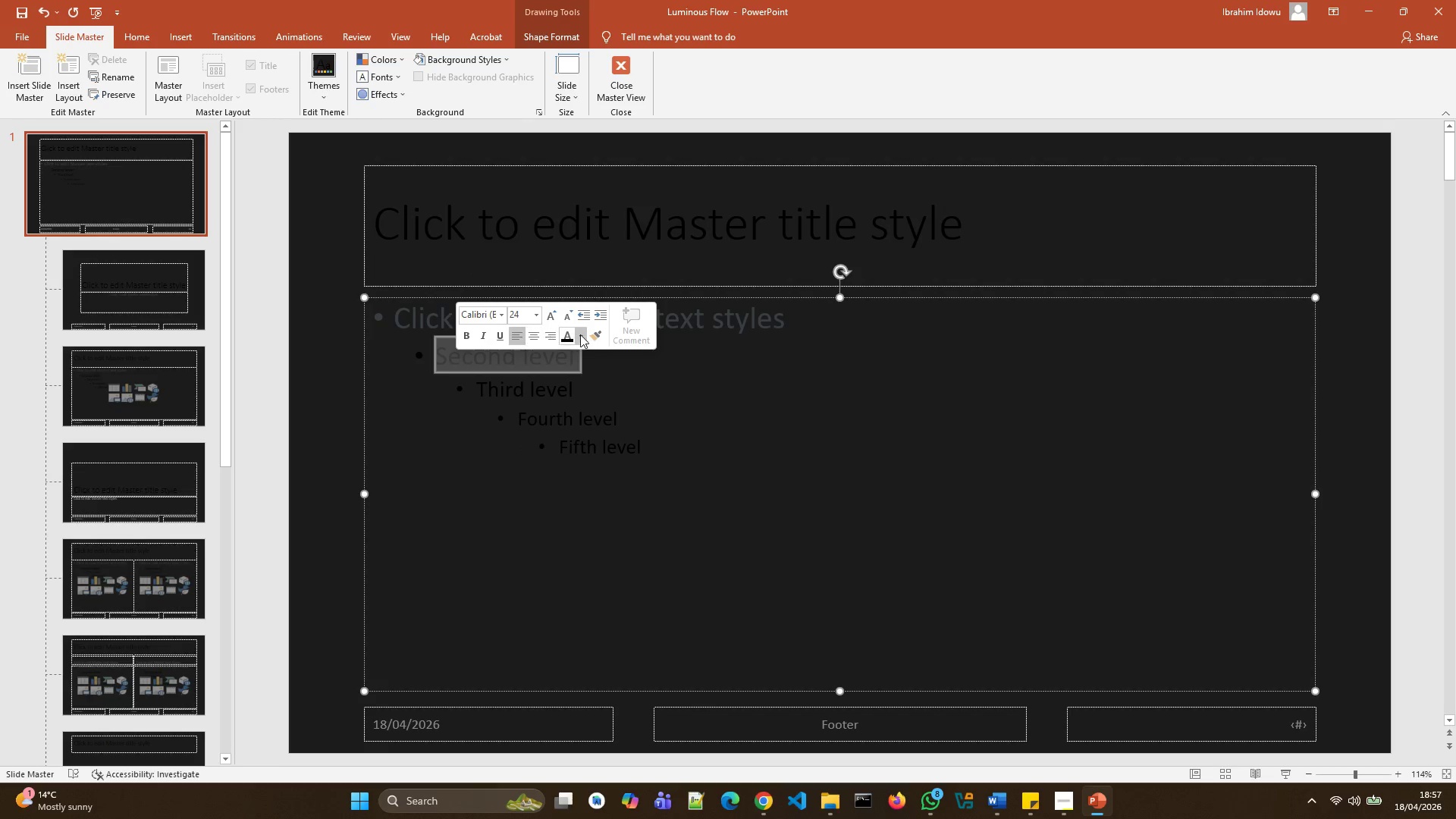 
left_click([580, 334])
 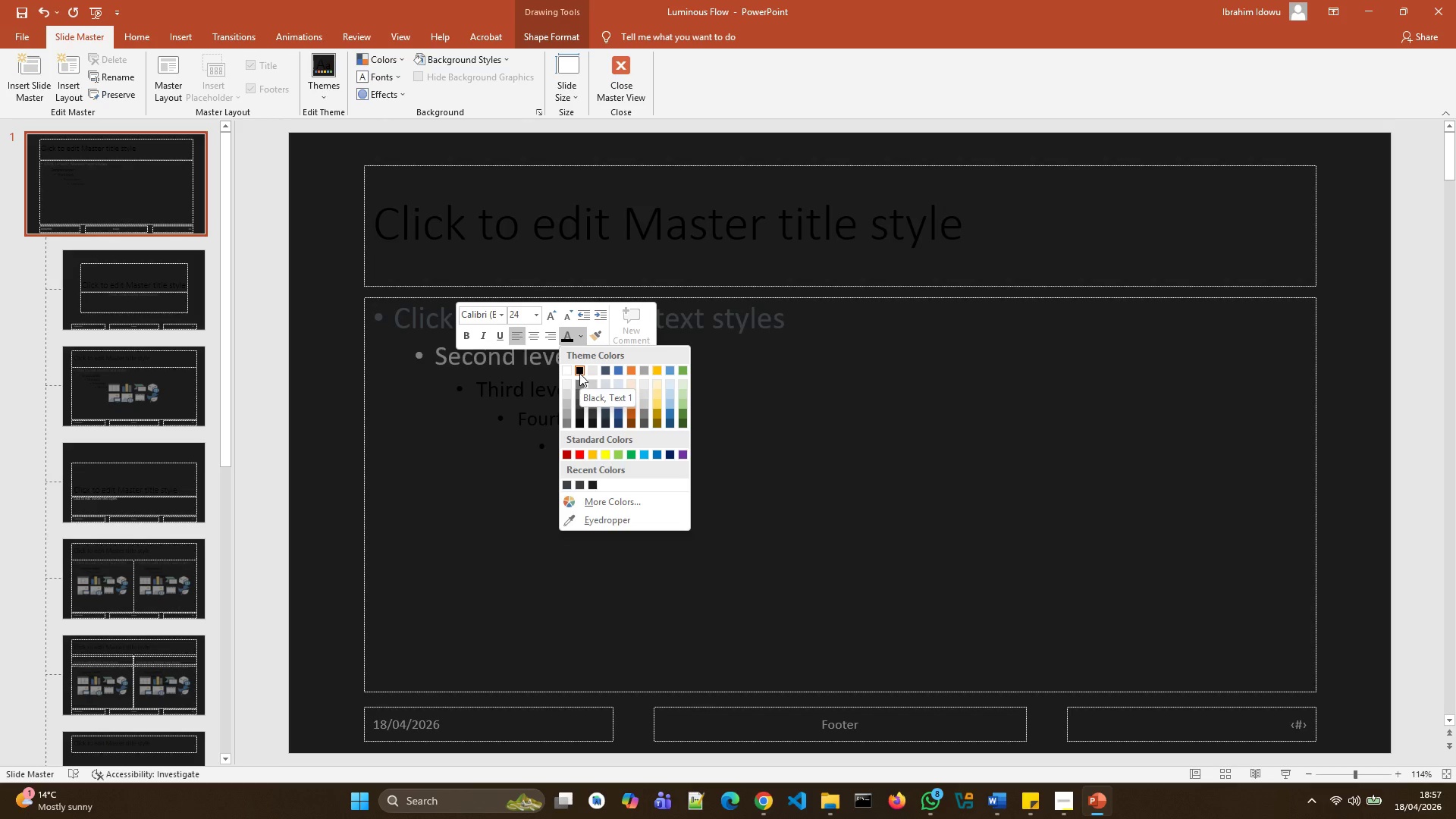 
wait(5.17)
 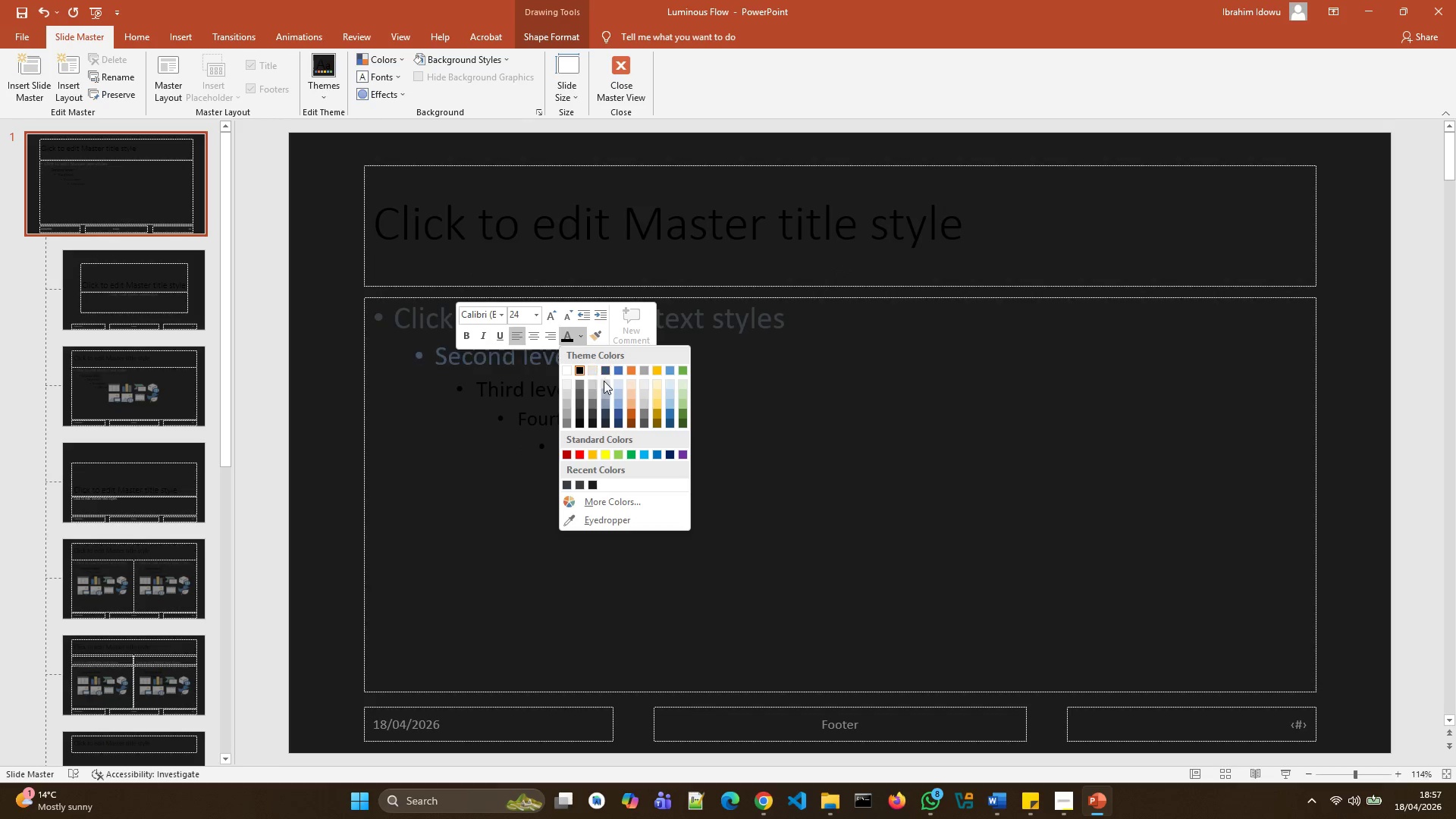 
left_click([588, 497])
 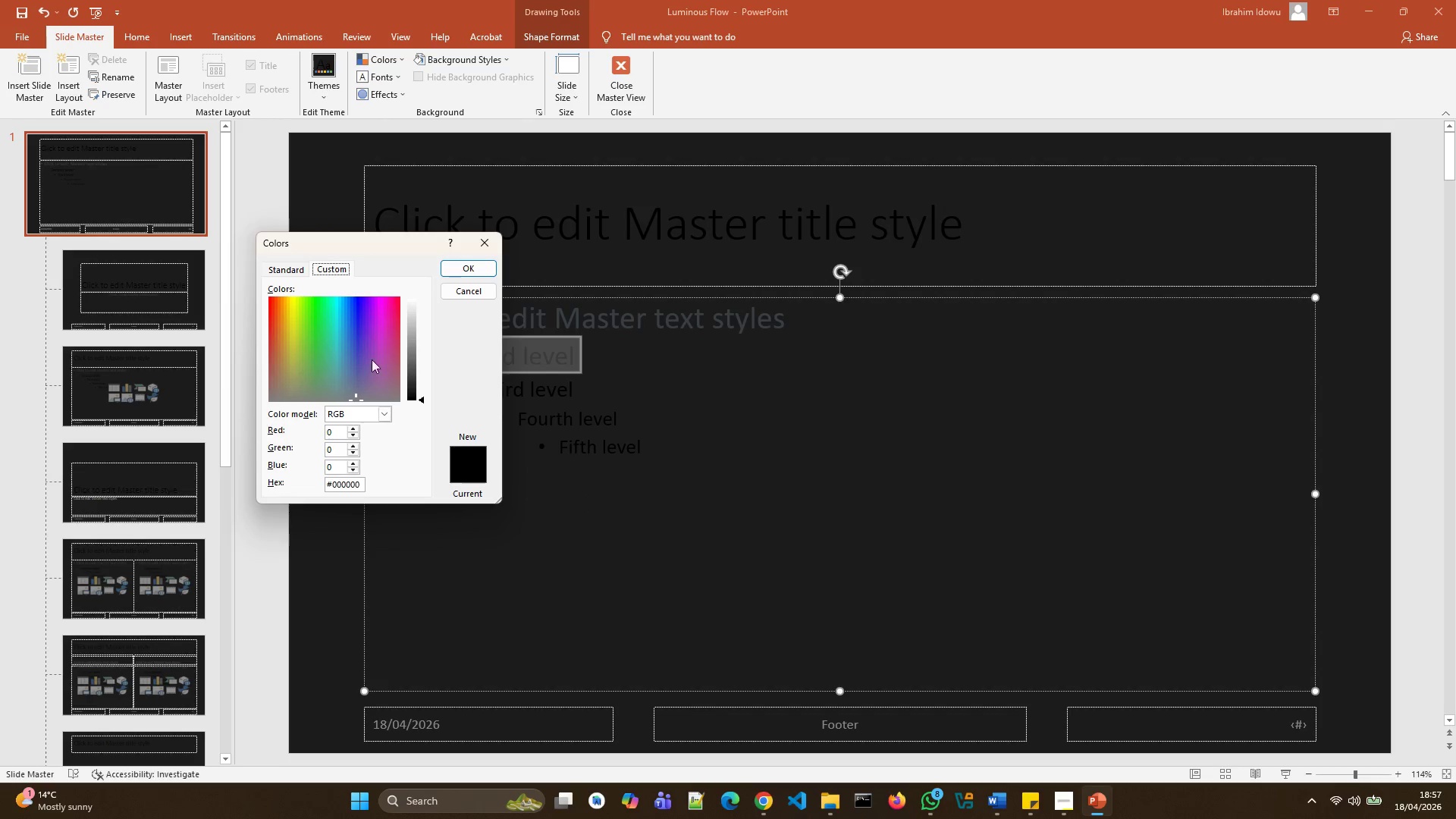 
left_click([359, 482])
 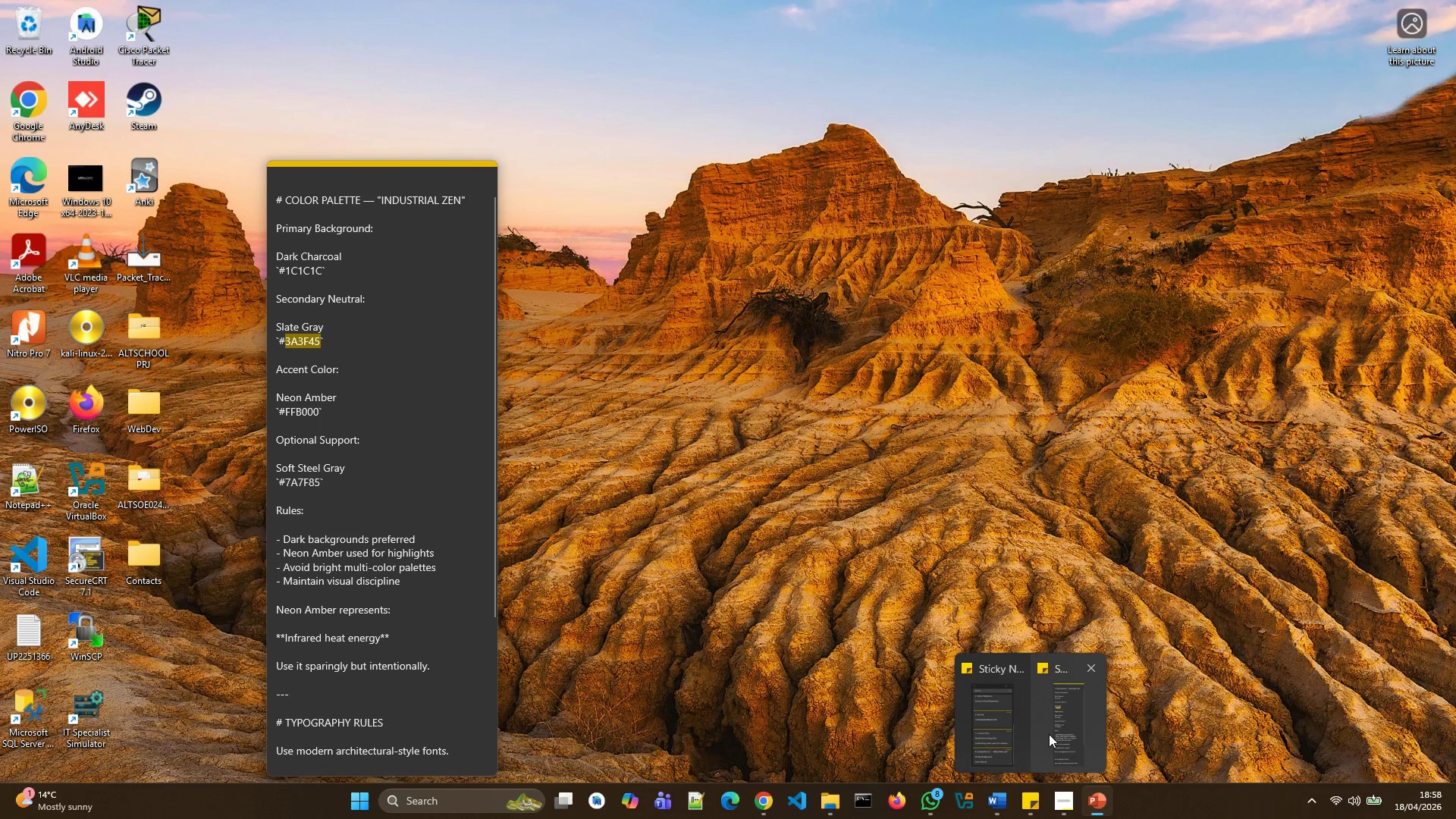 
wait(10.44)
 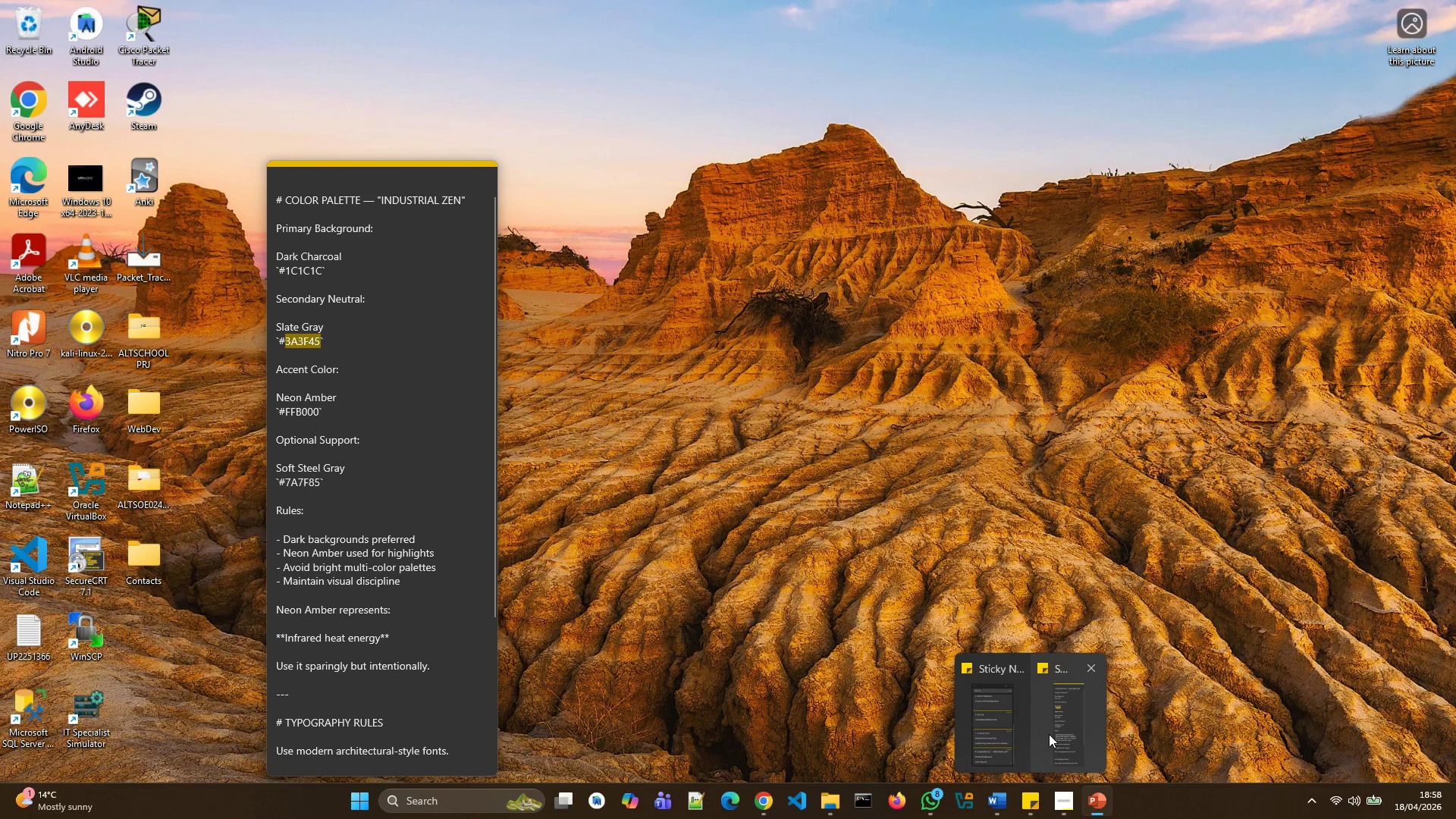 
left_click([1049, 734])
 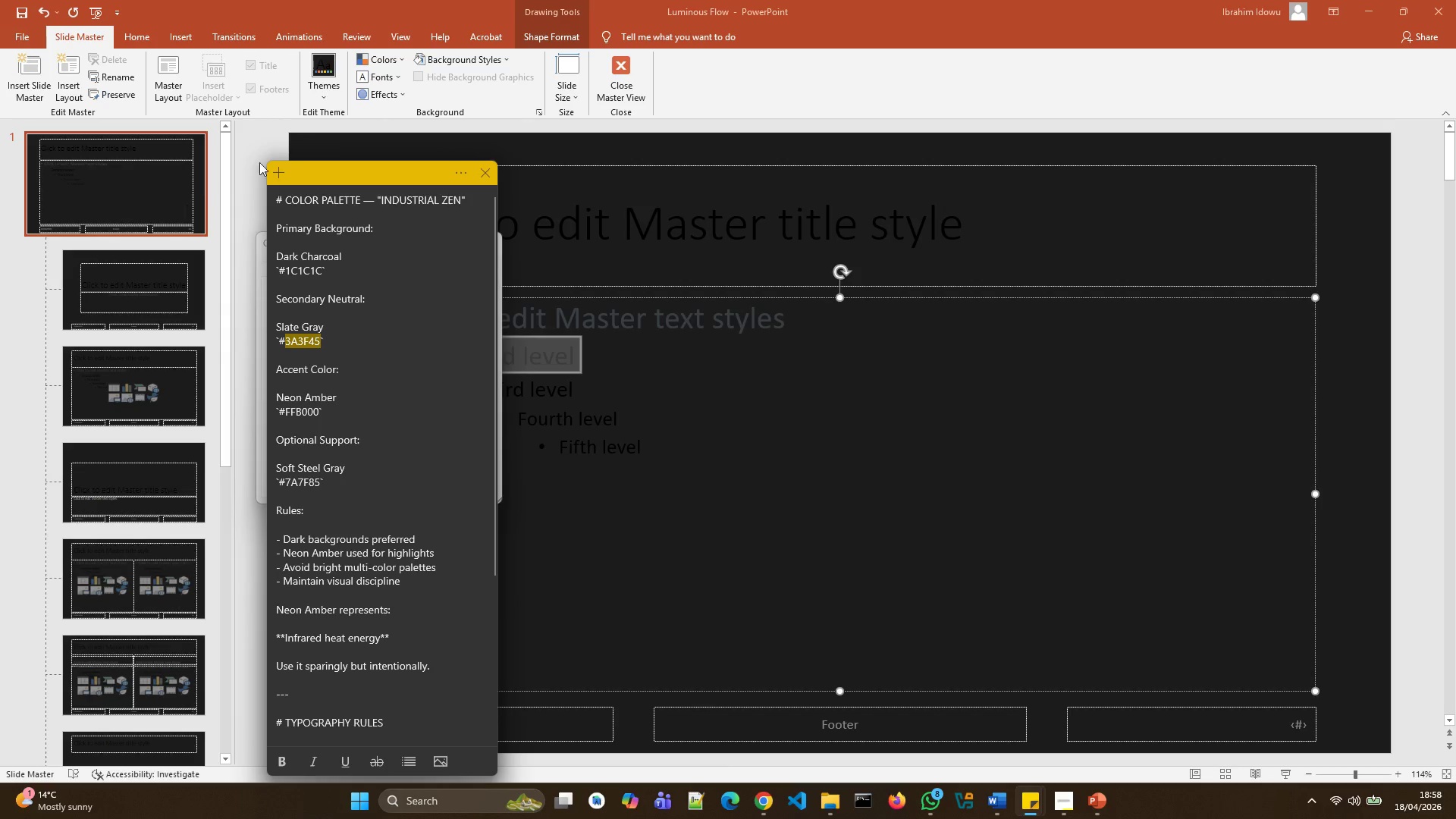 
left_click_drag(start_coordinate=[388, 171], to_coordinate=[943, 229])
 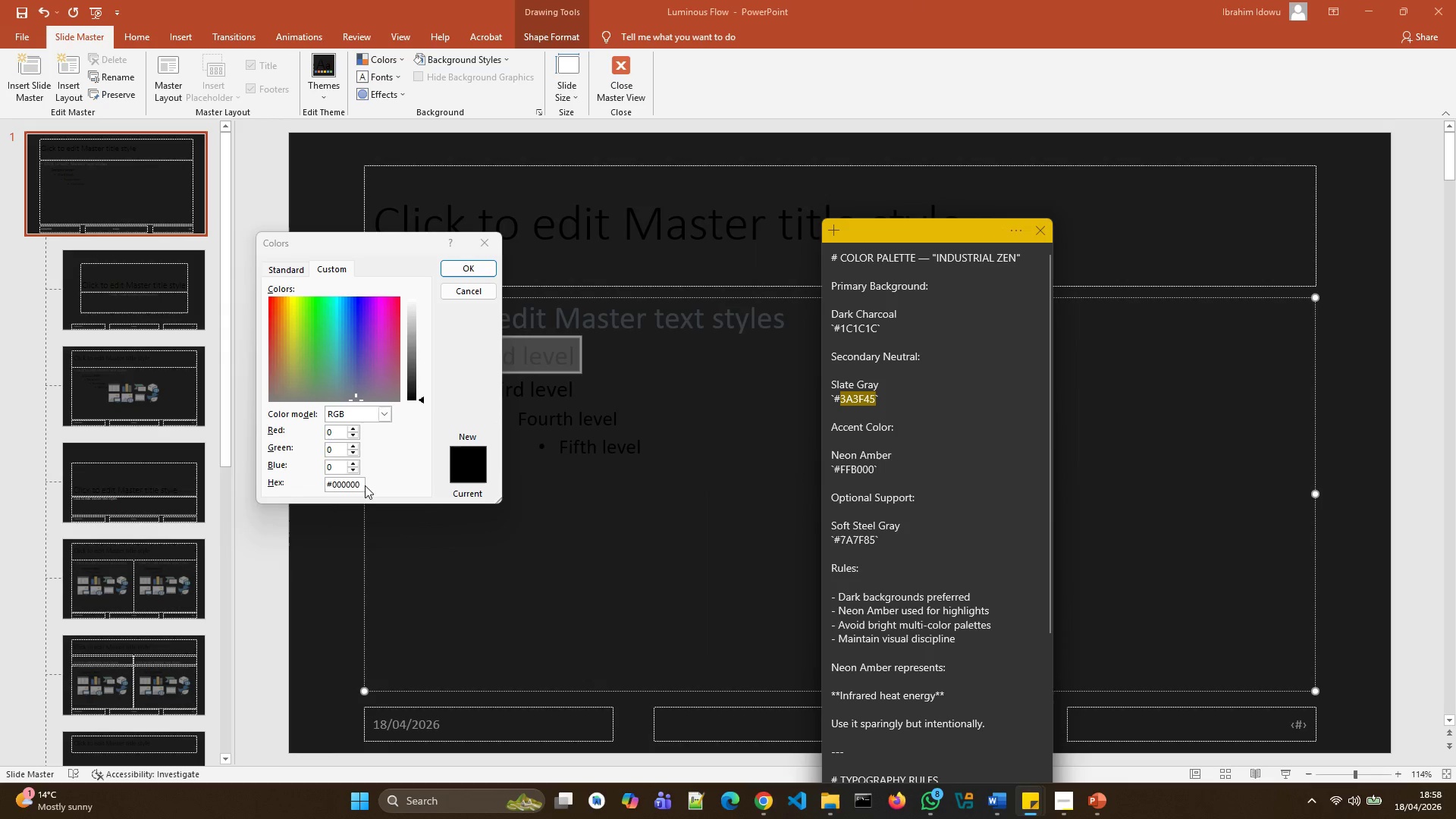 
left_click([359, 485])
 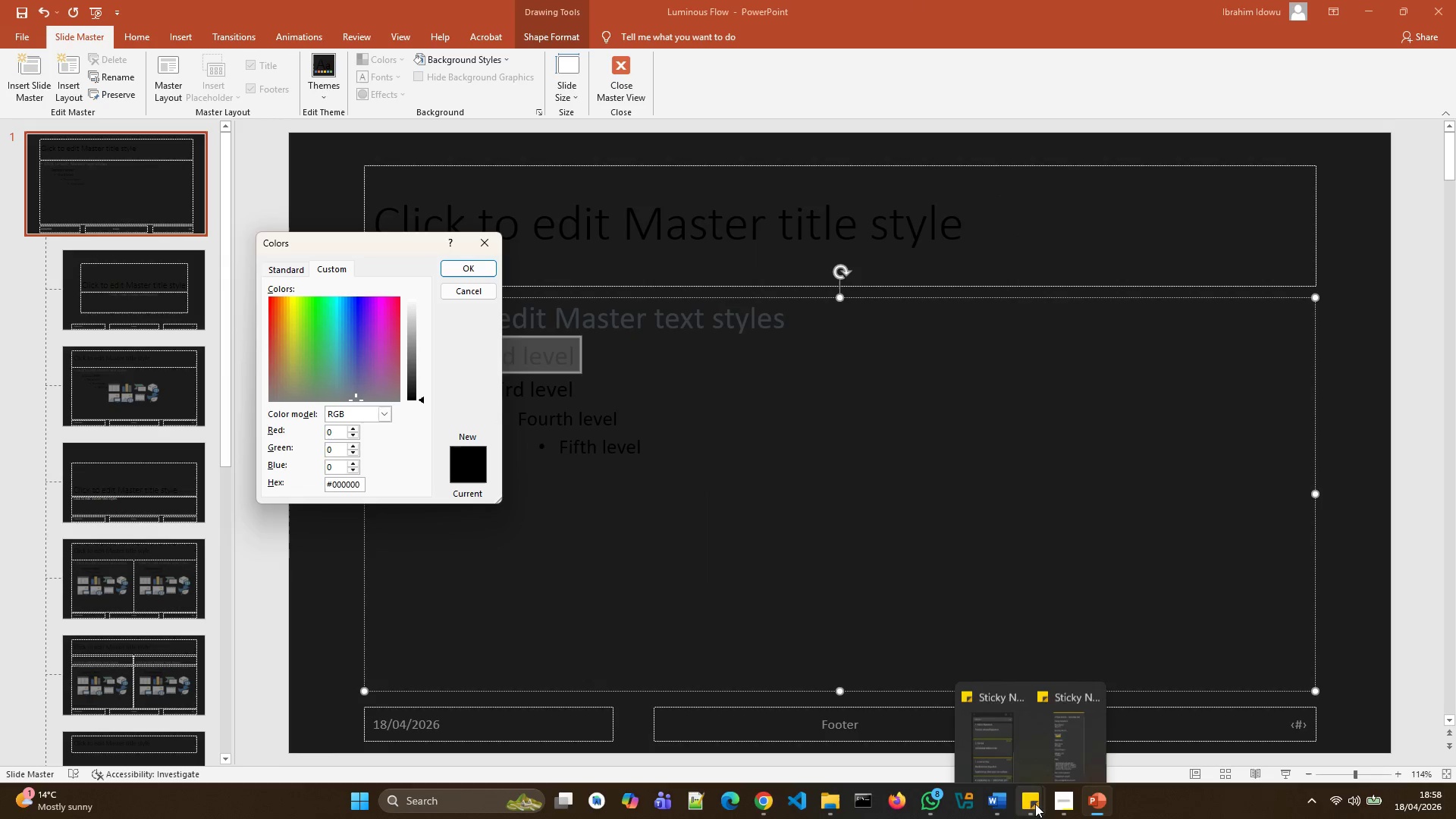 
left_click([1057, 744])
 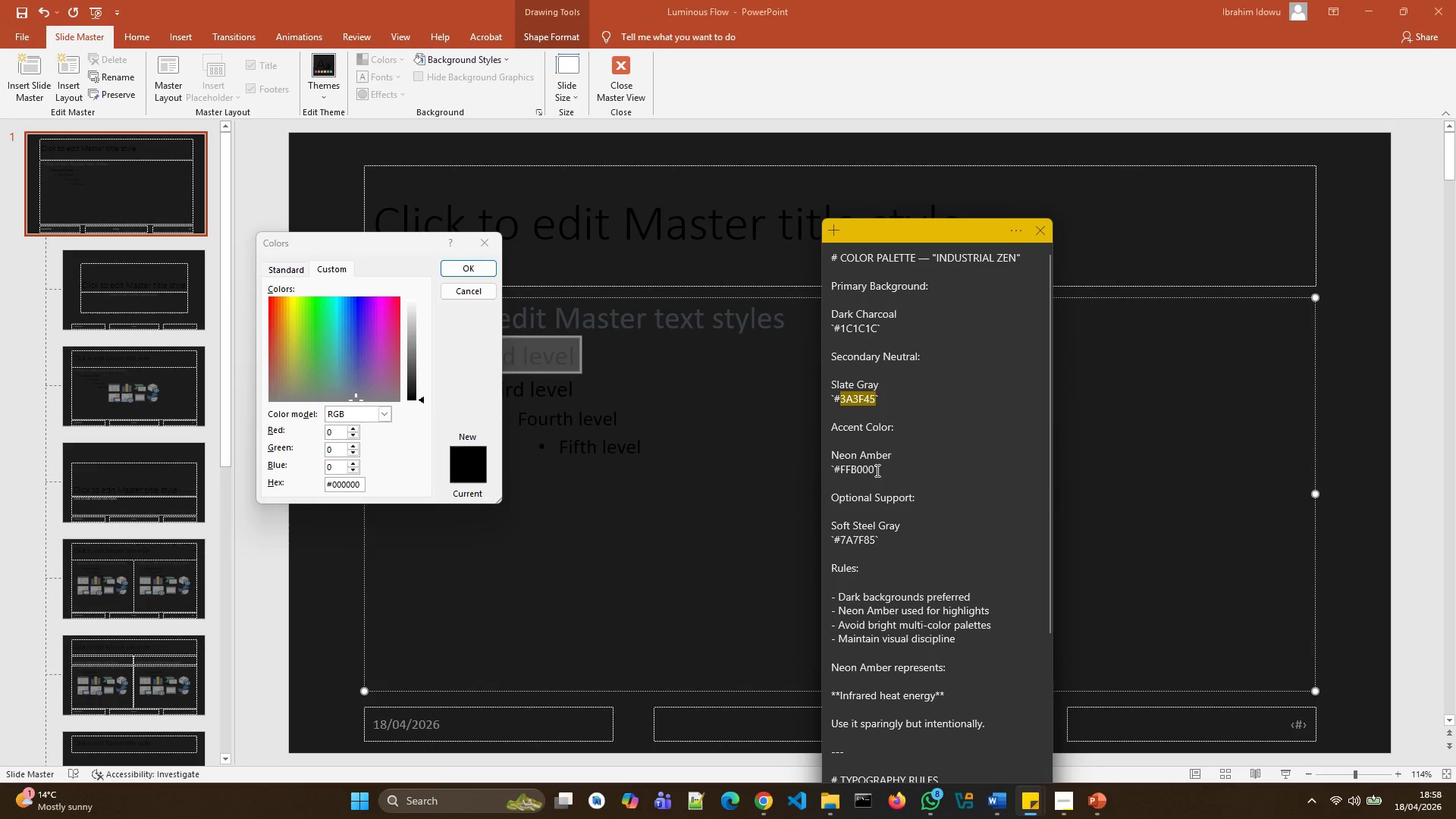 
wait(8.38)
 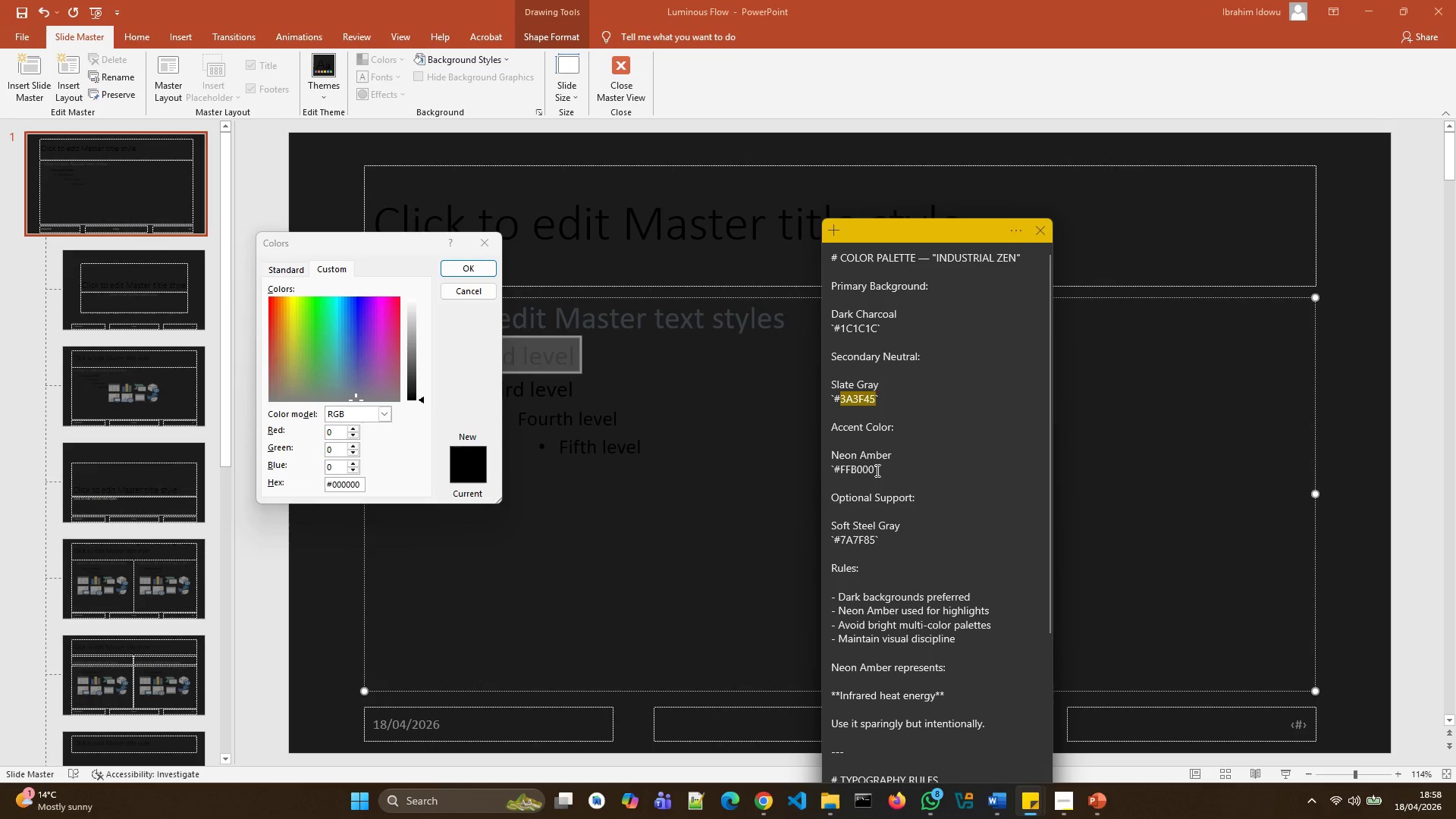 
left_click([874, 472])
 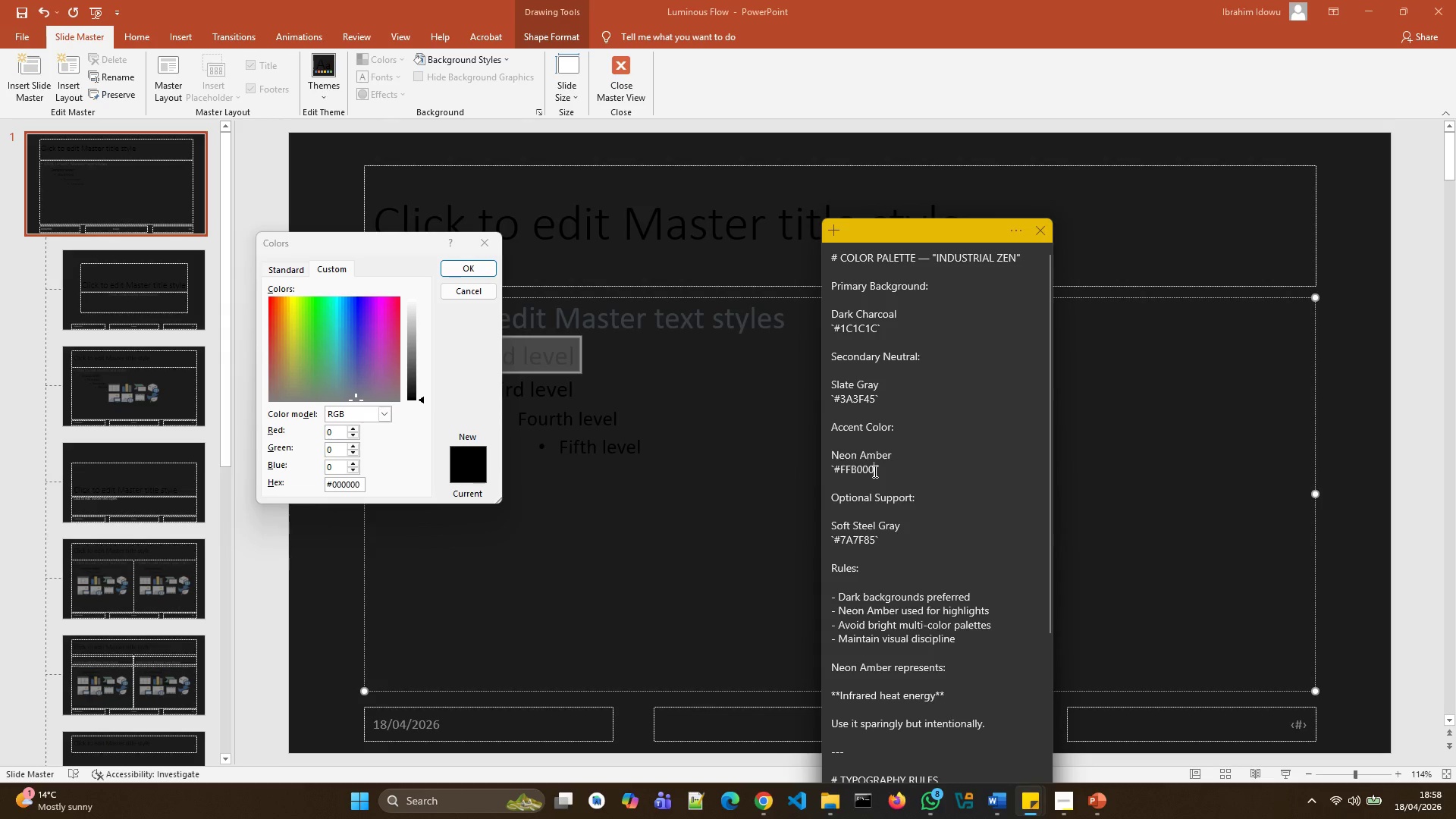 
left_click_drag(start_coordinate=[874, 471], to_coordinate=[839, 468])
 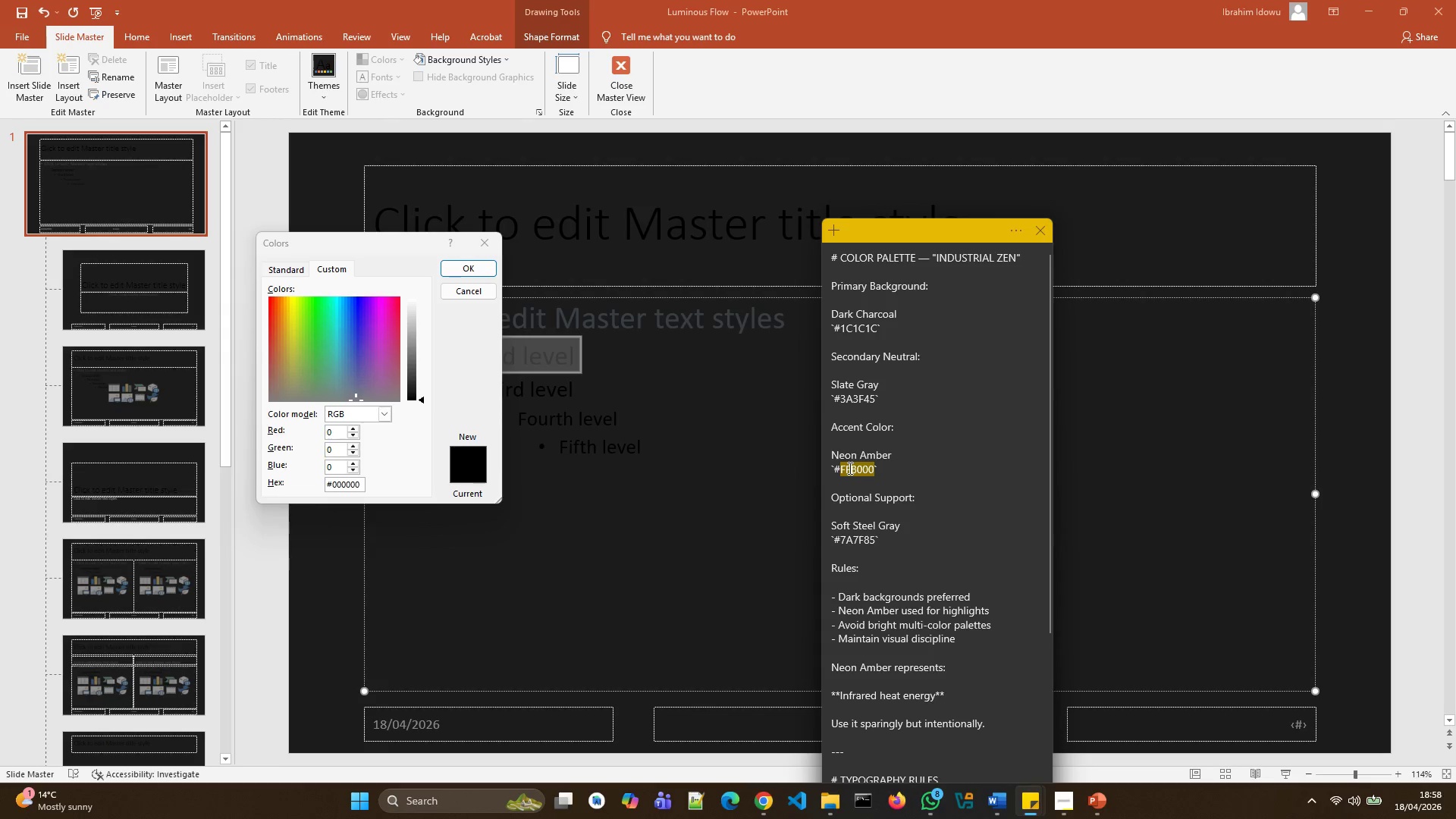 
right_click([849, 468])
 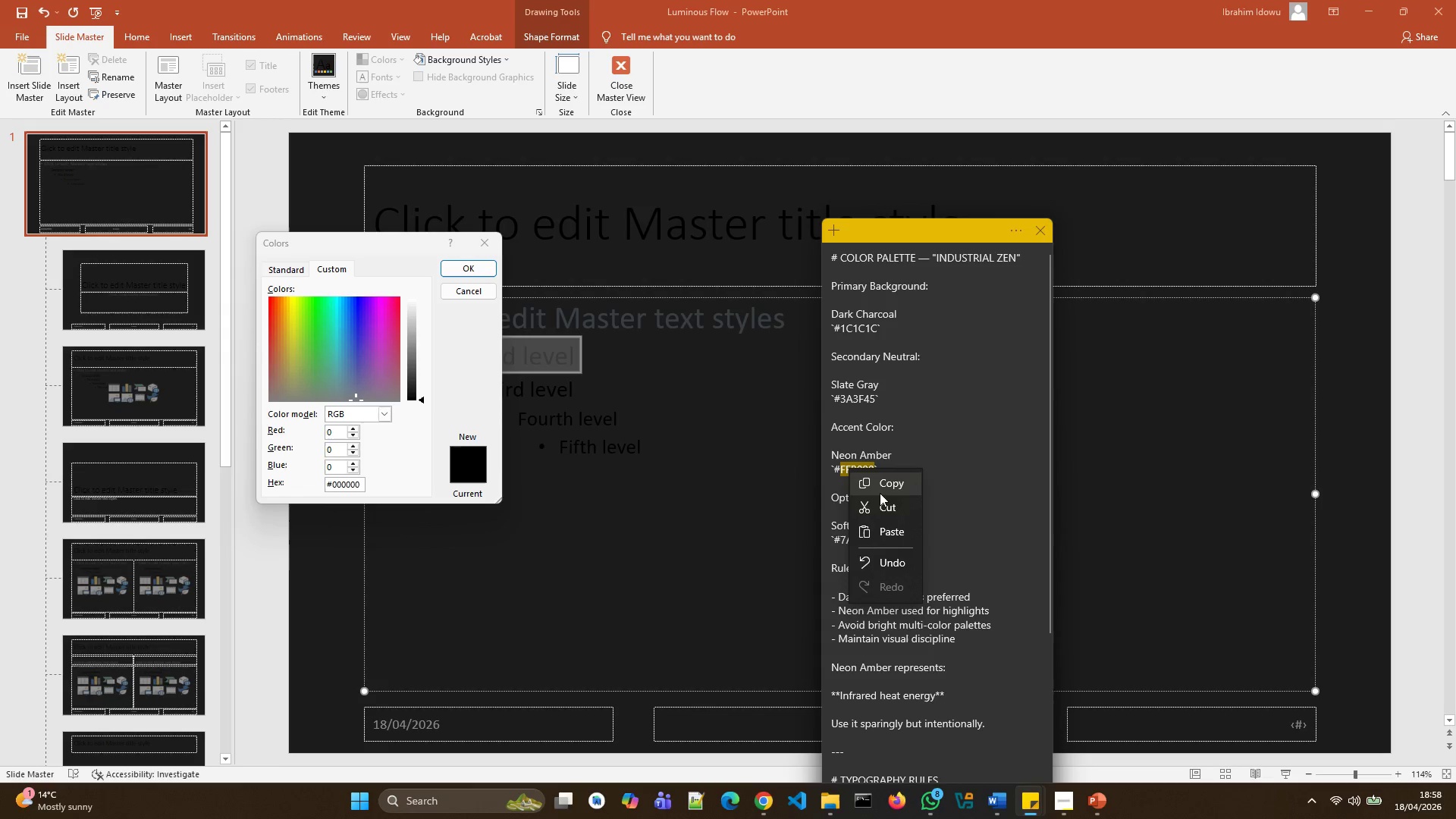 
left_click([880, 488])
 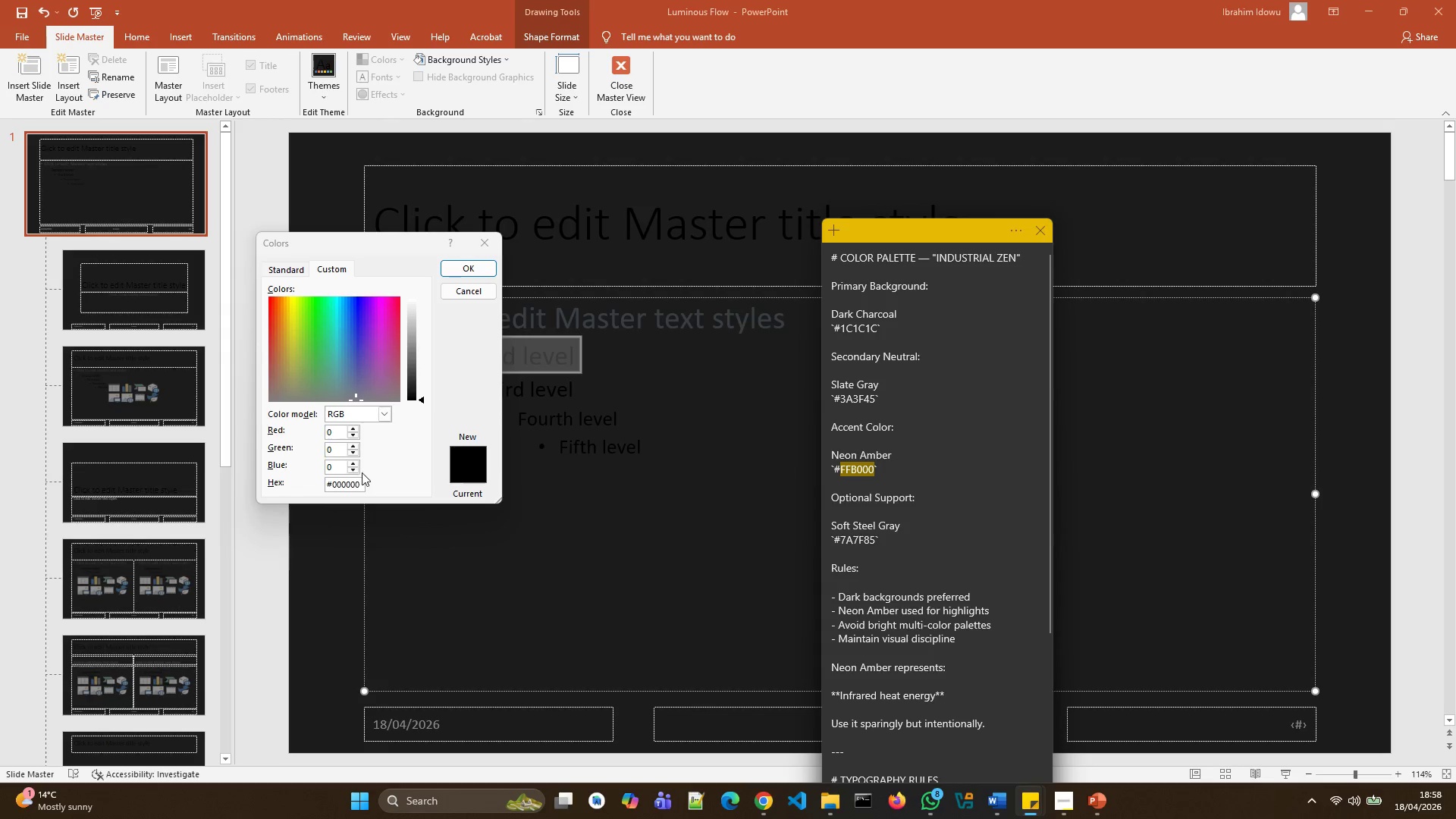 
left_click([359, 479])
 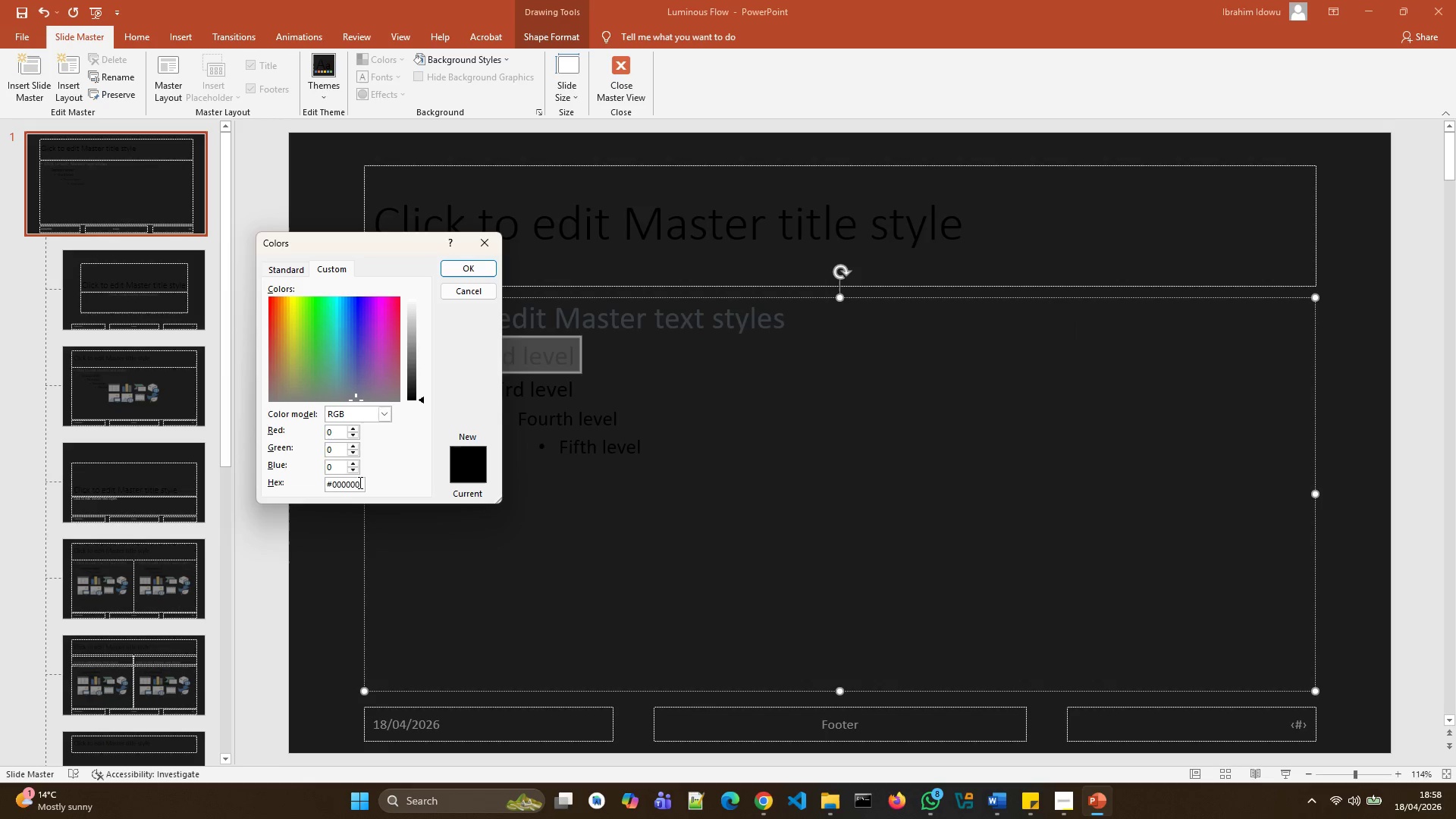 
left_click_drag(start_coordinate=[359, 482], to_coordinate=[331, 484])
 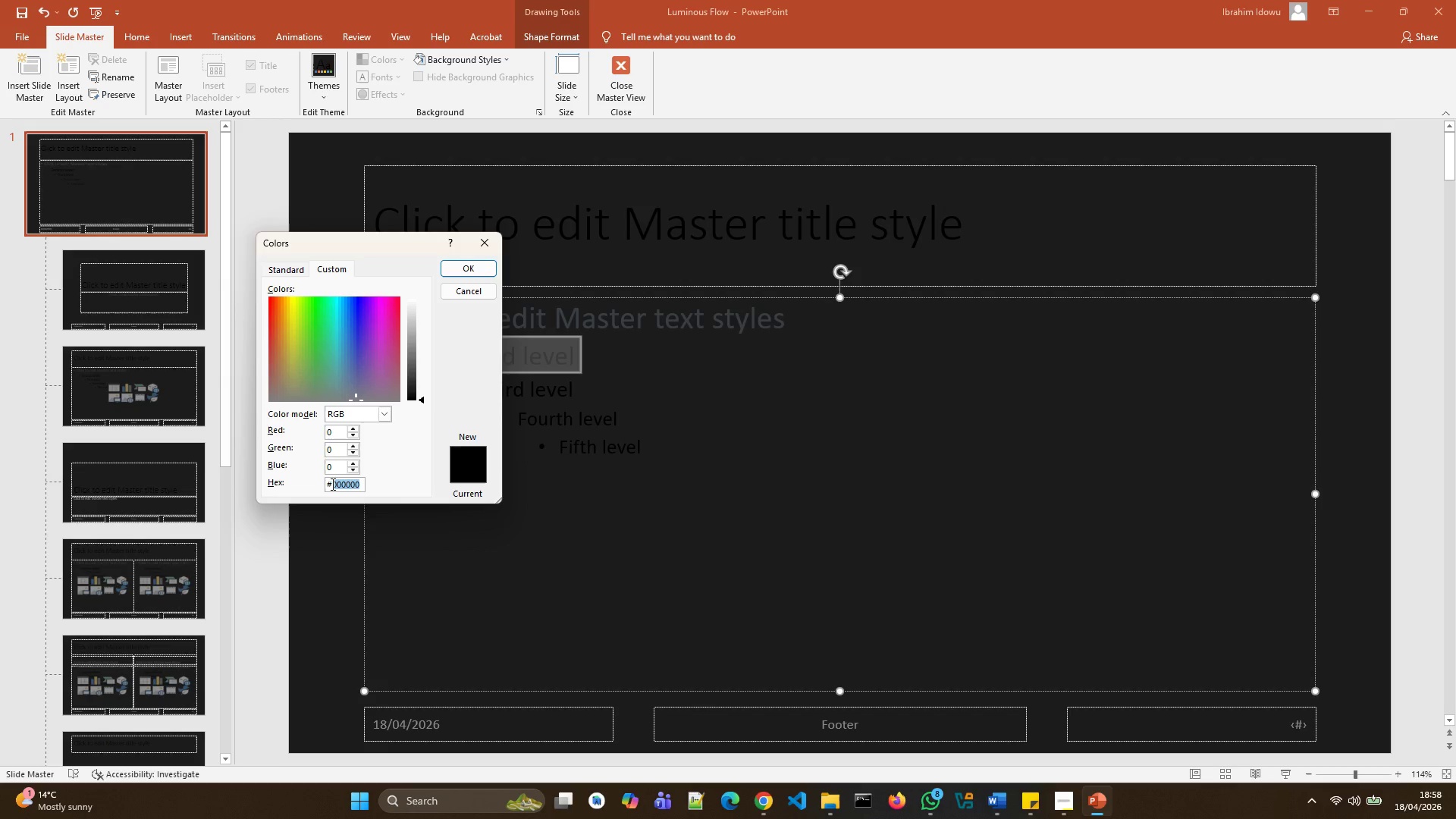 
key(Control+V)
 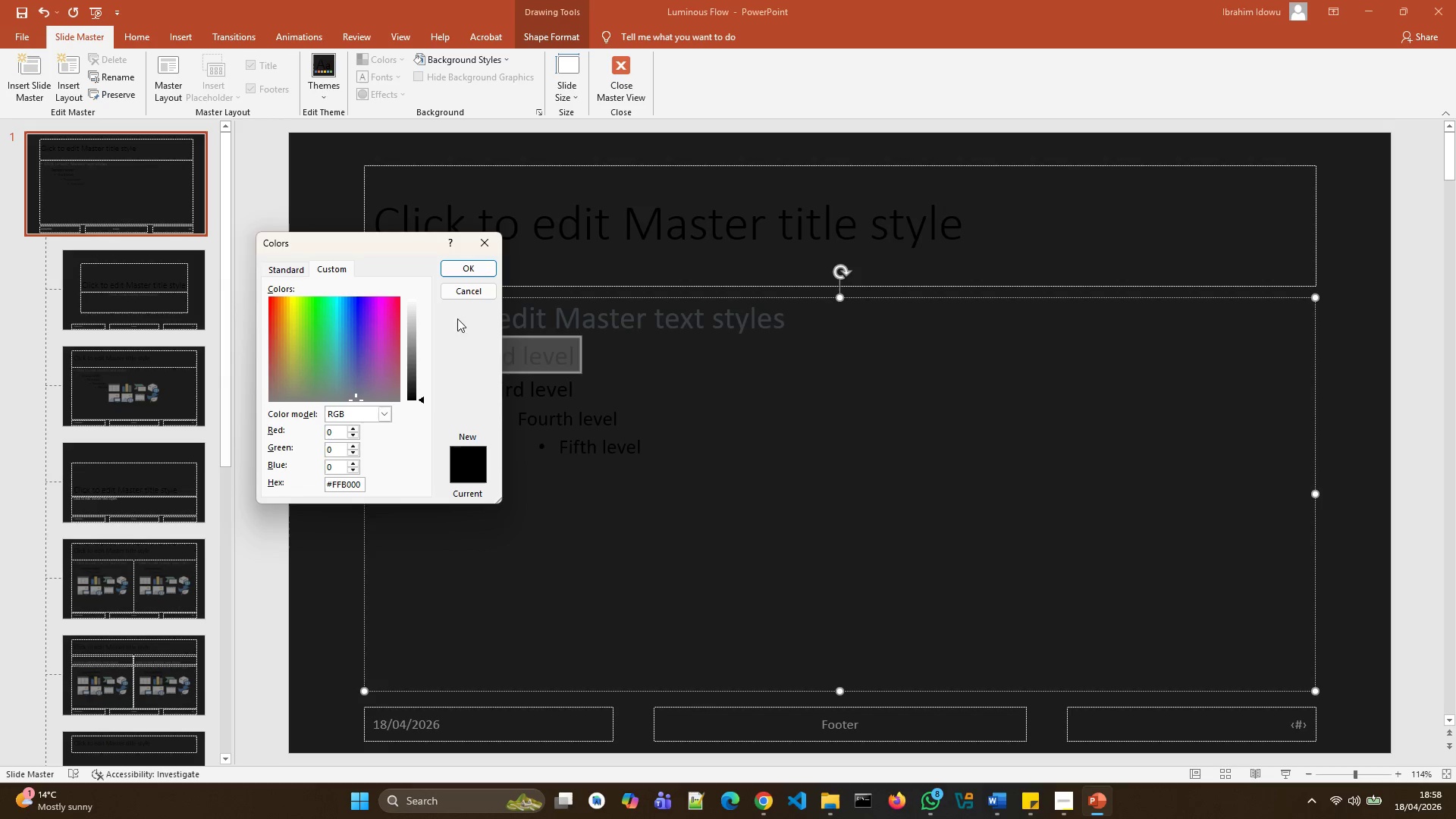 
left_click([470, 265])
 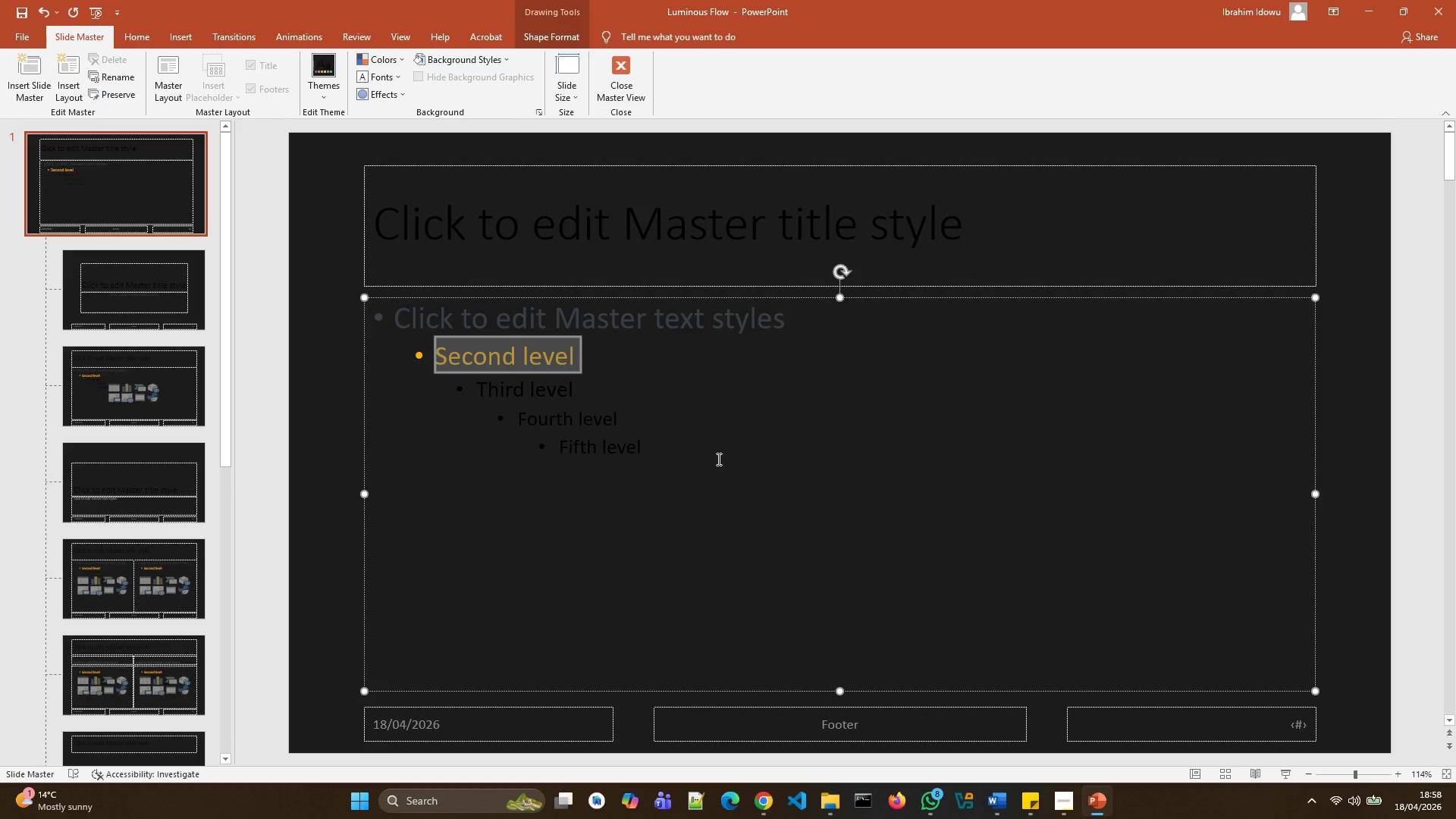 
left_click([717, 459])
 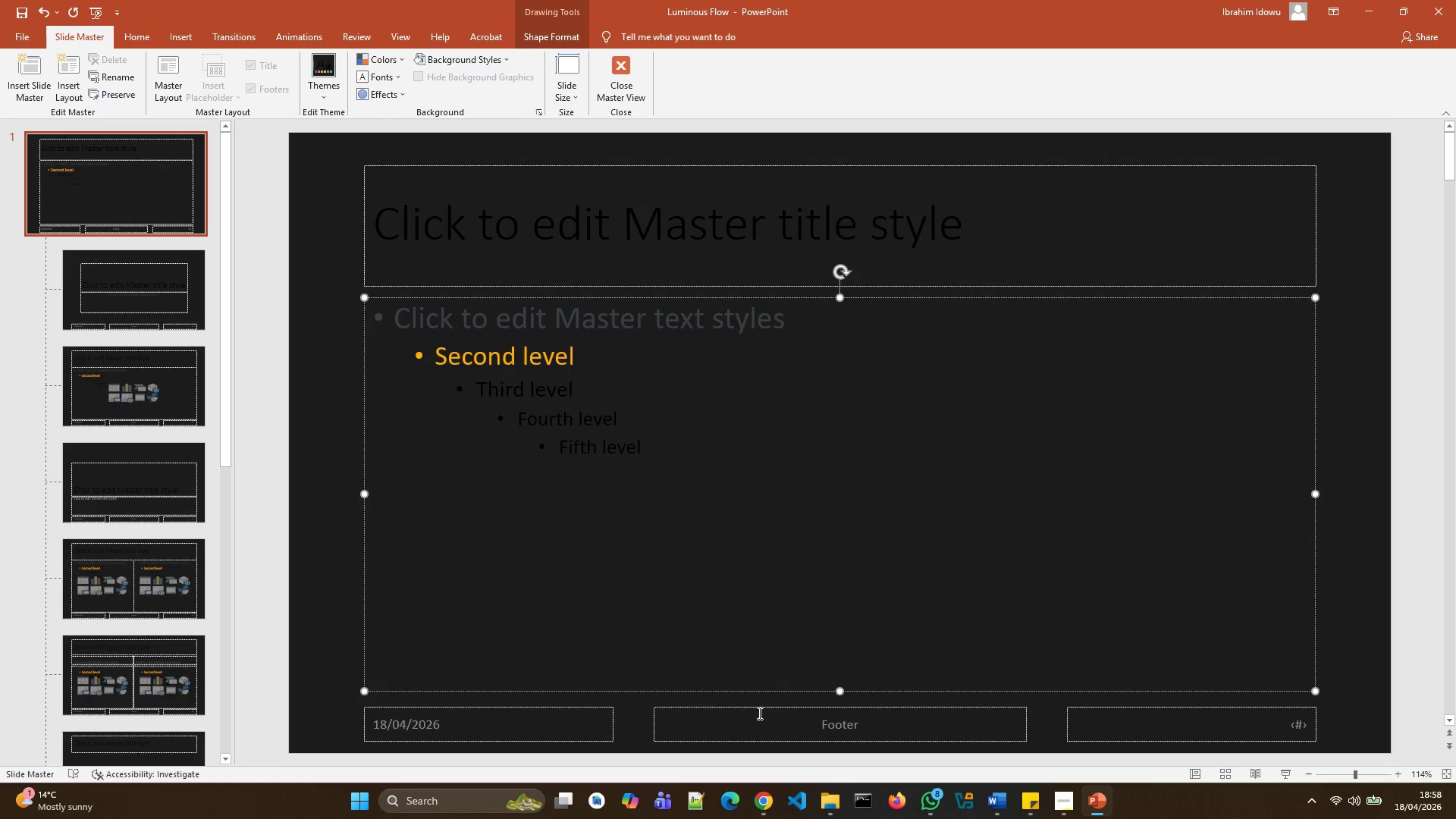 
wait(10.7)
 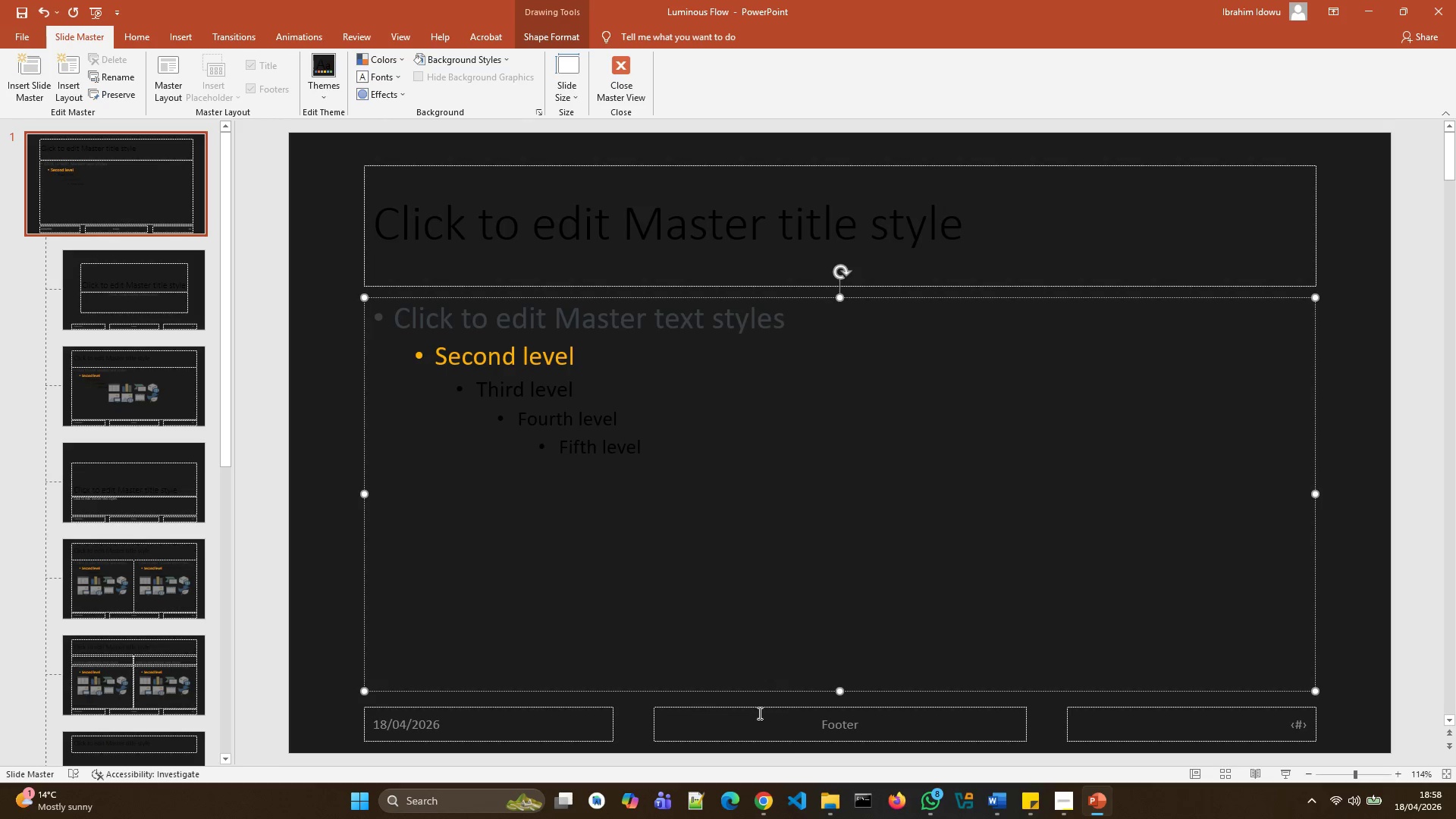 
left_click([1053, 743])
 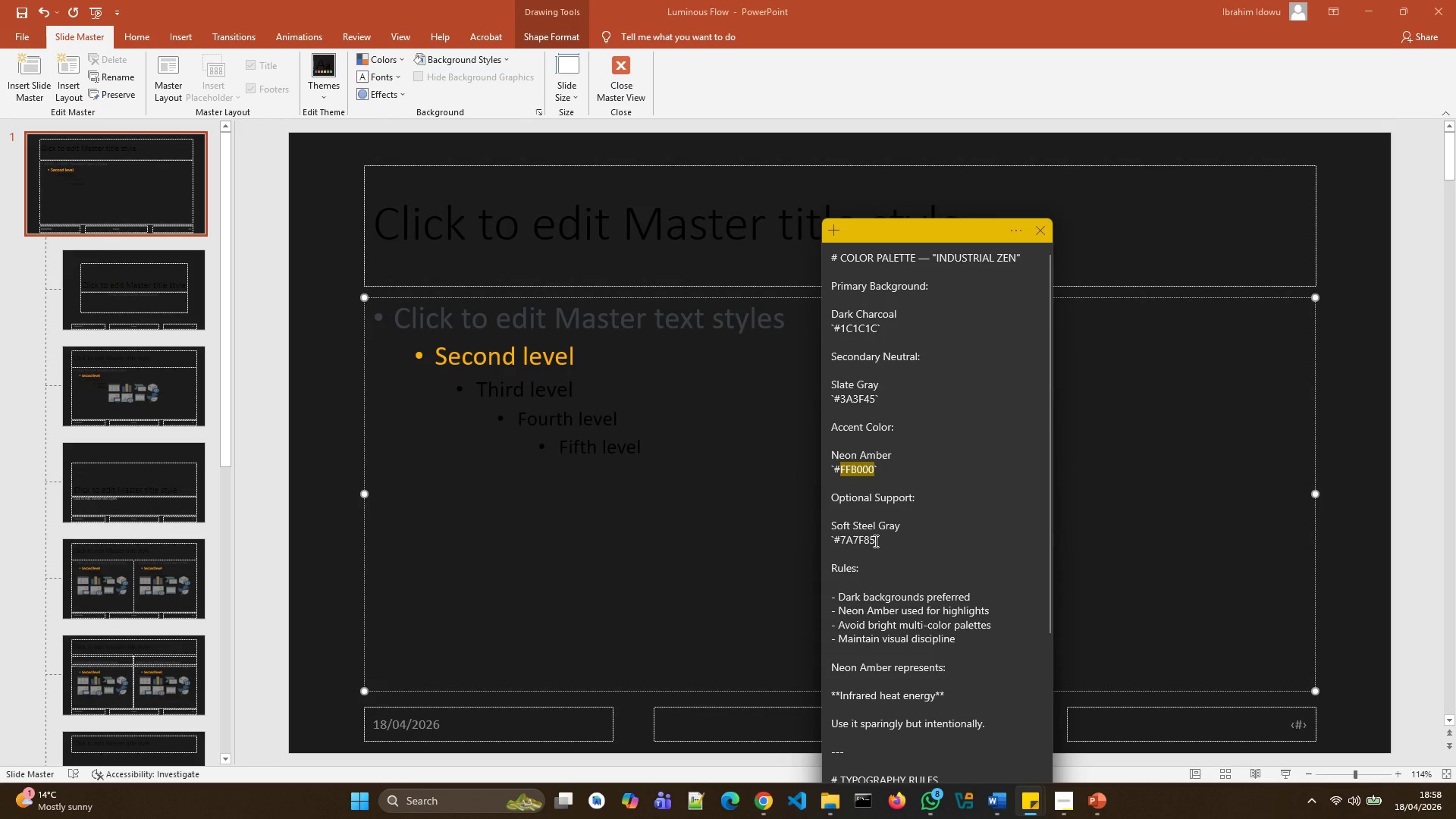 
wait(11.38)
 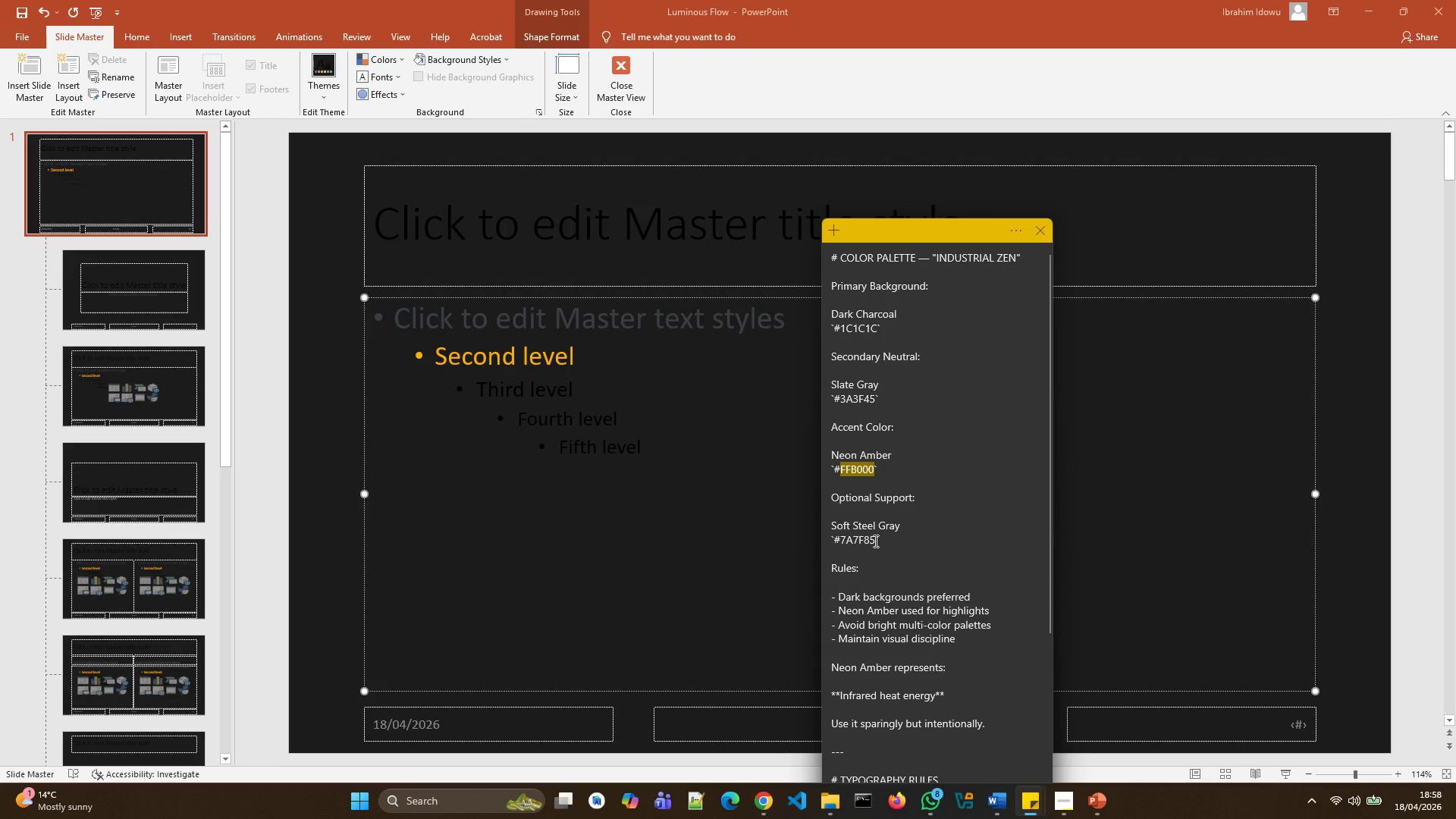 
left_click([689, 521])
 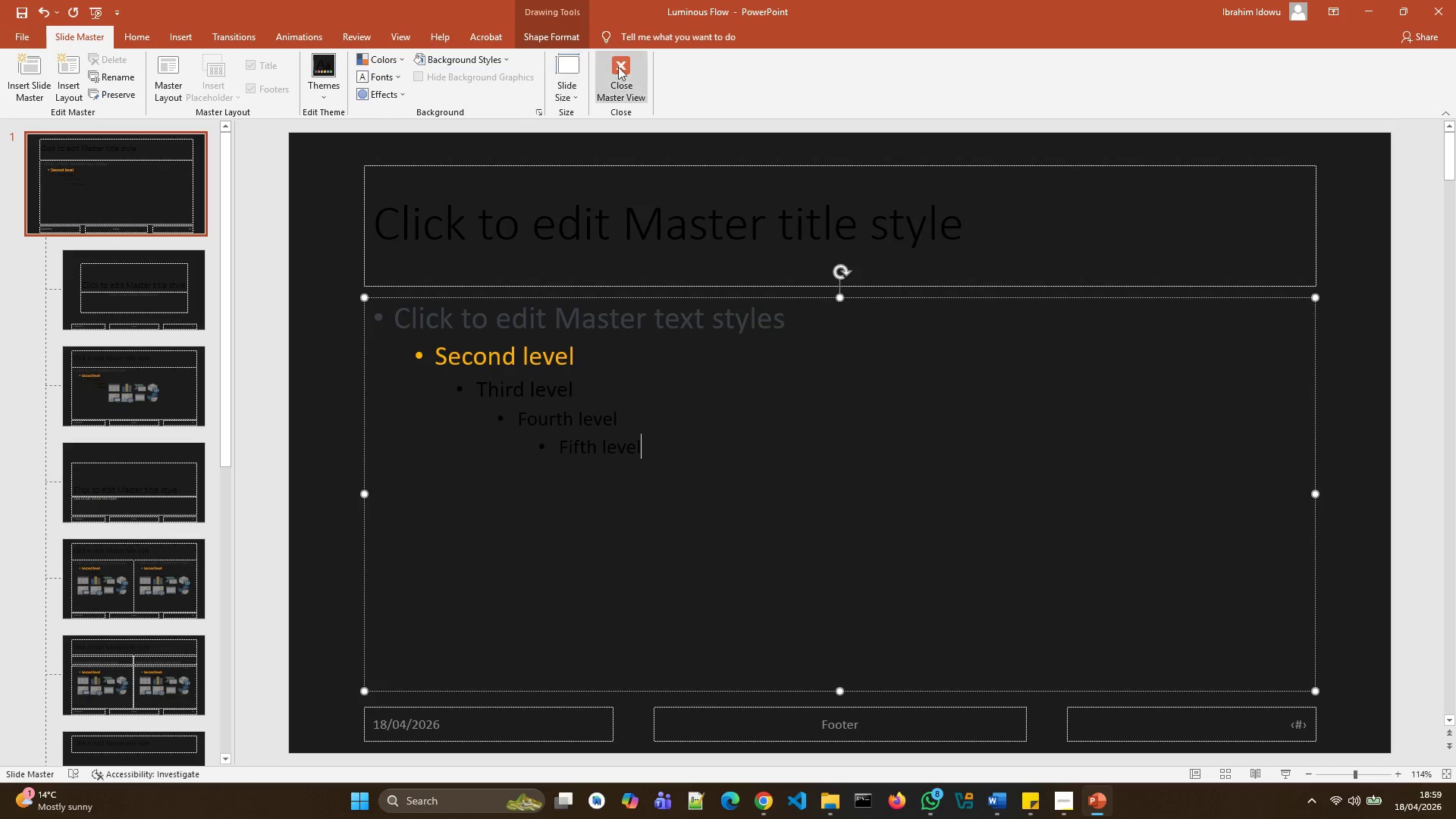 
left_click([617, 64])
 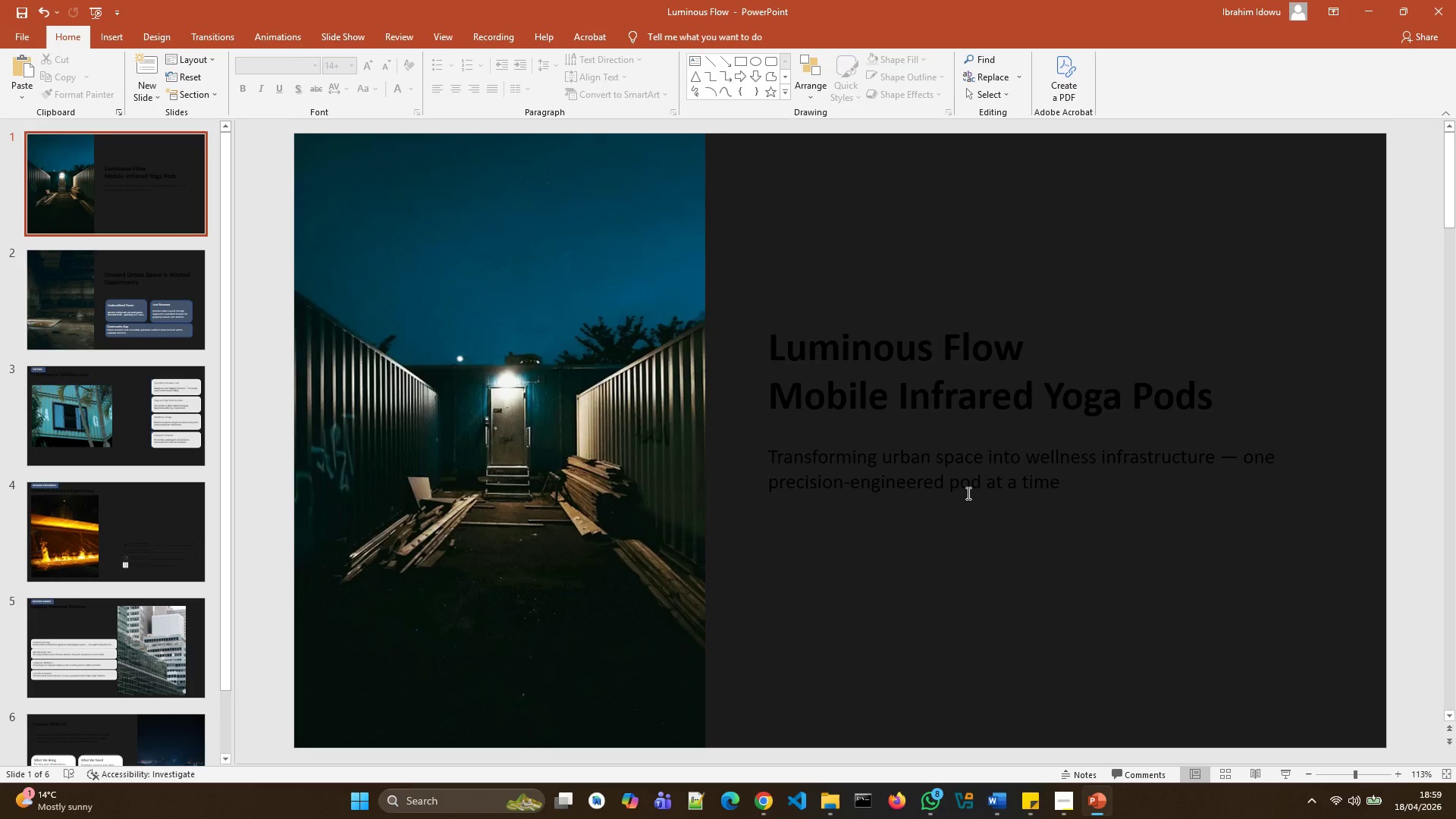 
scroll: coordinate [993, 496], scroll_direction: down, amount: 1.0
 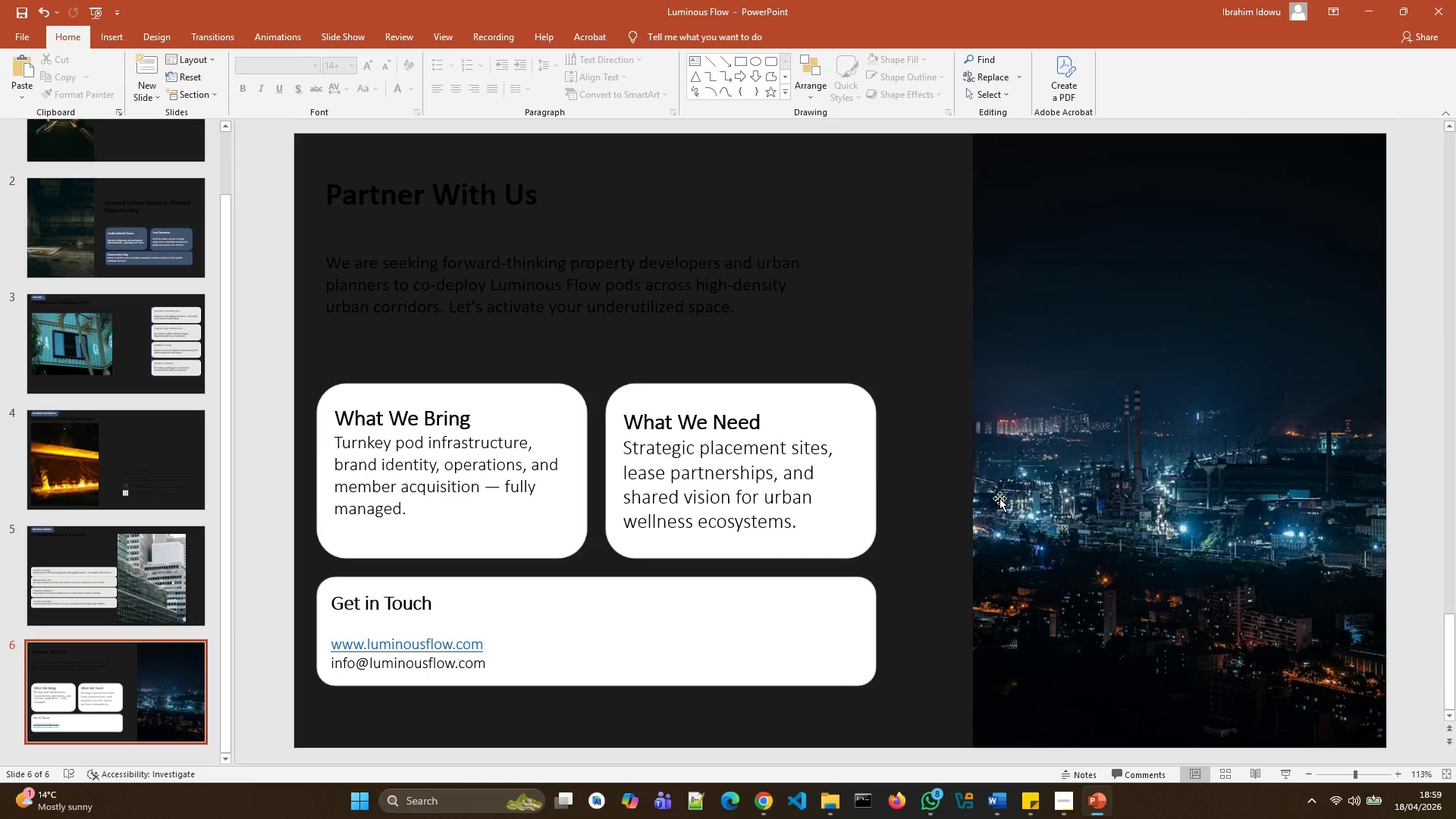 
scroll: coordinate [999, 498], scroll_direction: up, amount: 13.0
 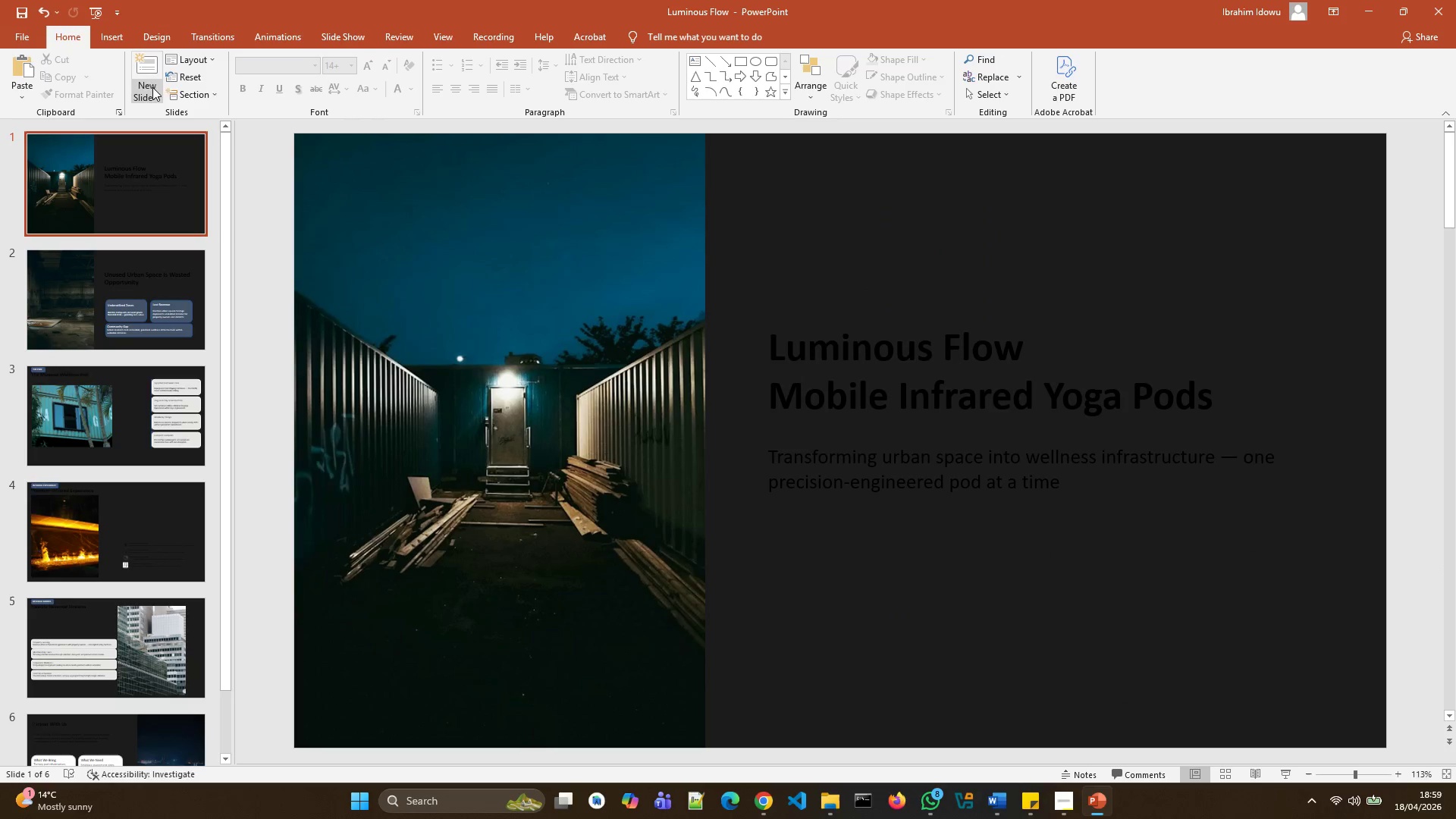 
left_click([195, 62])
 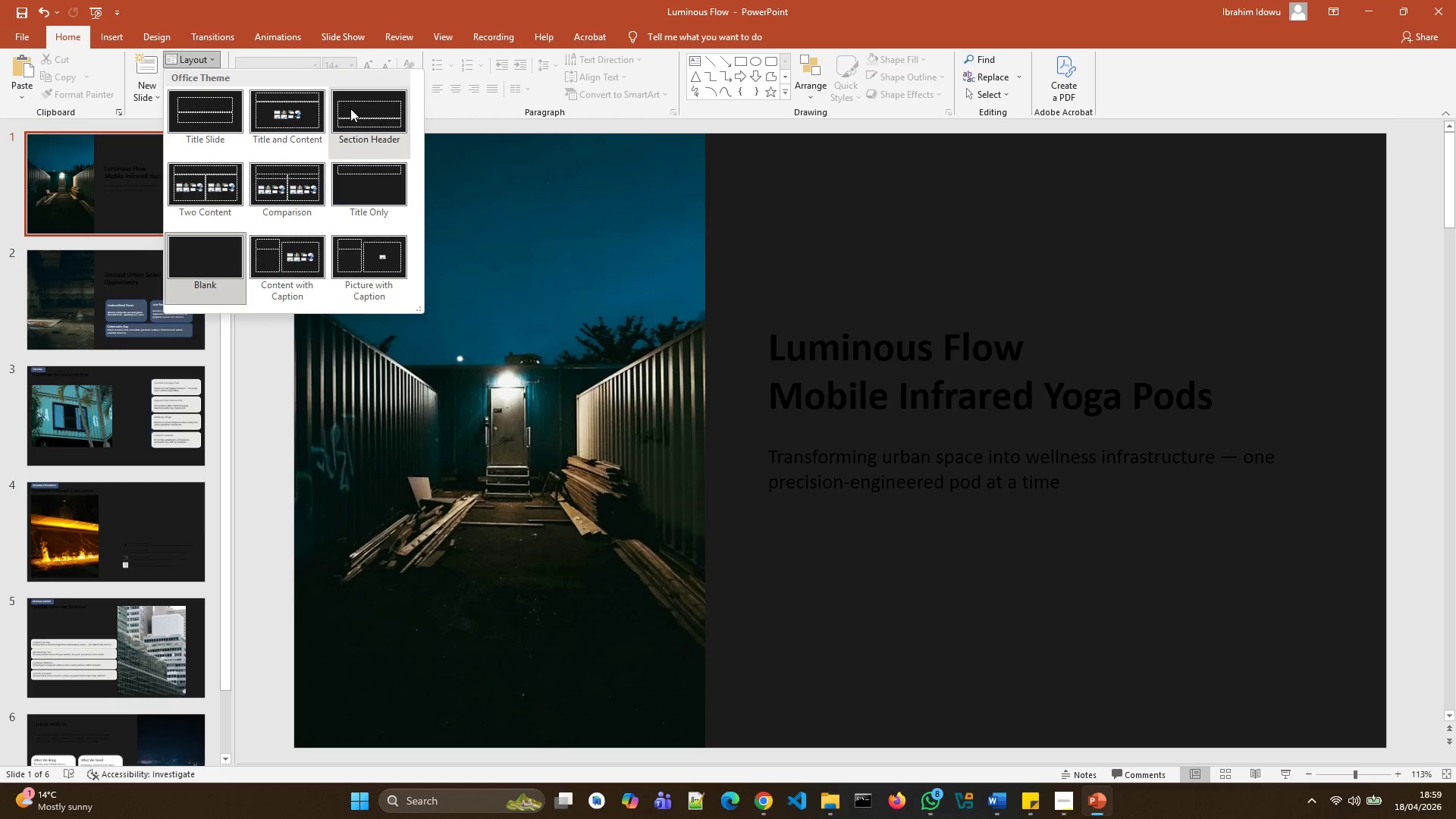 
scroll: coordinate [199, 256], scroll_direction: down, amount: 2.0
 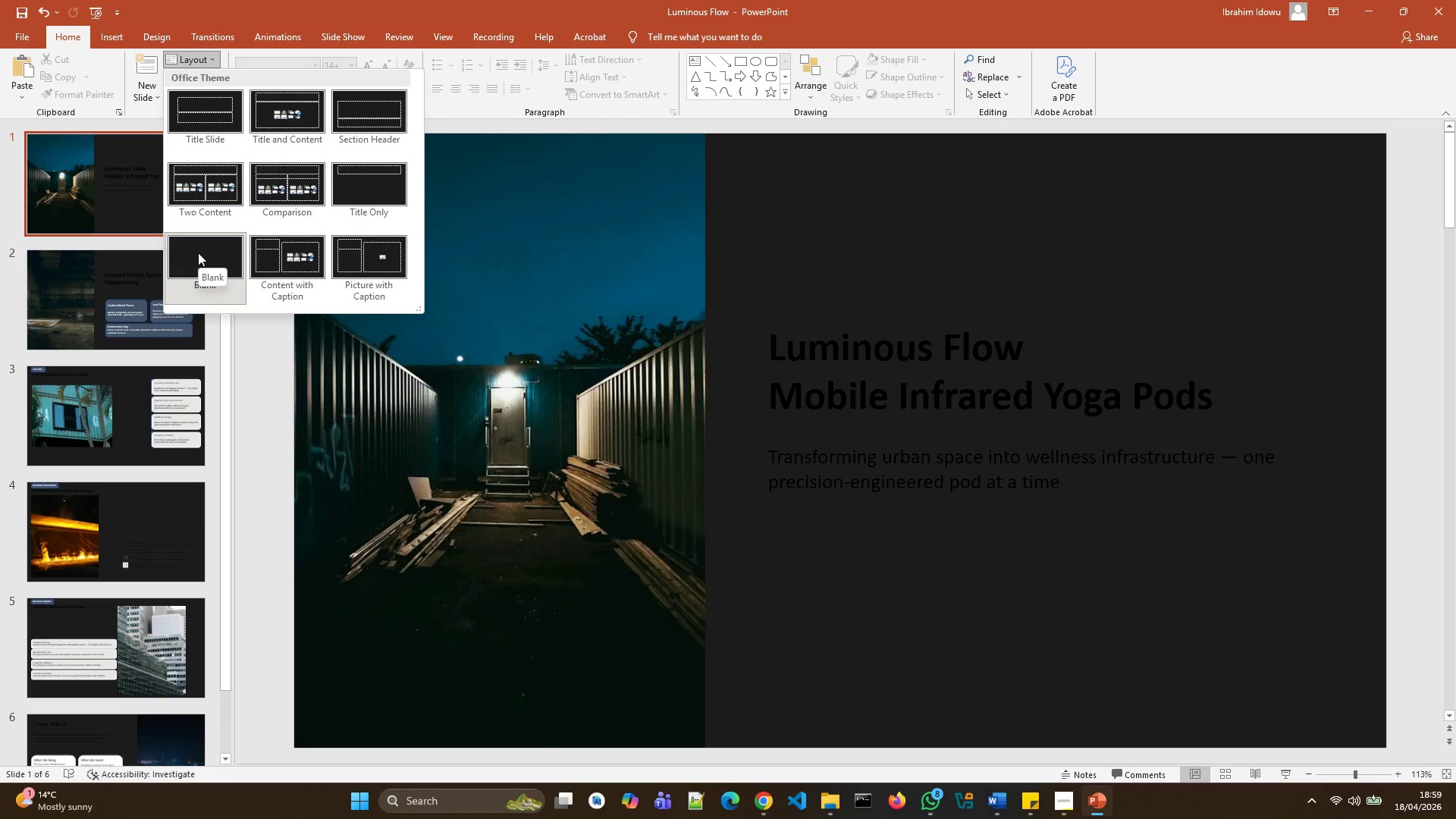 
scroll: coordinate [202, 253], scroll_direction: up, amount: 3.0
 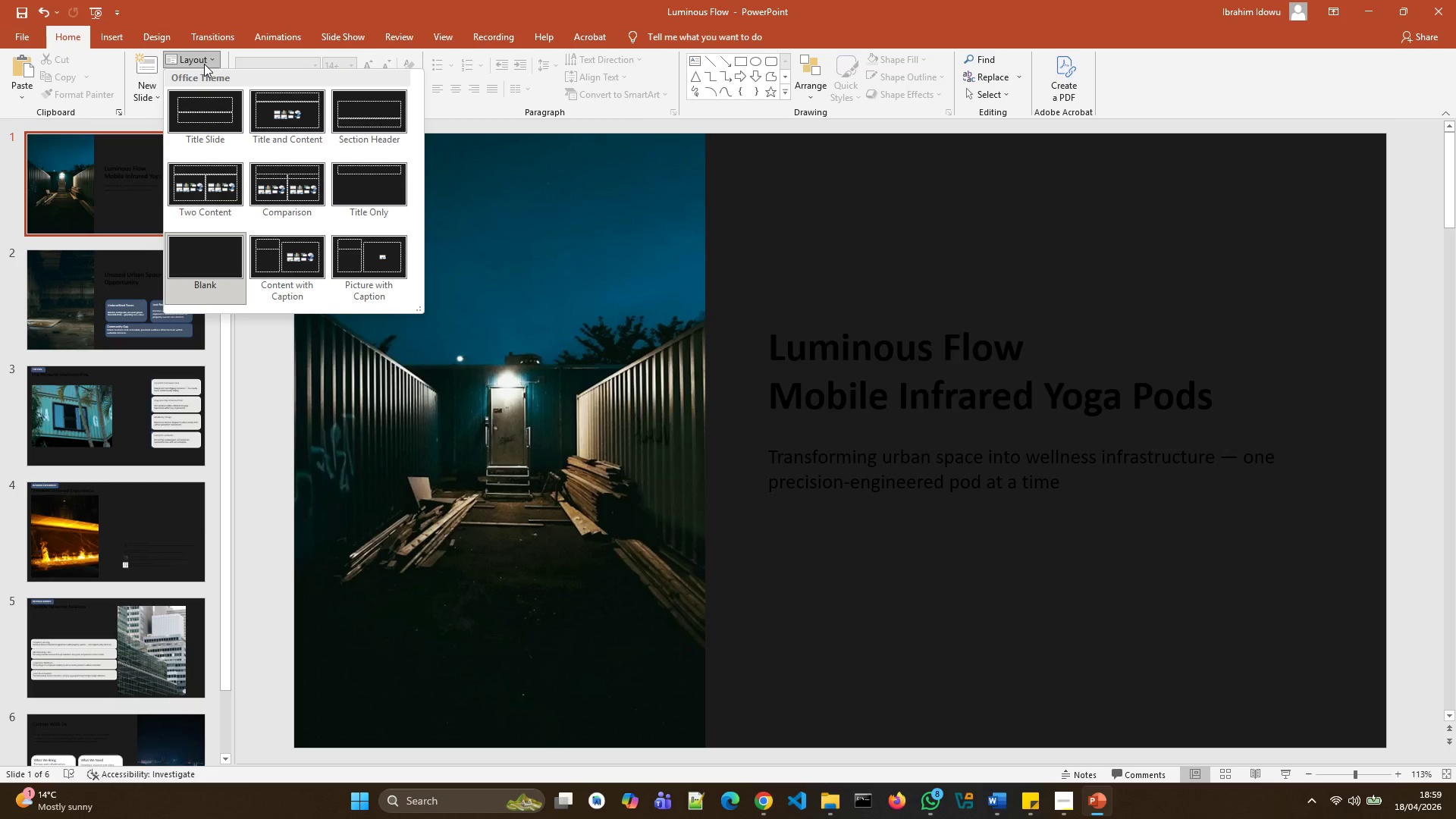 
left_click([204, 64])
 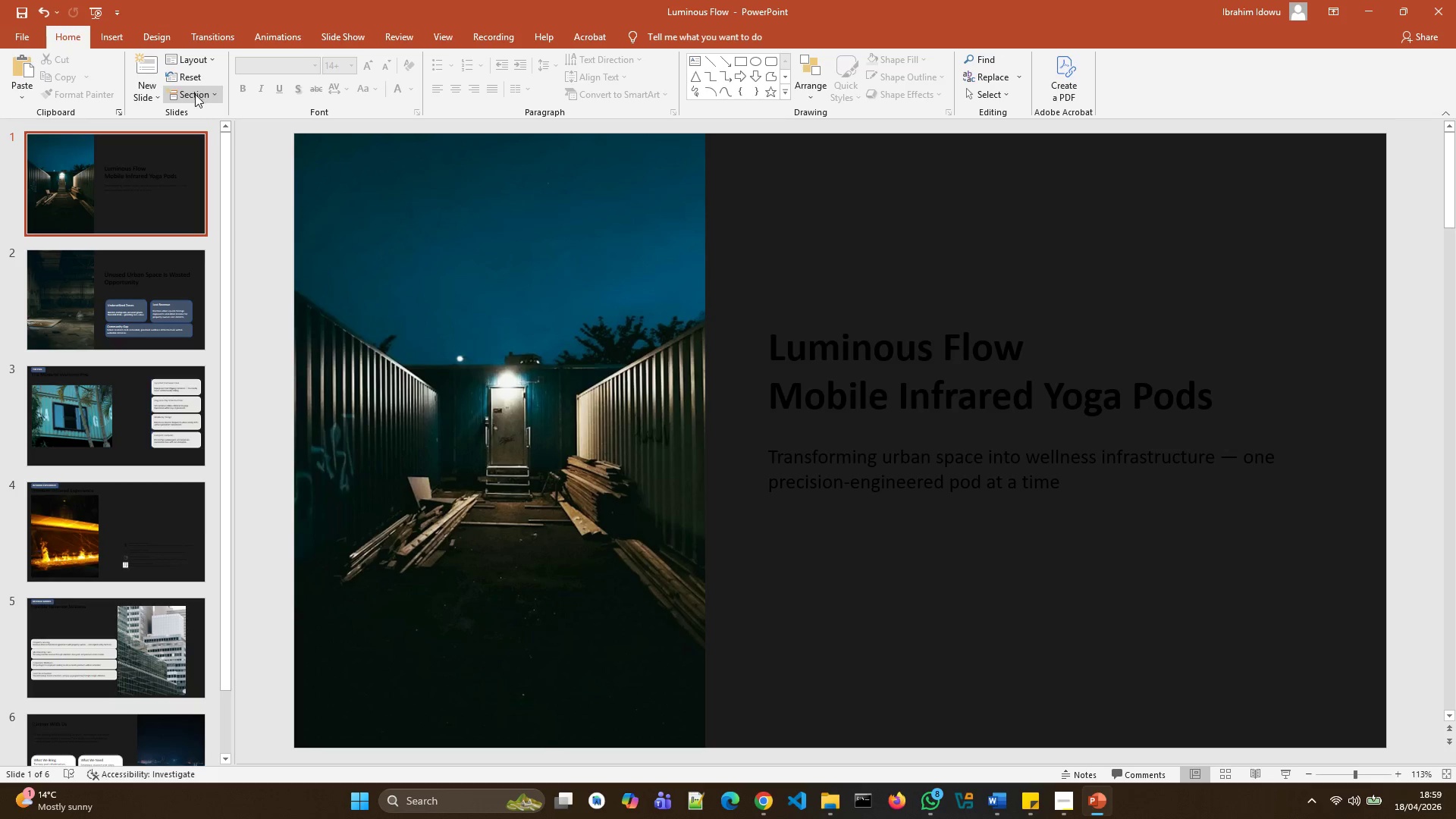 
left_click([206, 96])
 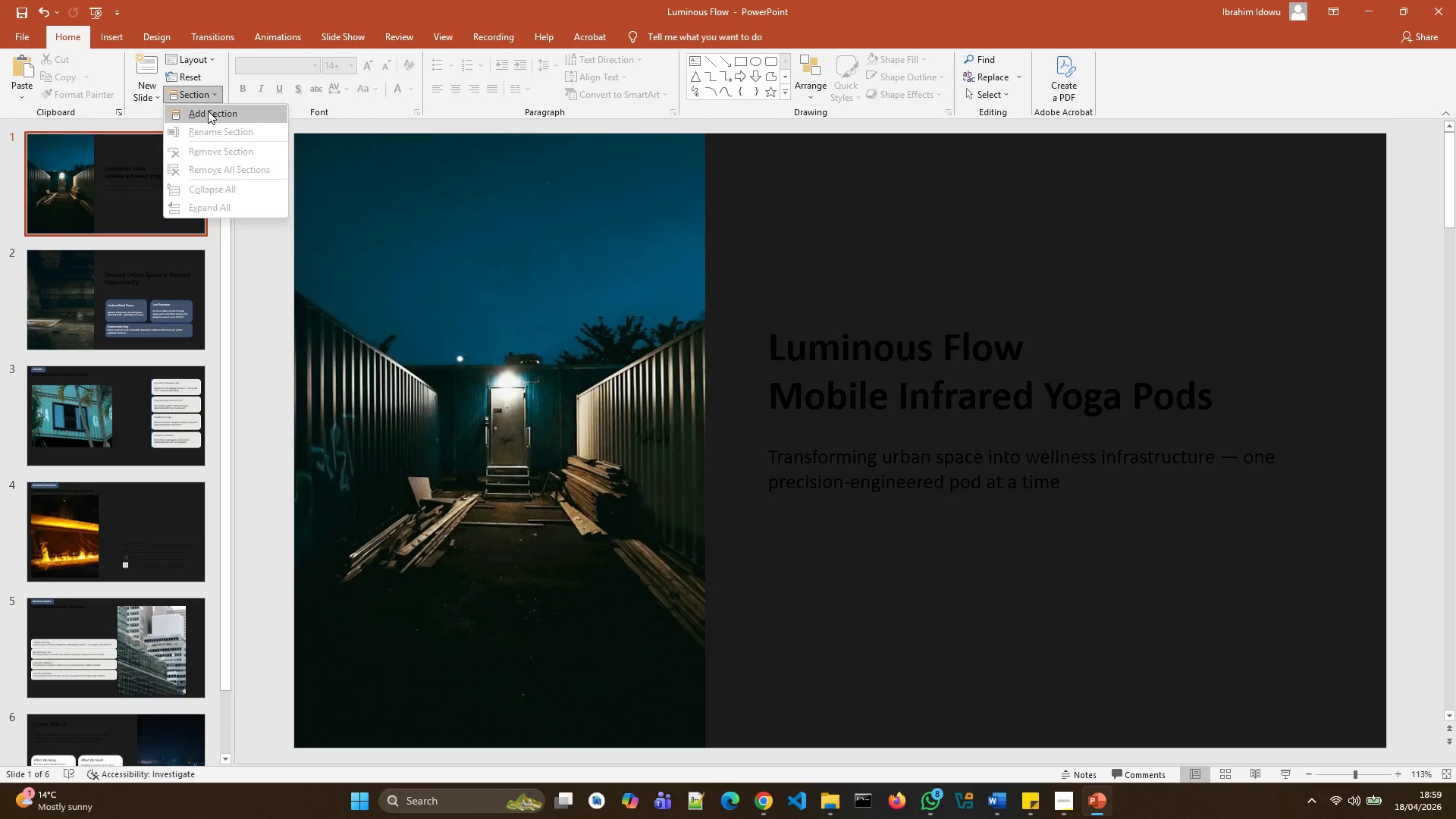 
left_click([208, 111])
 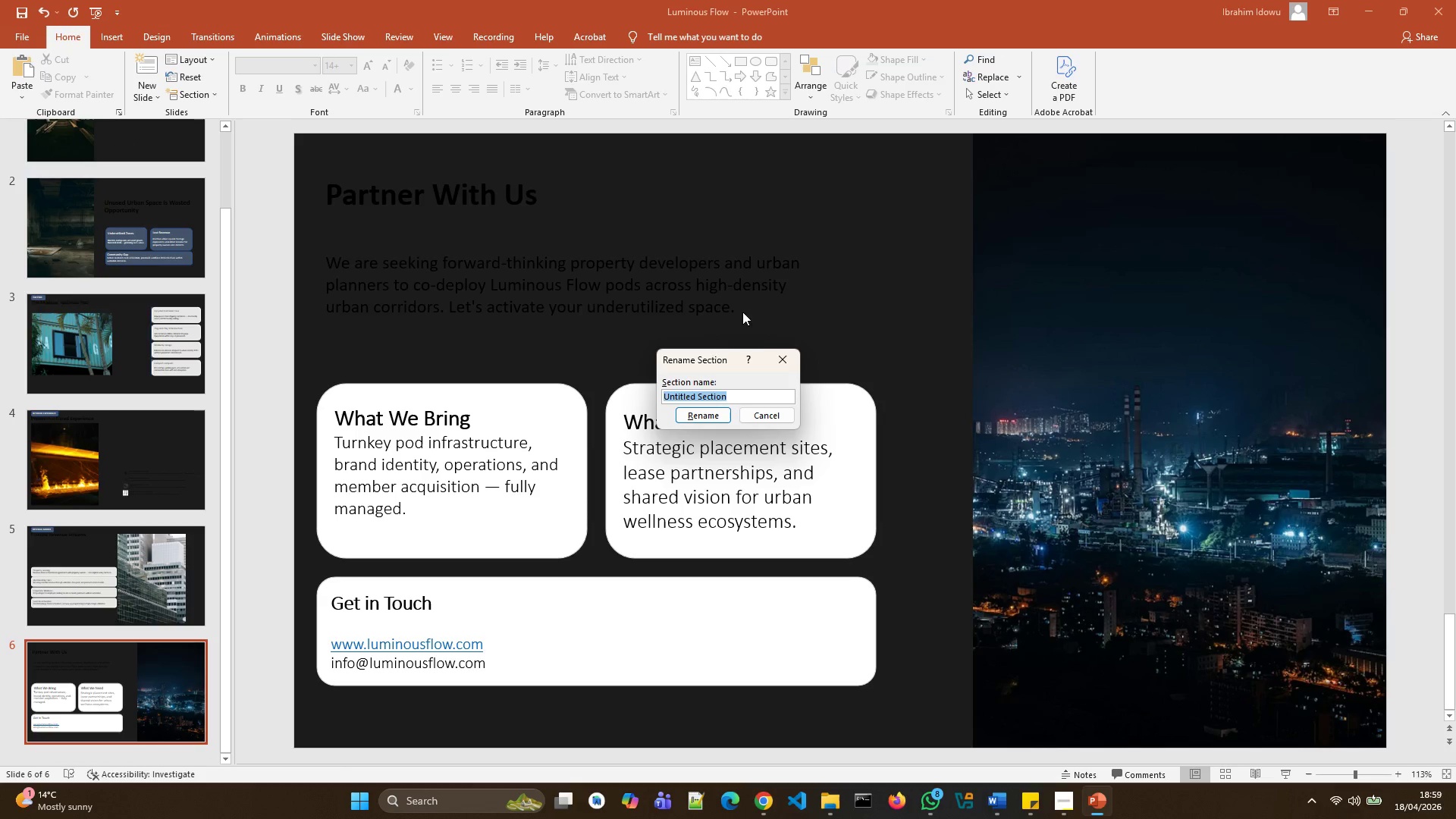 
left_click([783, 356])
 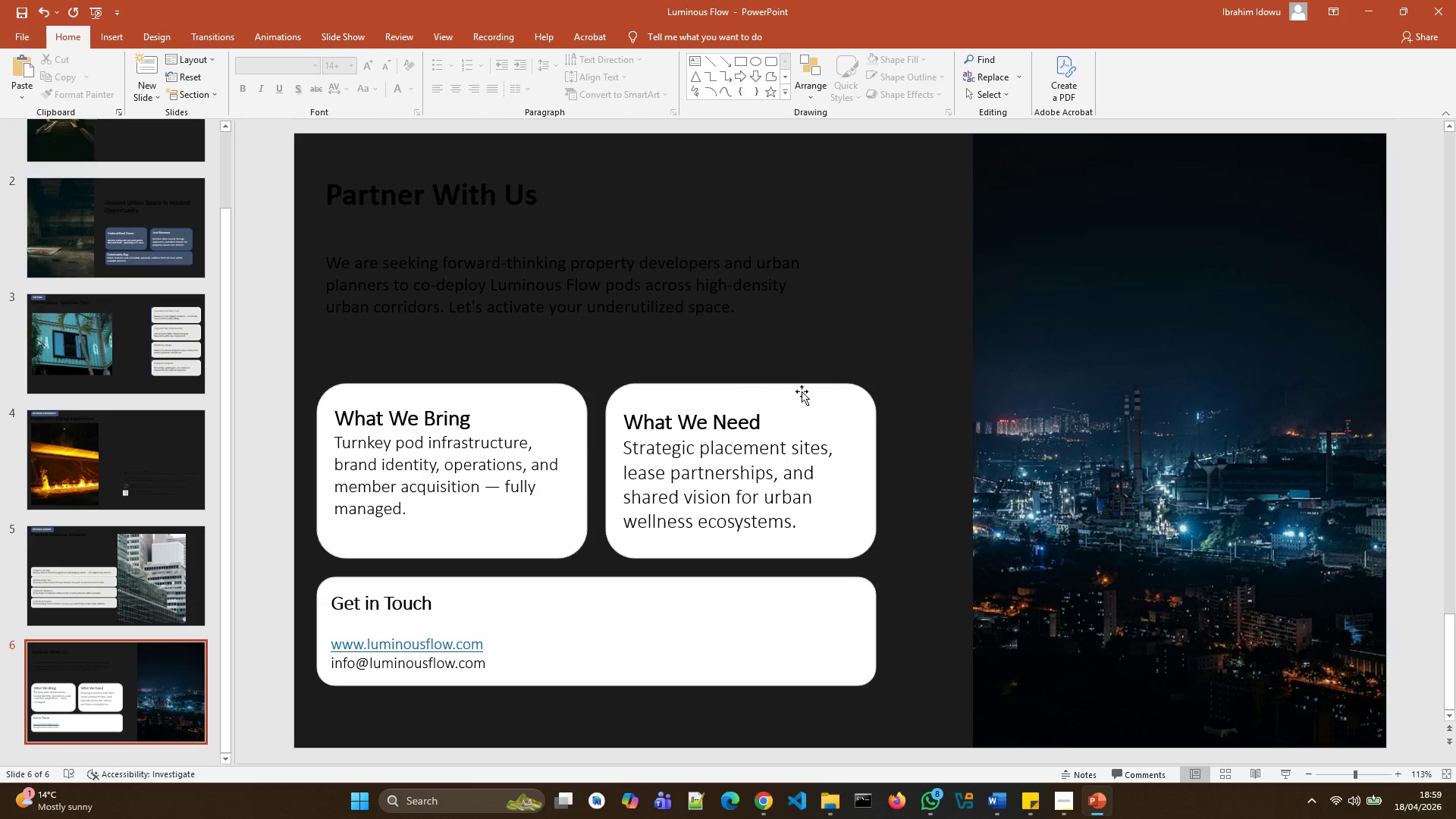 
left_click([874, 360])
 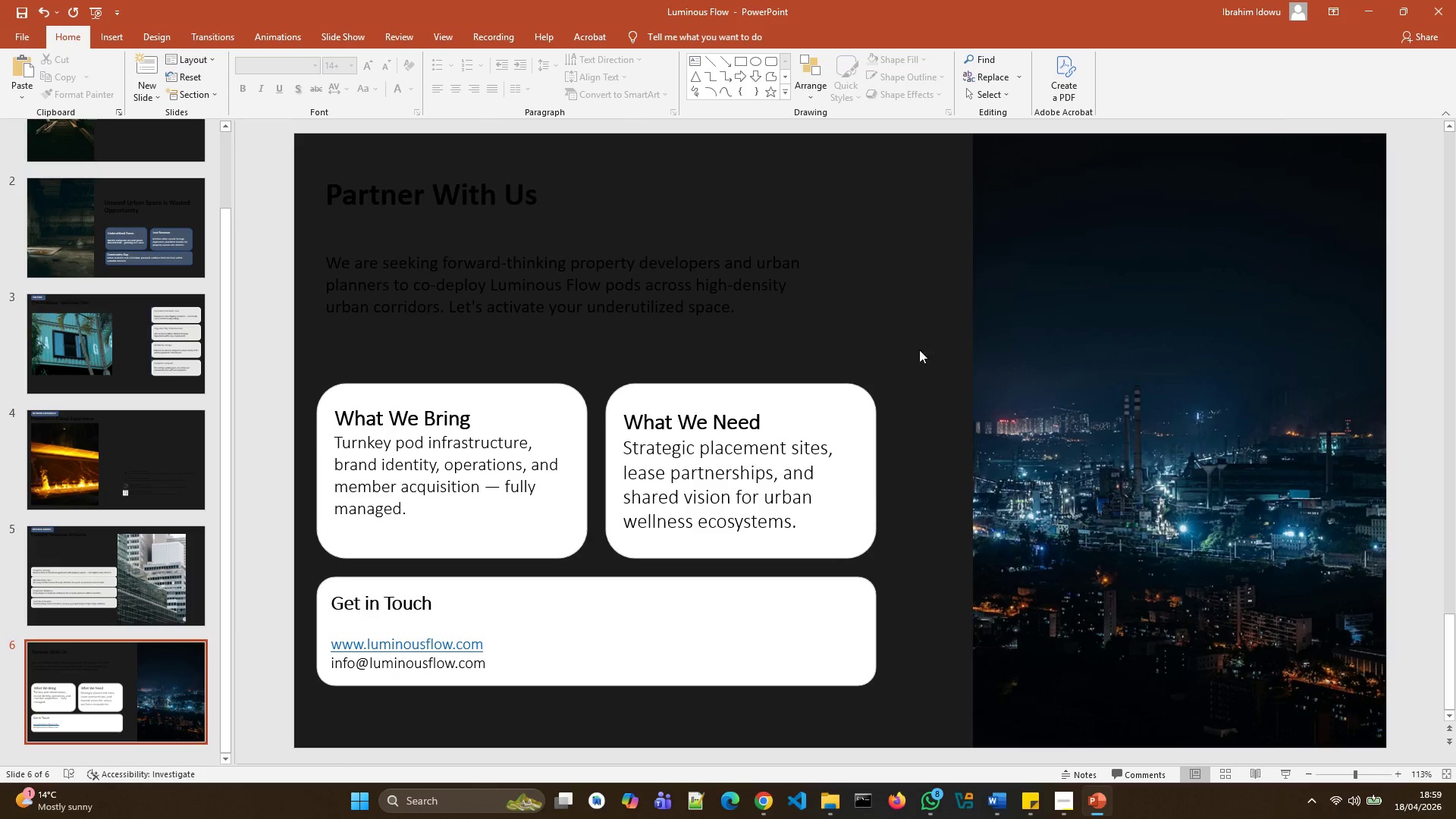 
scroll: coordinate [919, 350], scroll_direction: up, amount: 3.0
 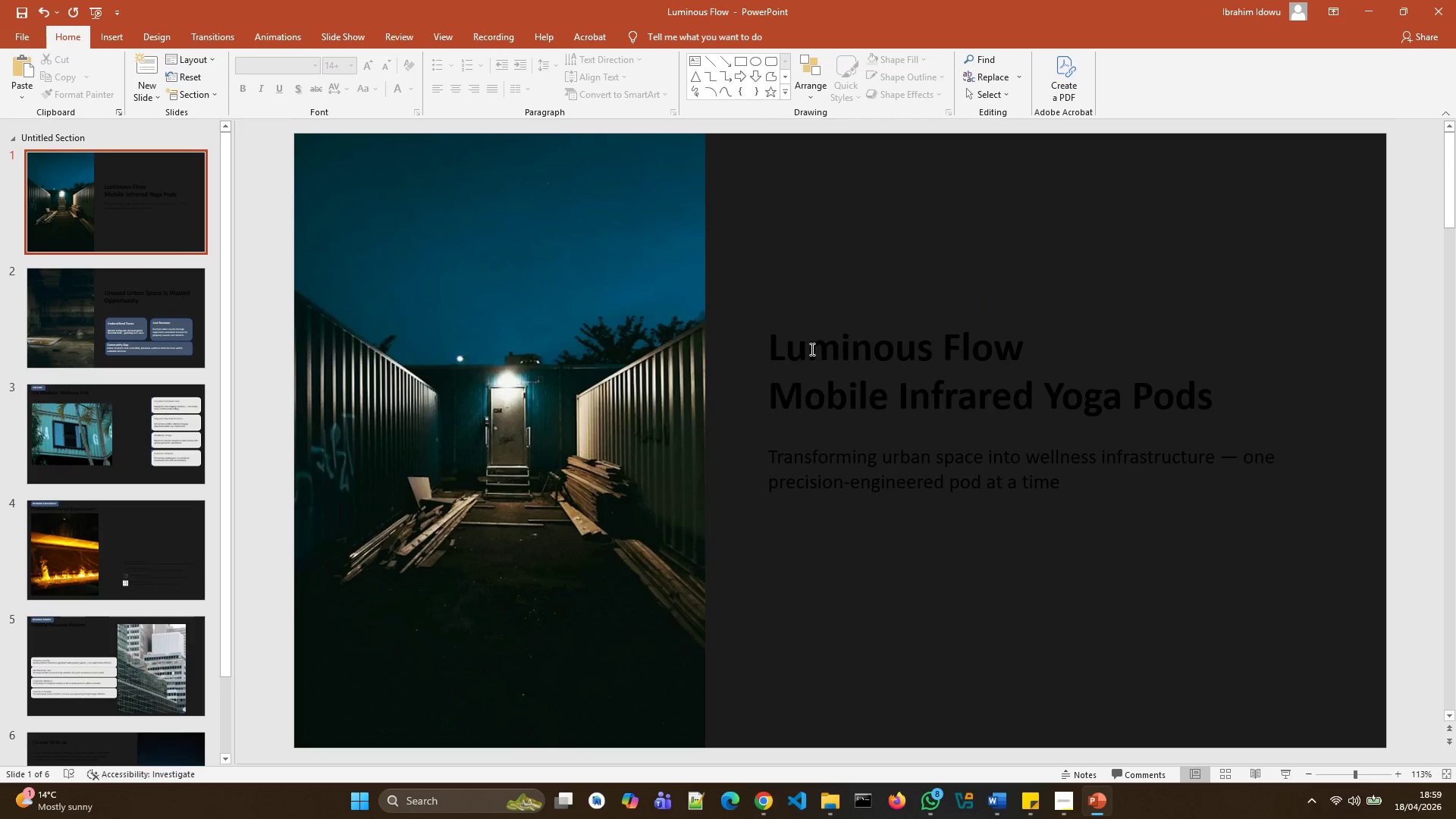 
left_click([776, 352])
 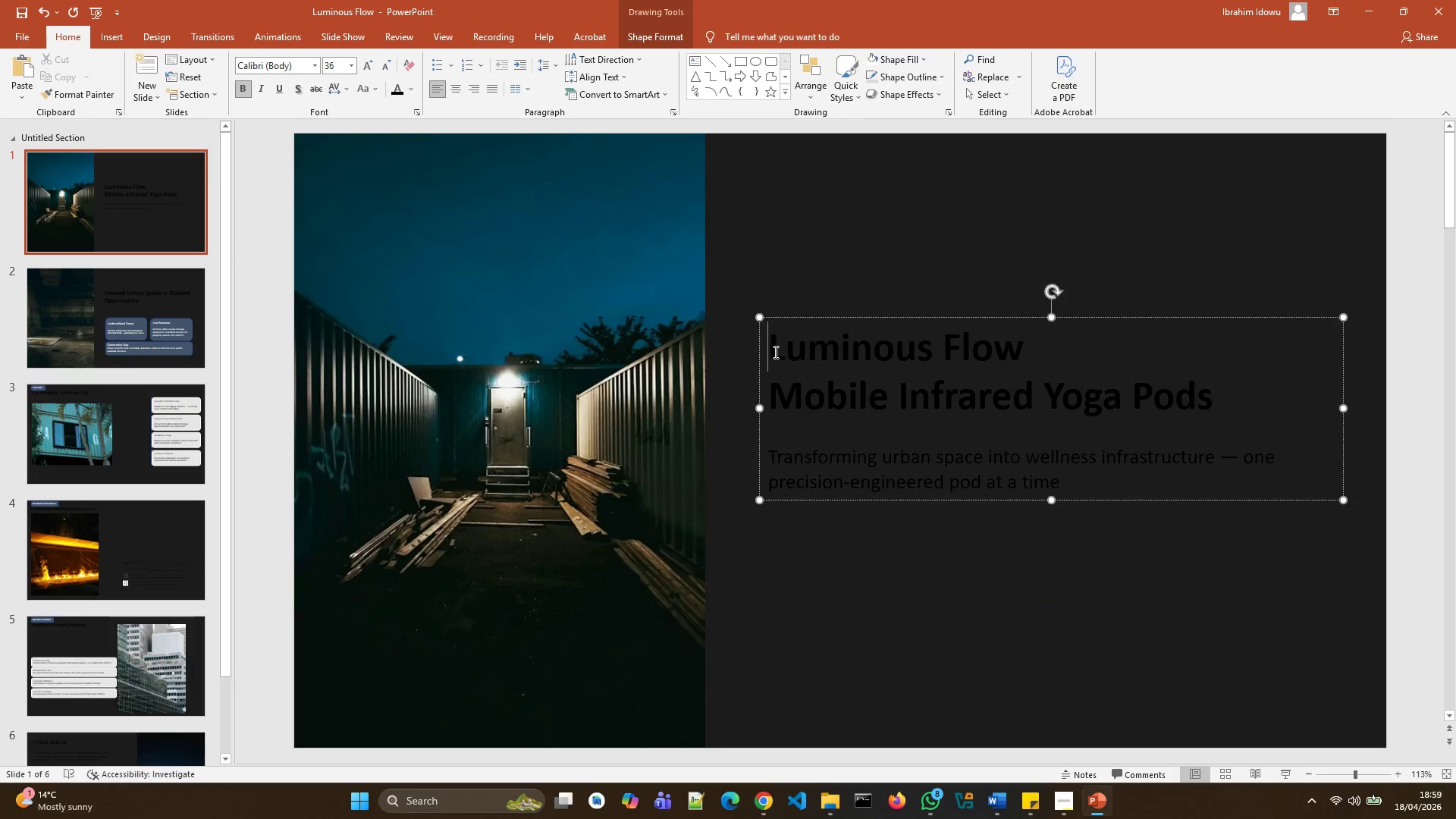 
left_click_drag(start_coordinate=[774, 352], to_coordinate=[1197, 406])
 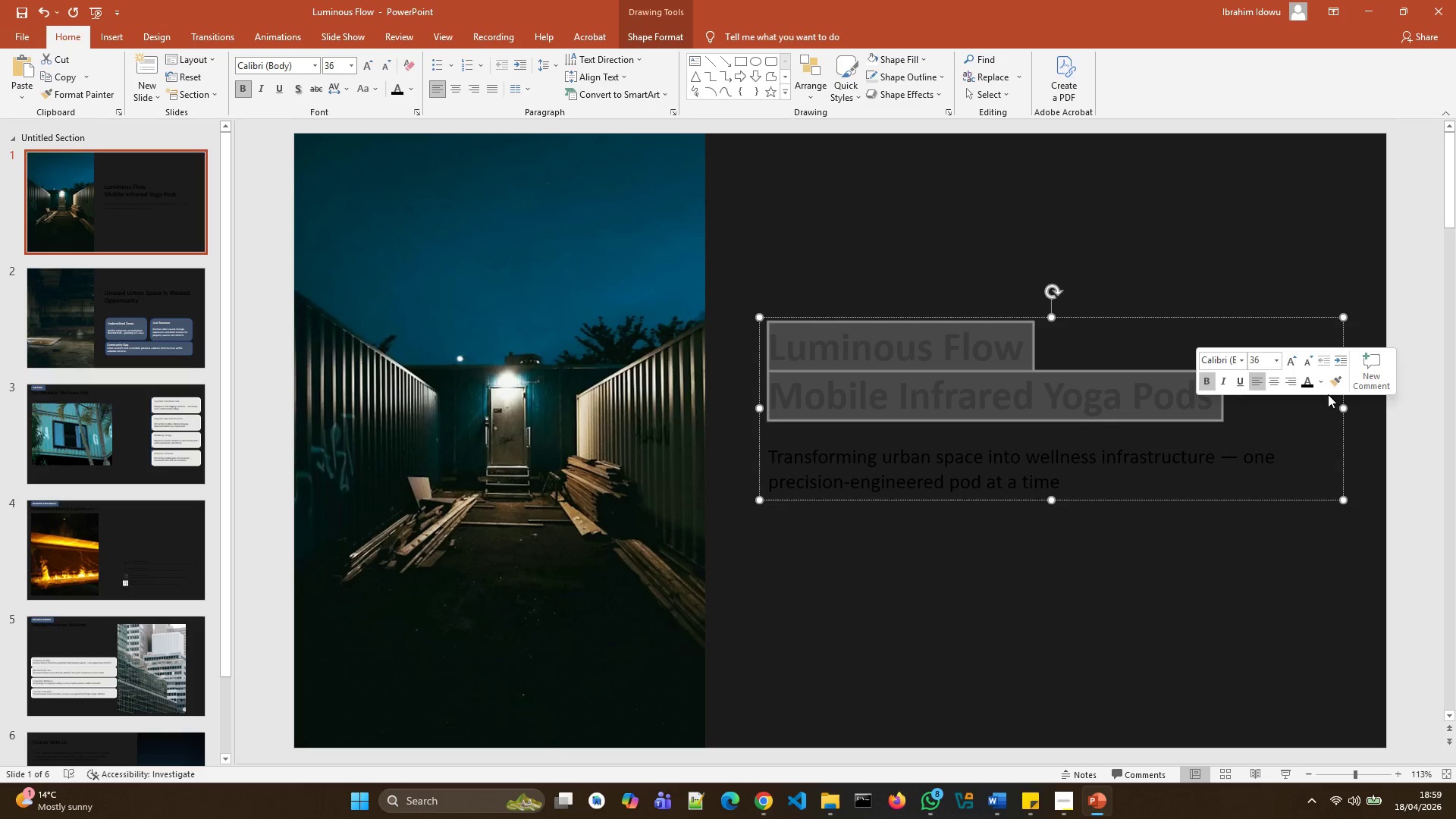 
left_click([1323, 388])
 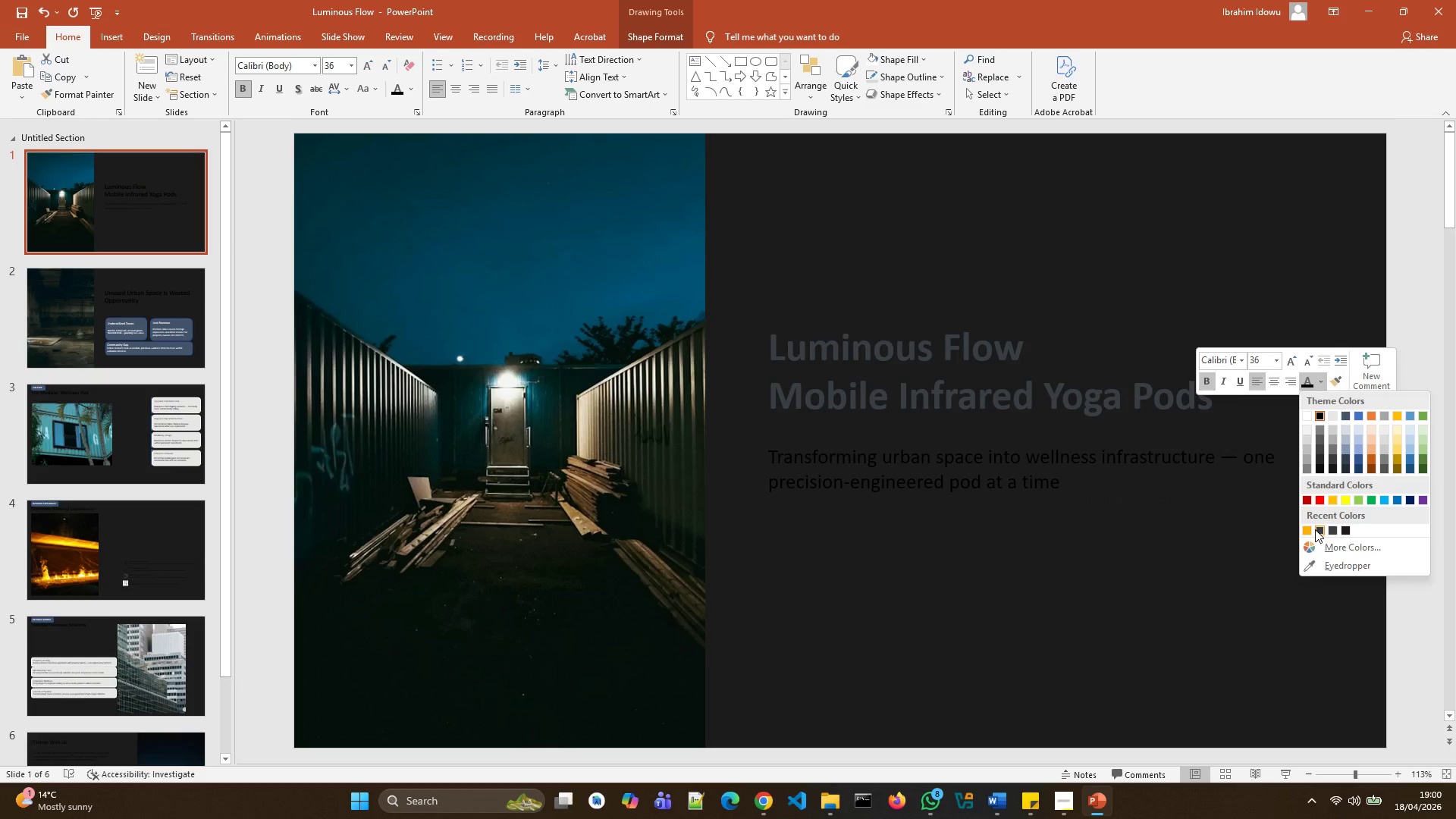 
wait(31.66)
 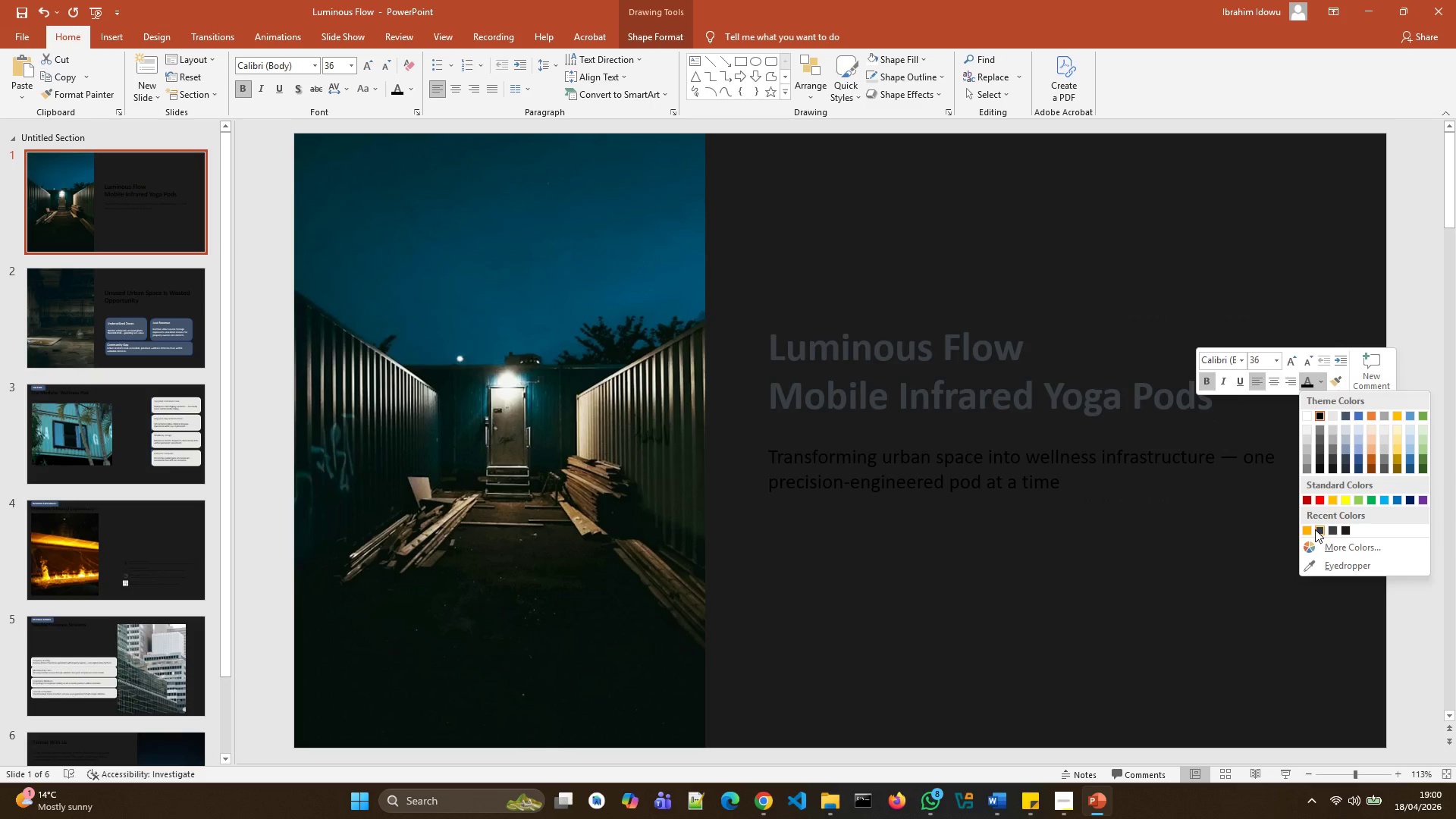 
left_click([443, 42])
 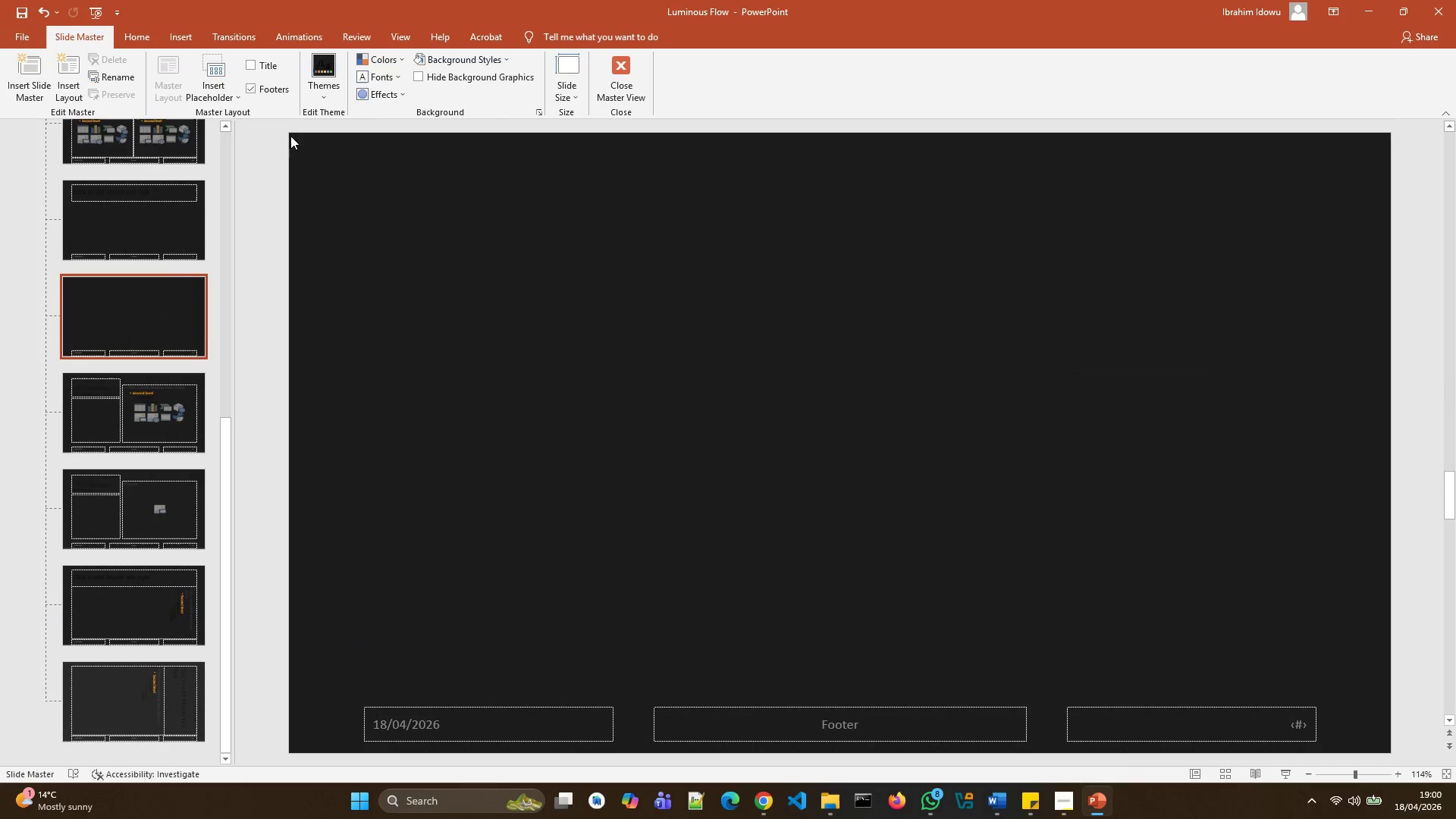 
scroll: coordinate [176, 186], scroll_direction: up, amount: 15.0
 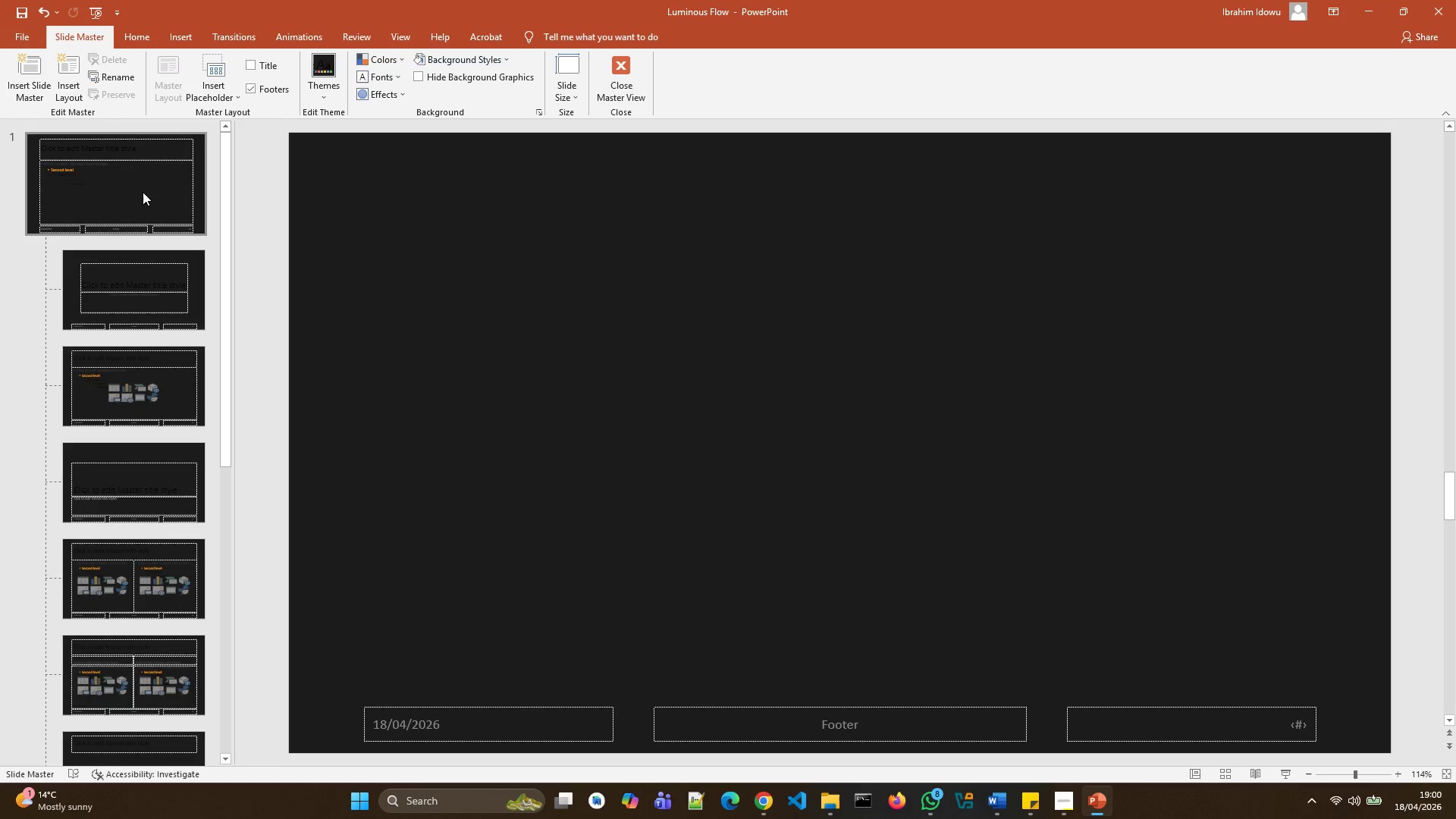 
left_click([140, 192])
 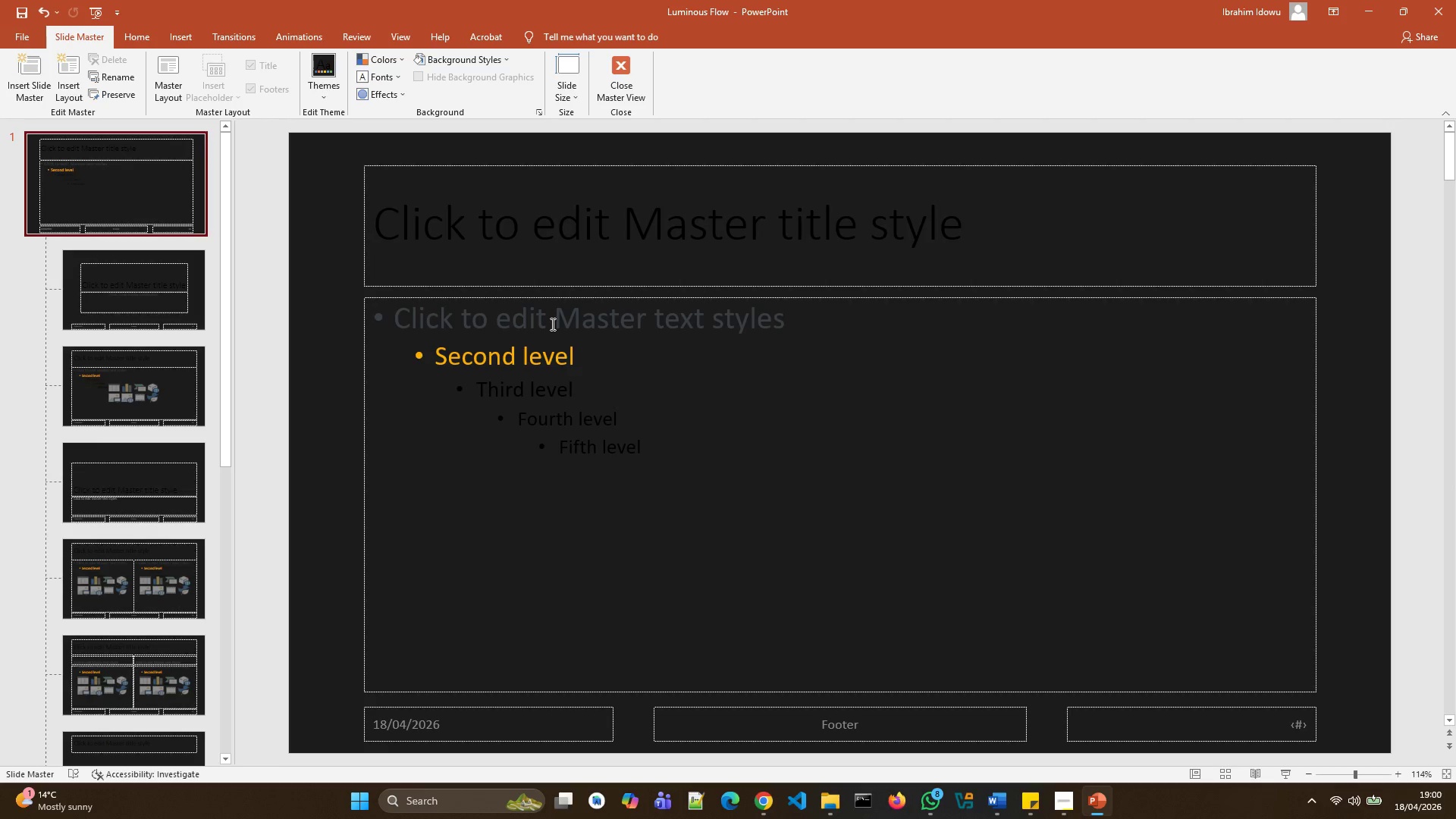 
left_click([554, 323])
 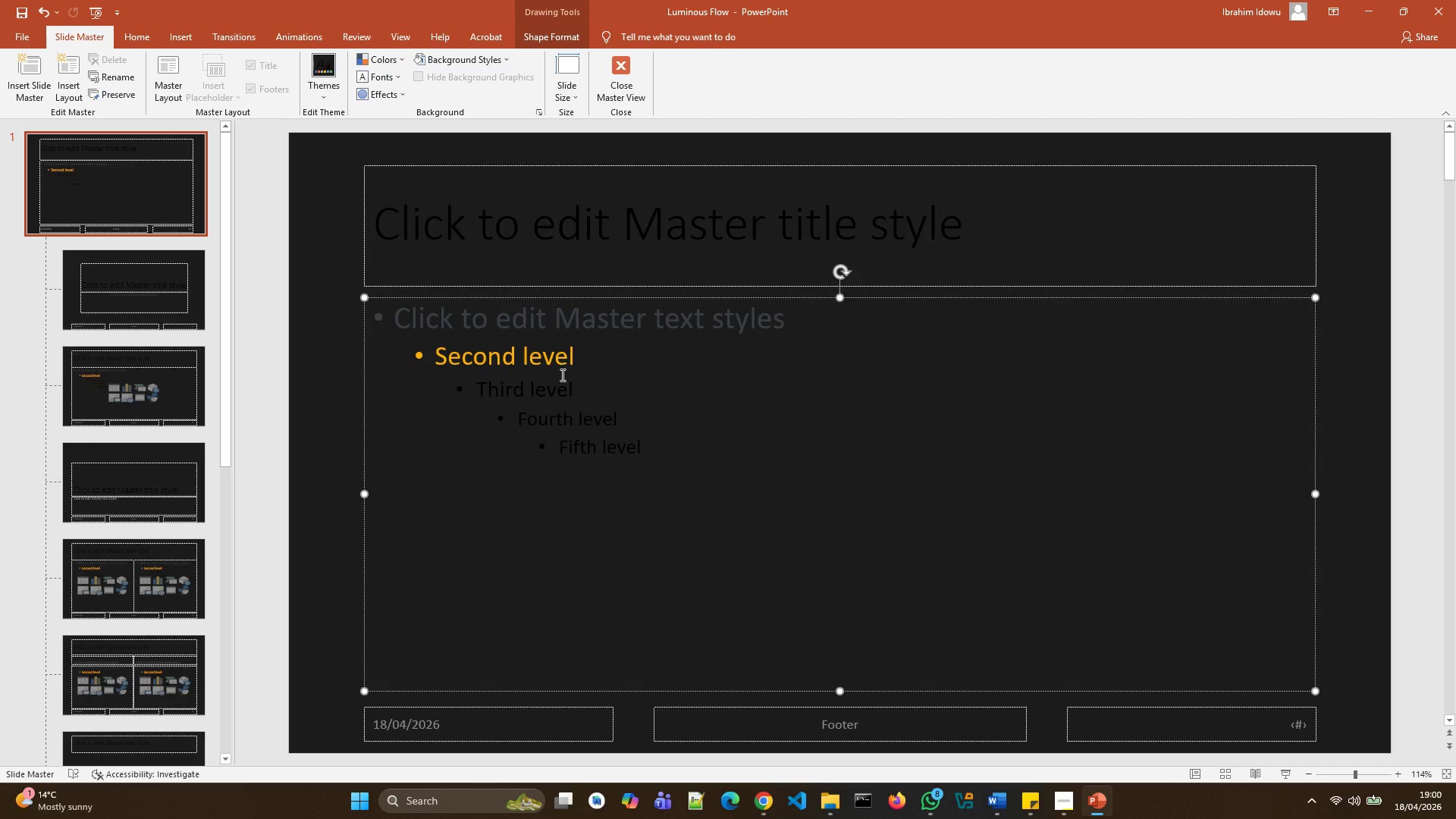 
left_click([759, 325])
 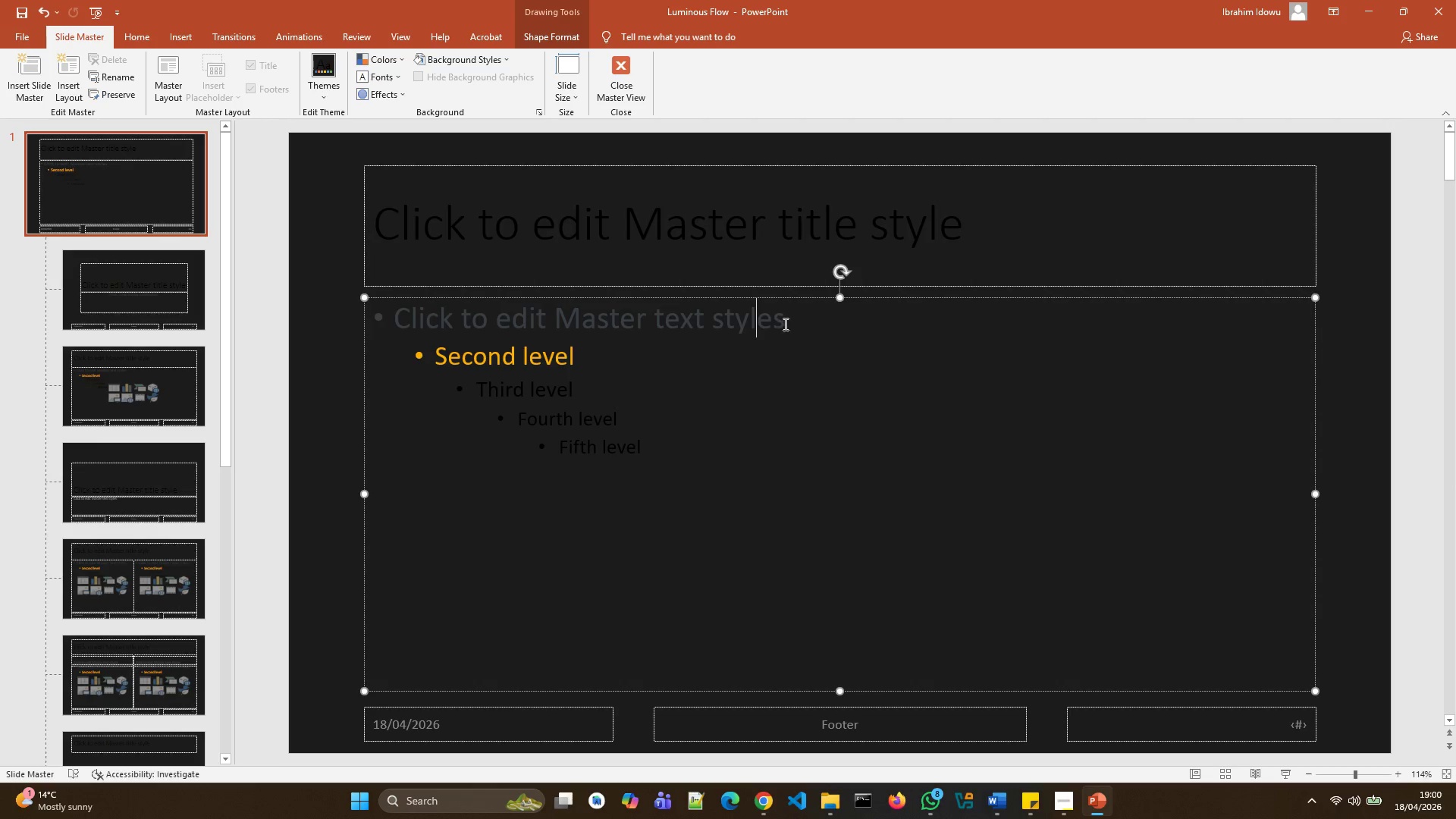 
left_click_drag(start_coordinate=[784, 324], to_coordinate=[411, 306])
 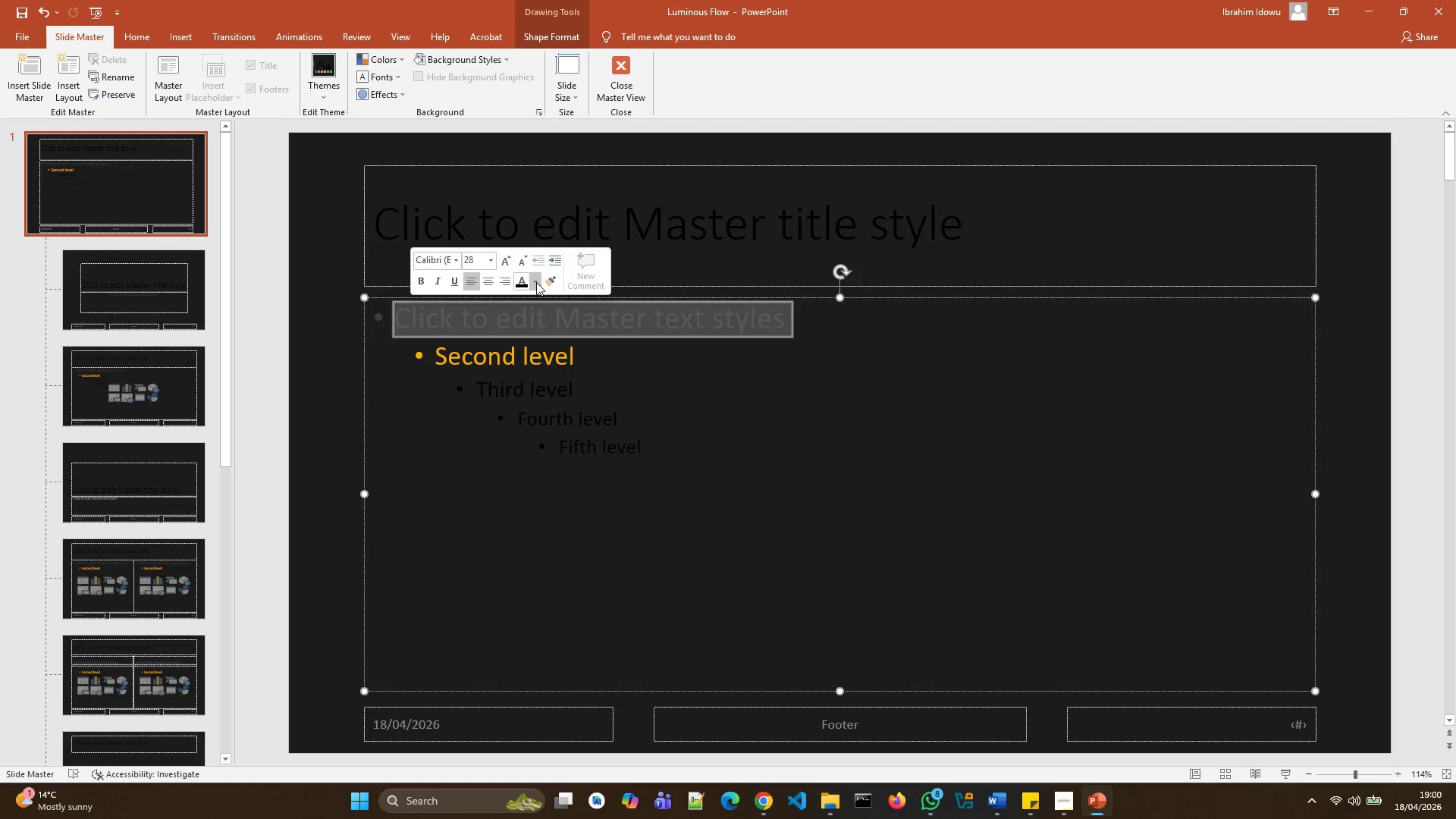 
left_click([532, 287])
 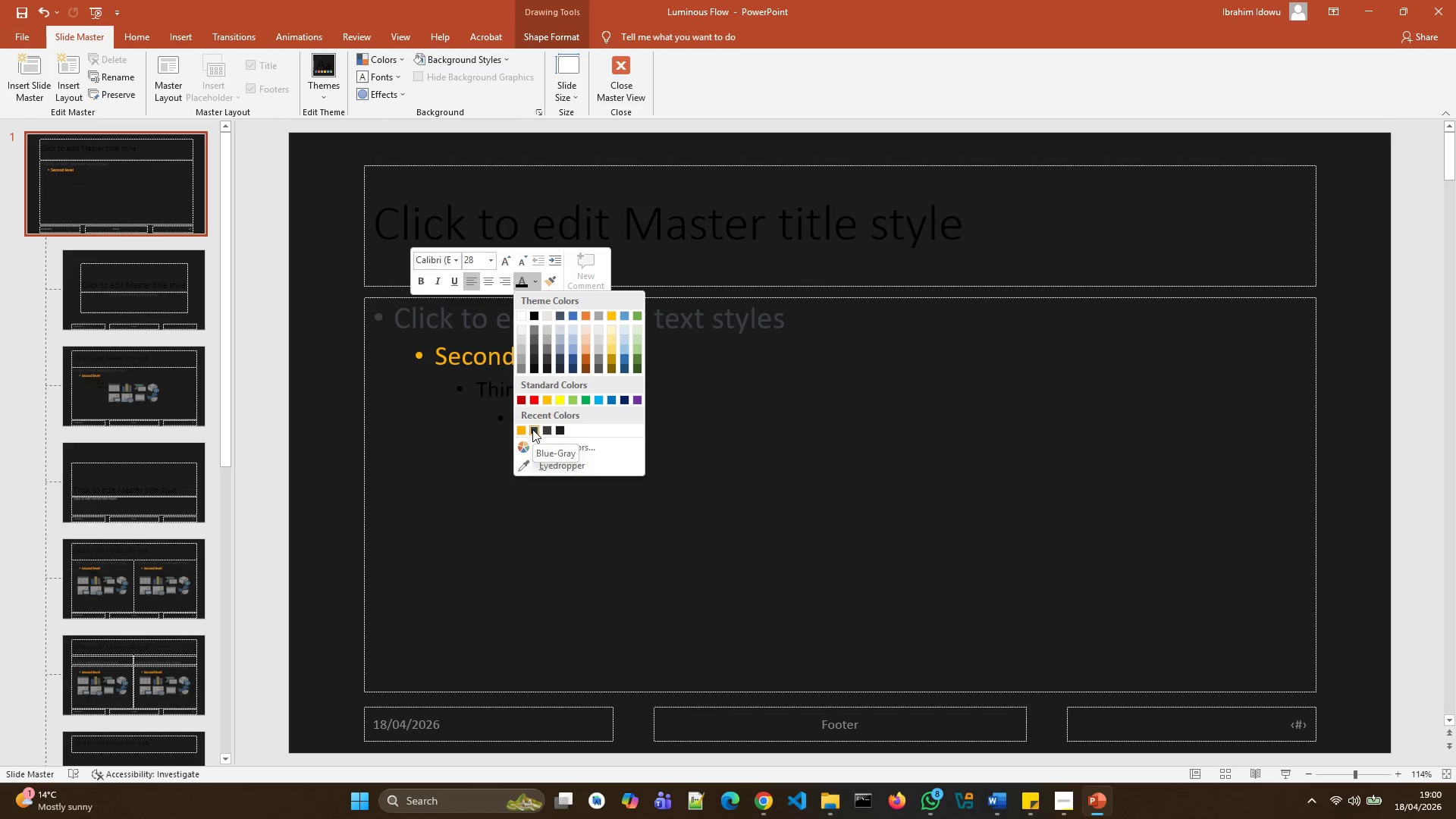 
wait(11.91)
 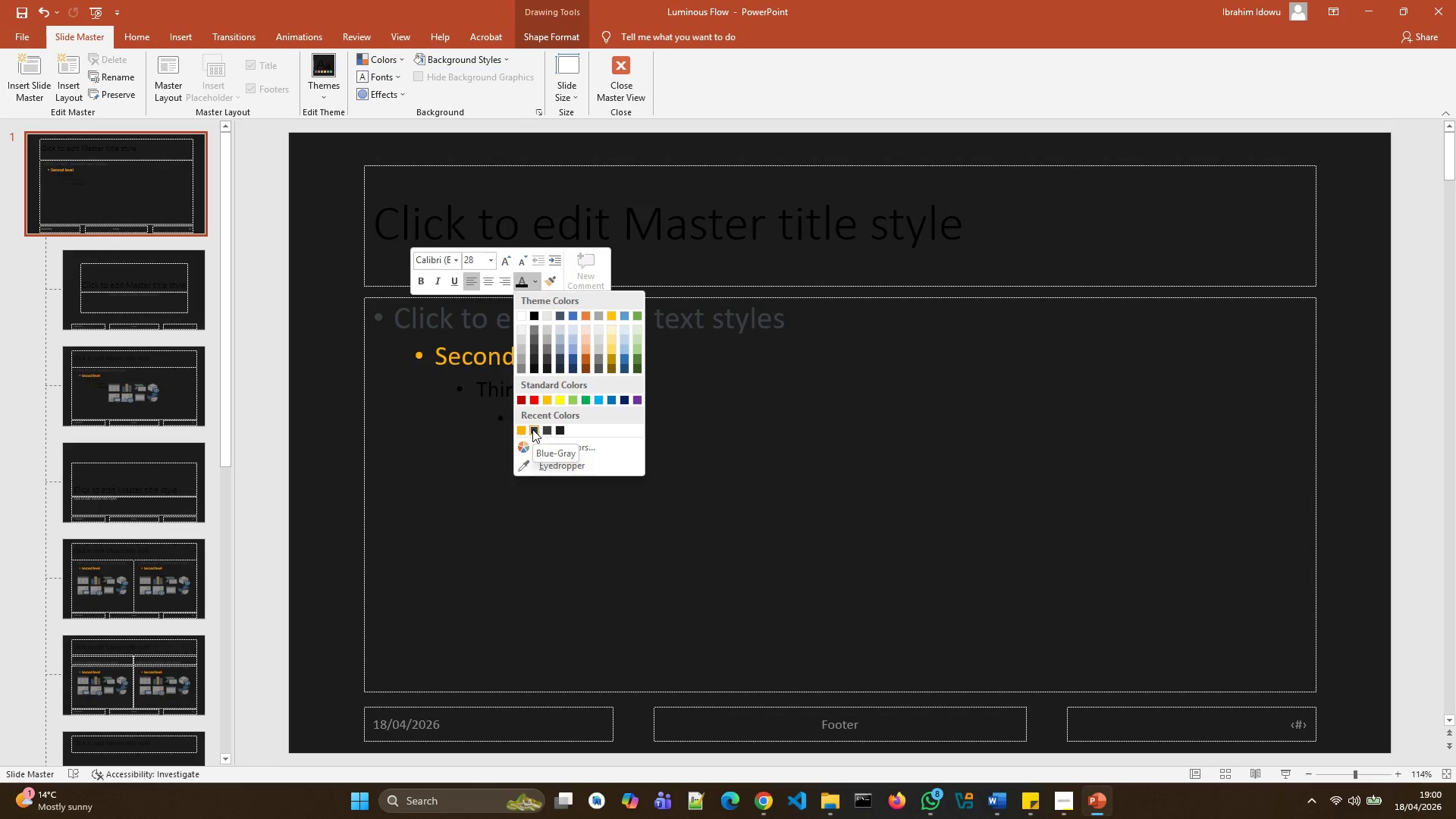 
left_click([674, 454])
 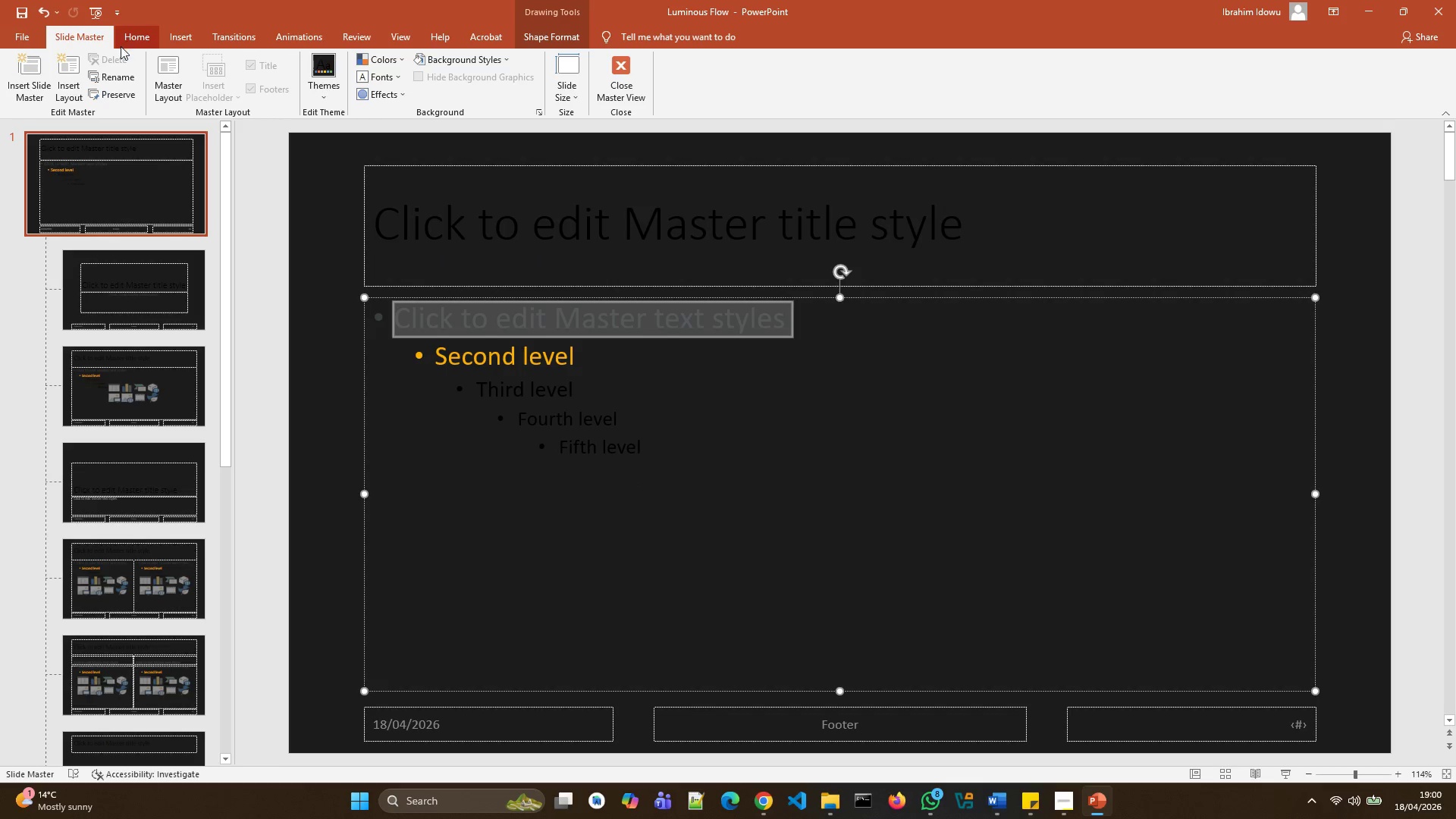 
mouse_move([149, 44])
 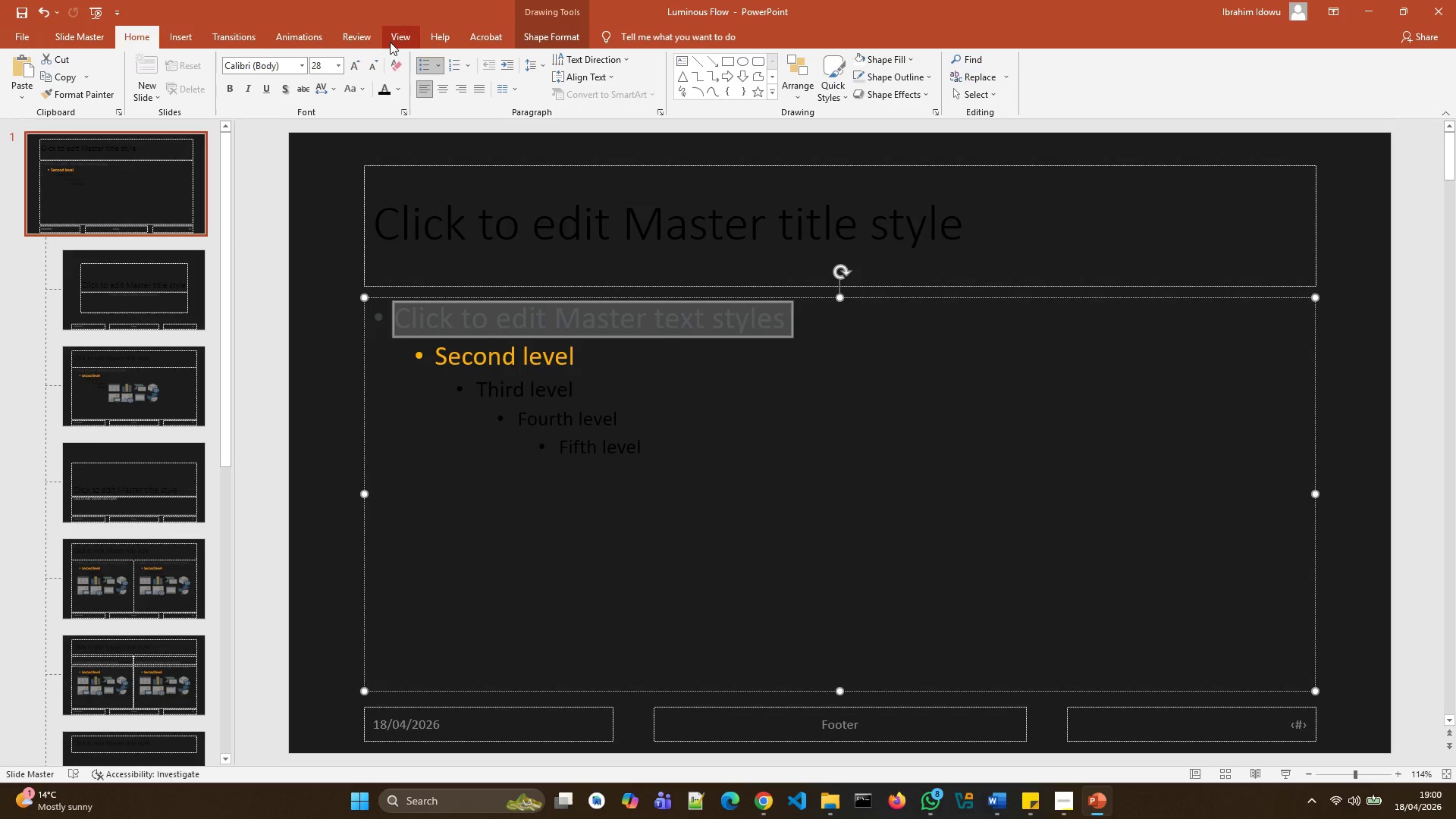 
left_click([391, 41])
 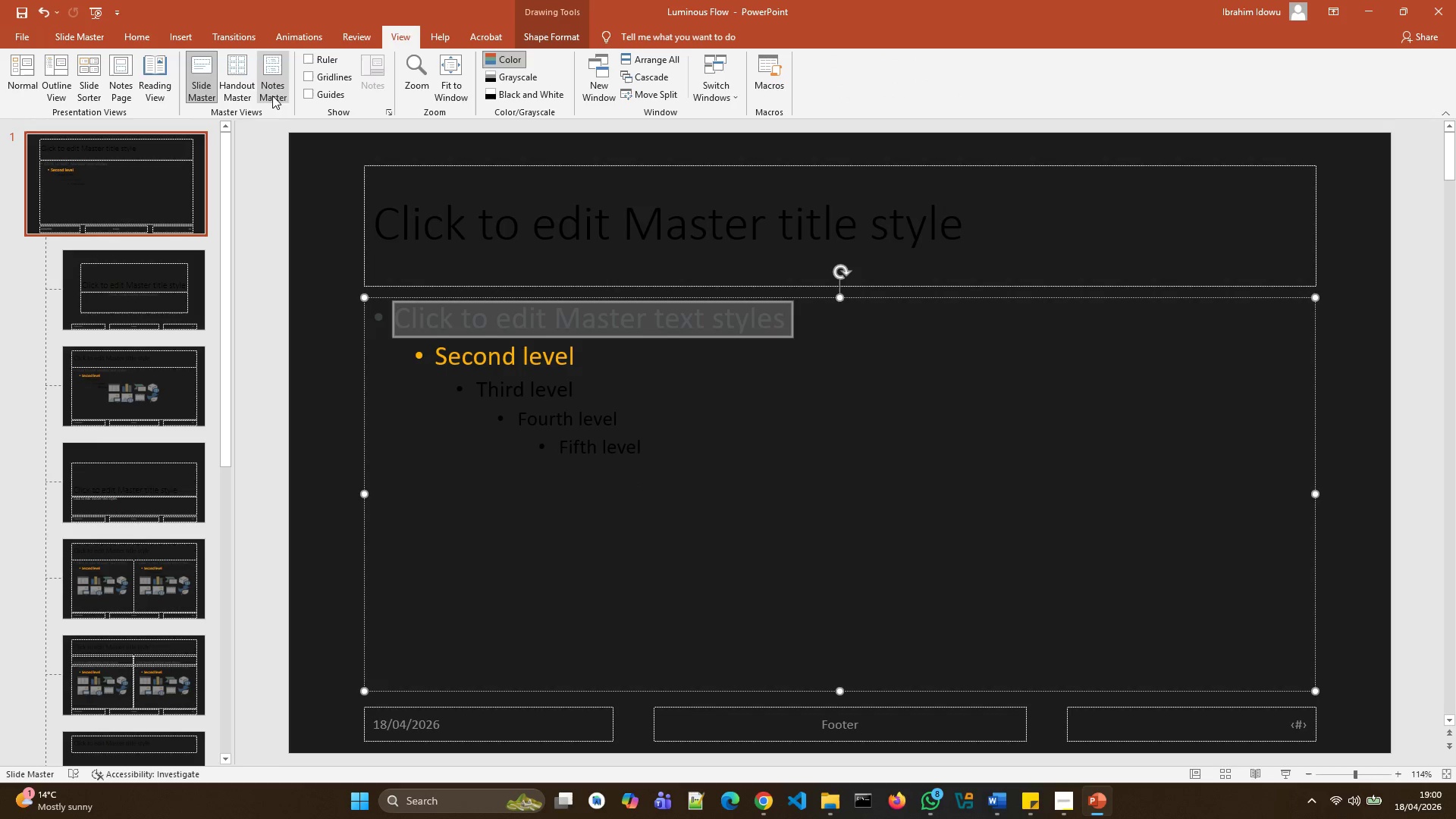 
left_click([192, 77])
 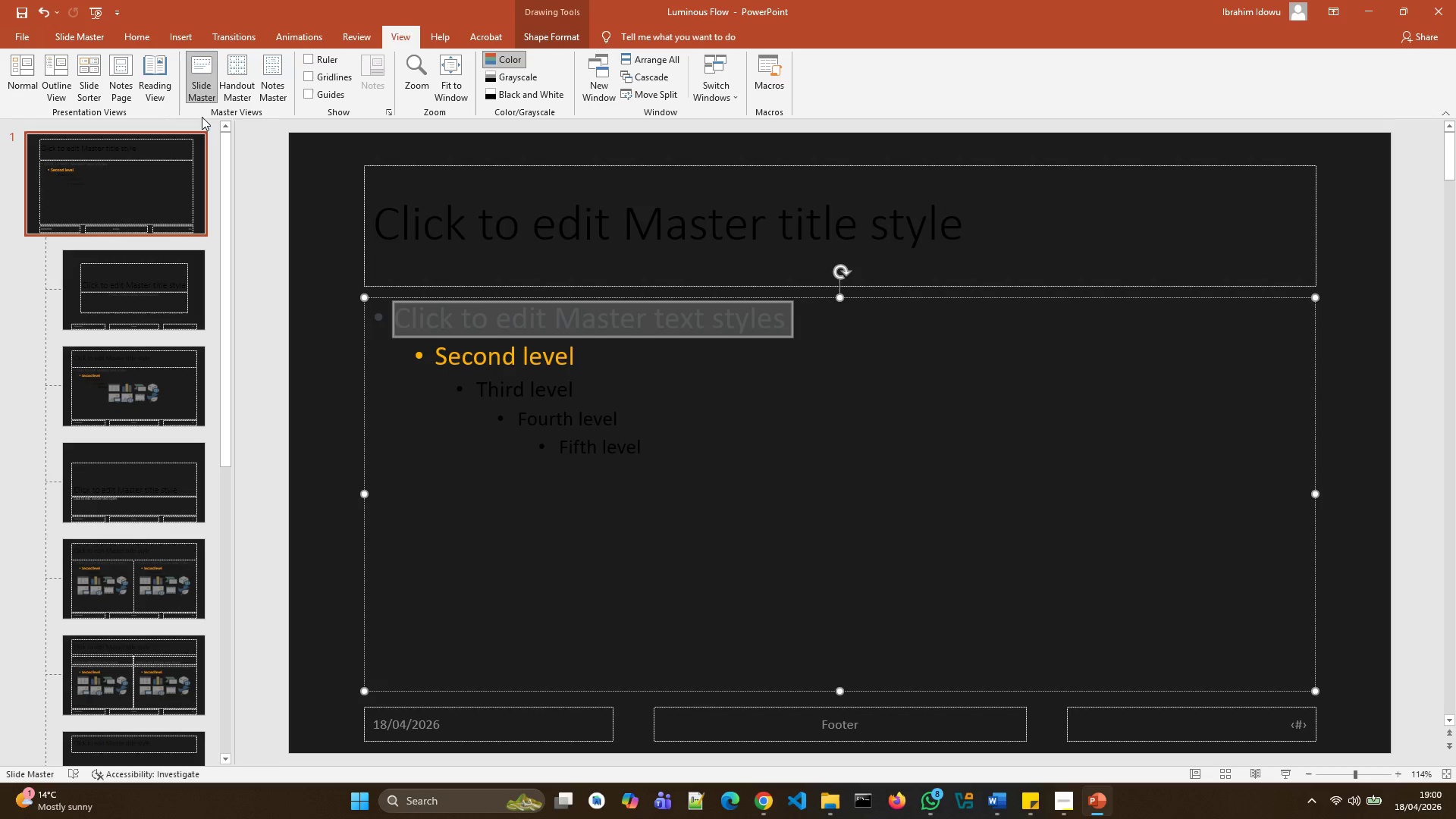 
left_click([206, 81])
 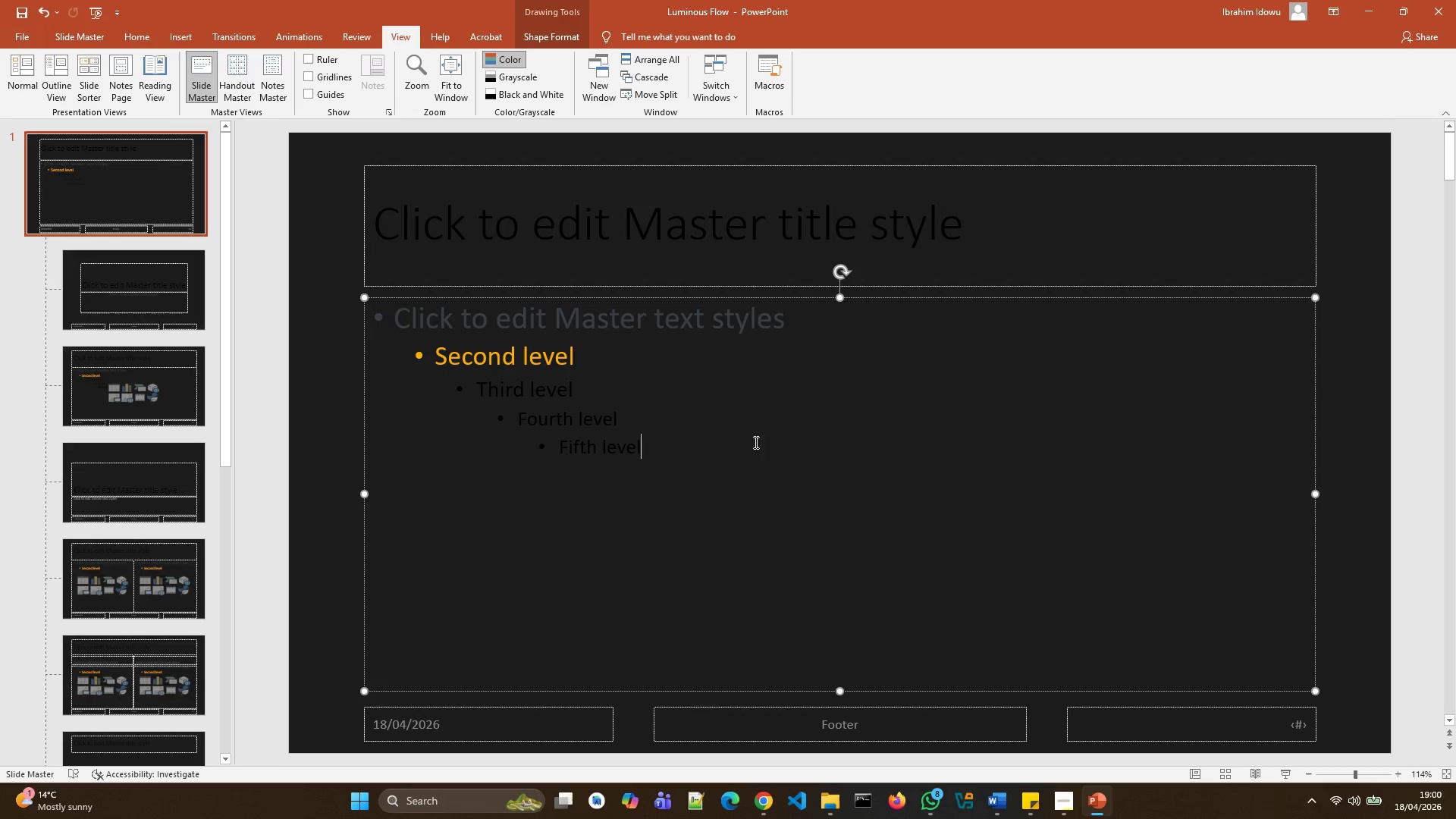 
scroll: coordinate [718, 384], scroll_direction: up, amount: 4.0
 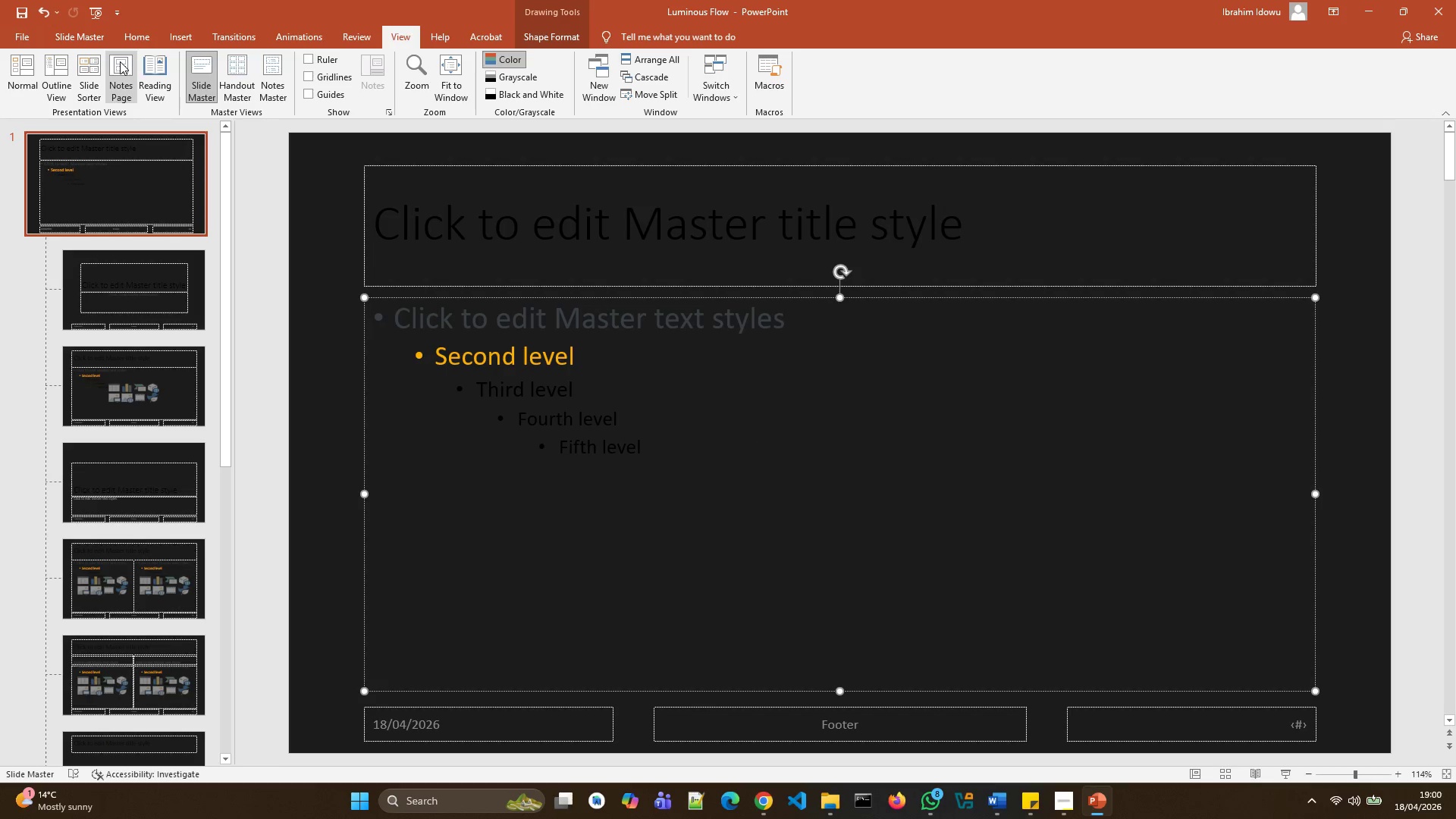 
mouse_move([100, 57])
 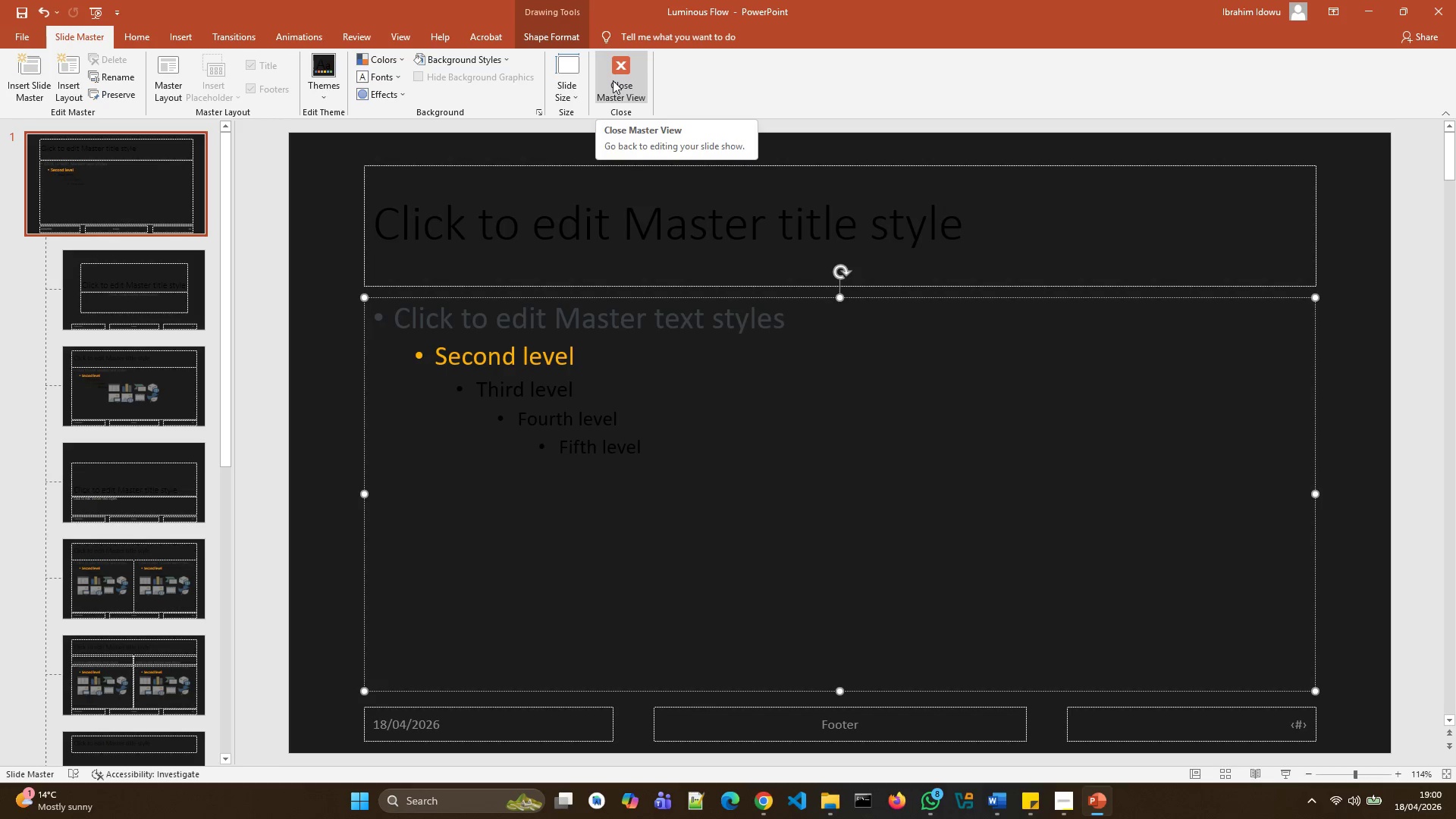 
left_click([613, 80])
 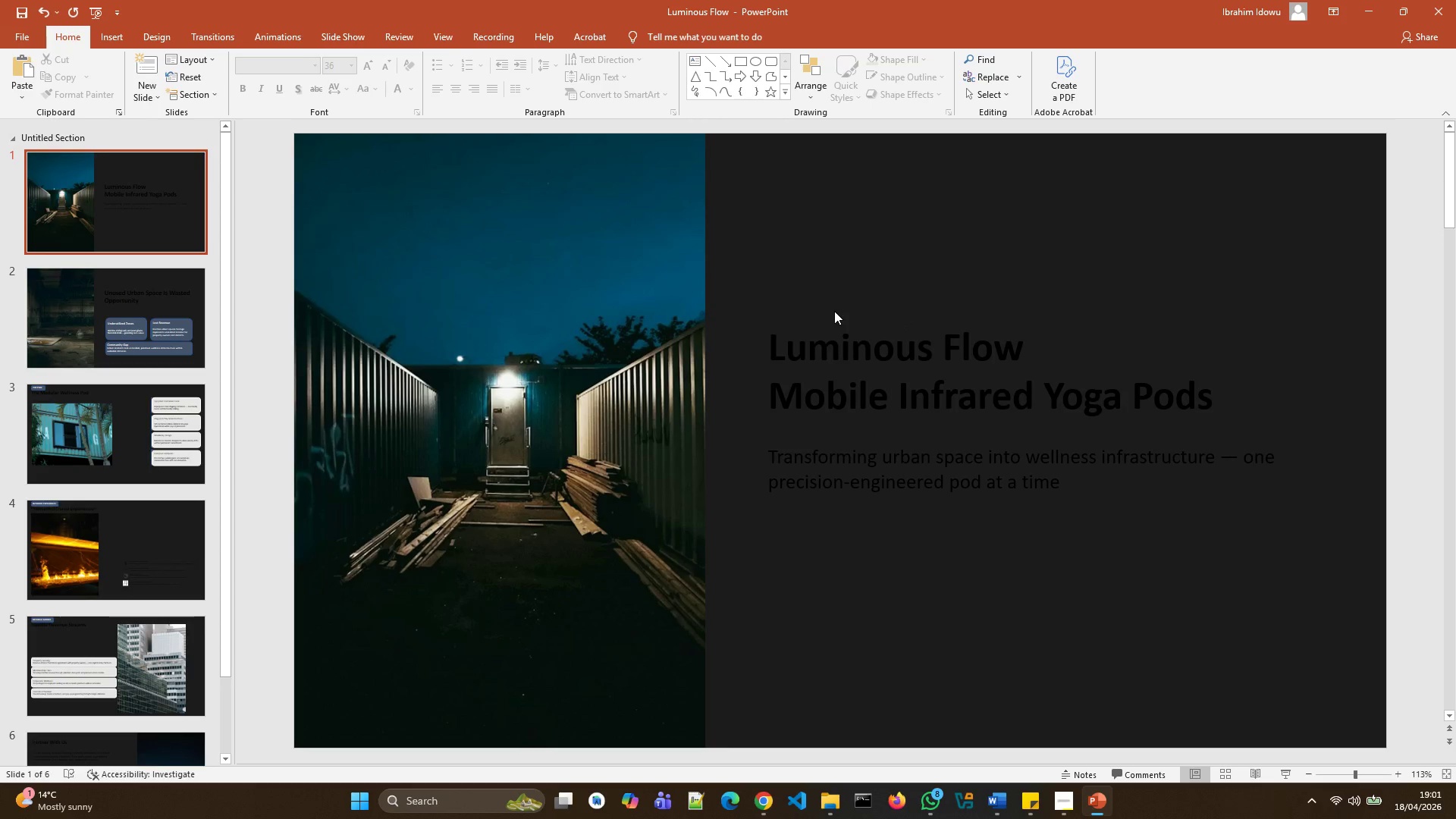 
left_click([766, 319])
 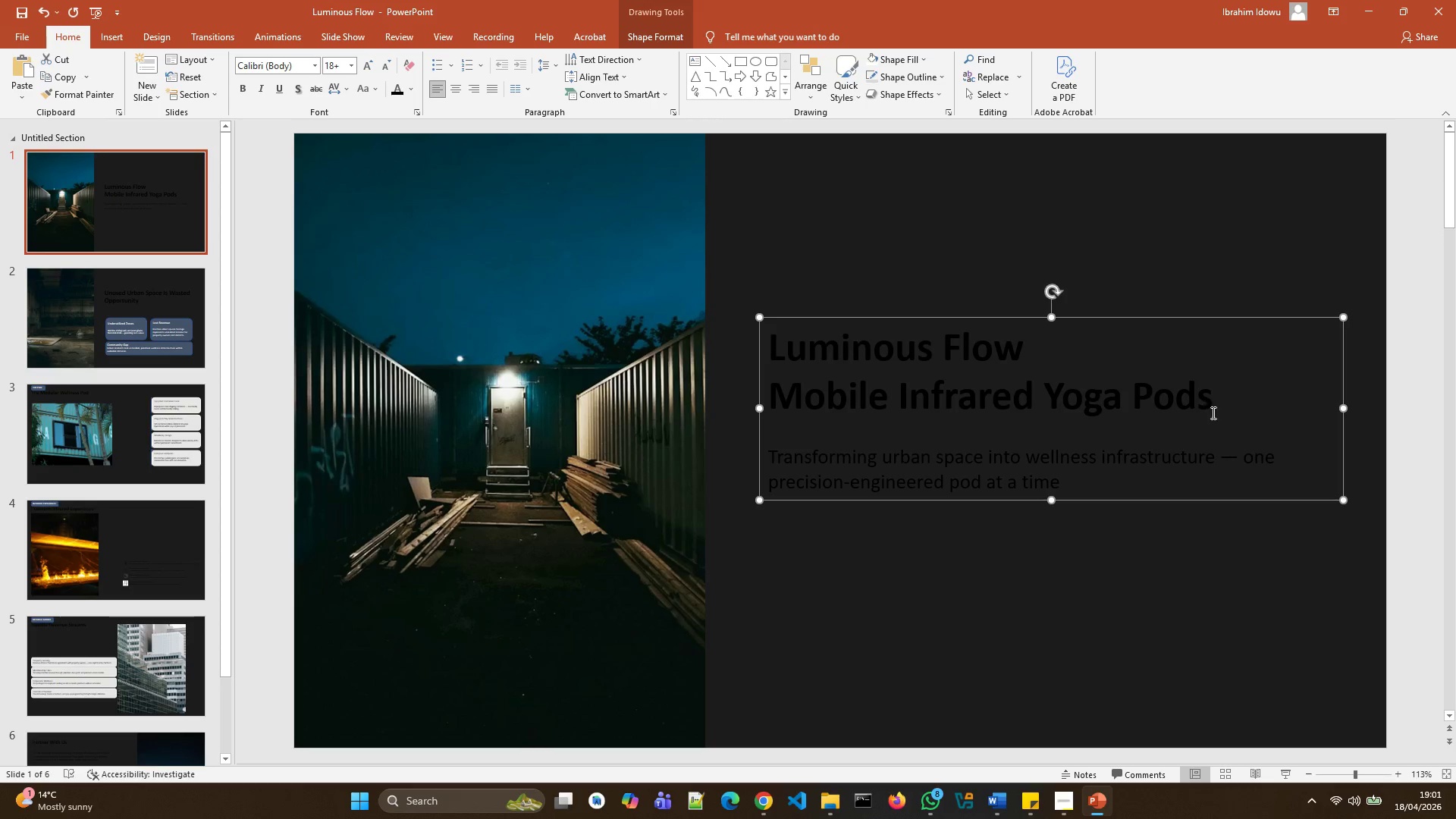 
left_click_drag(start_coordinate=[1221, 412], to_coordinate=[843, 357])
 